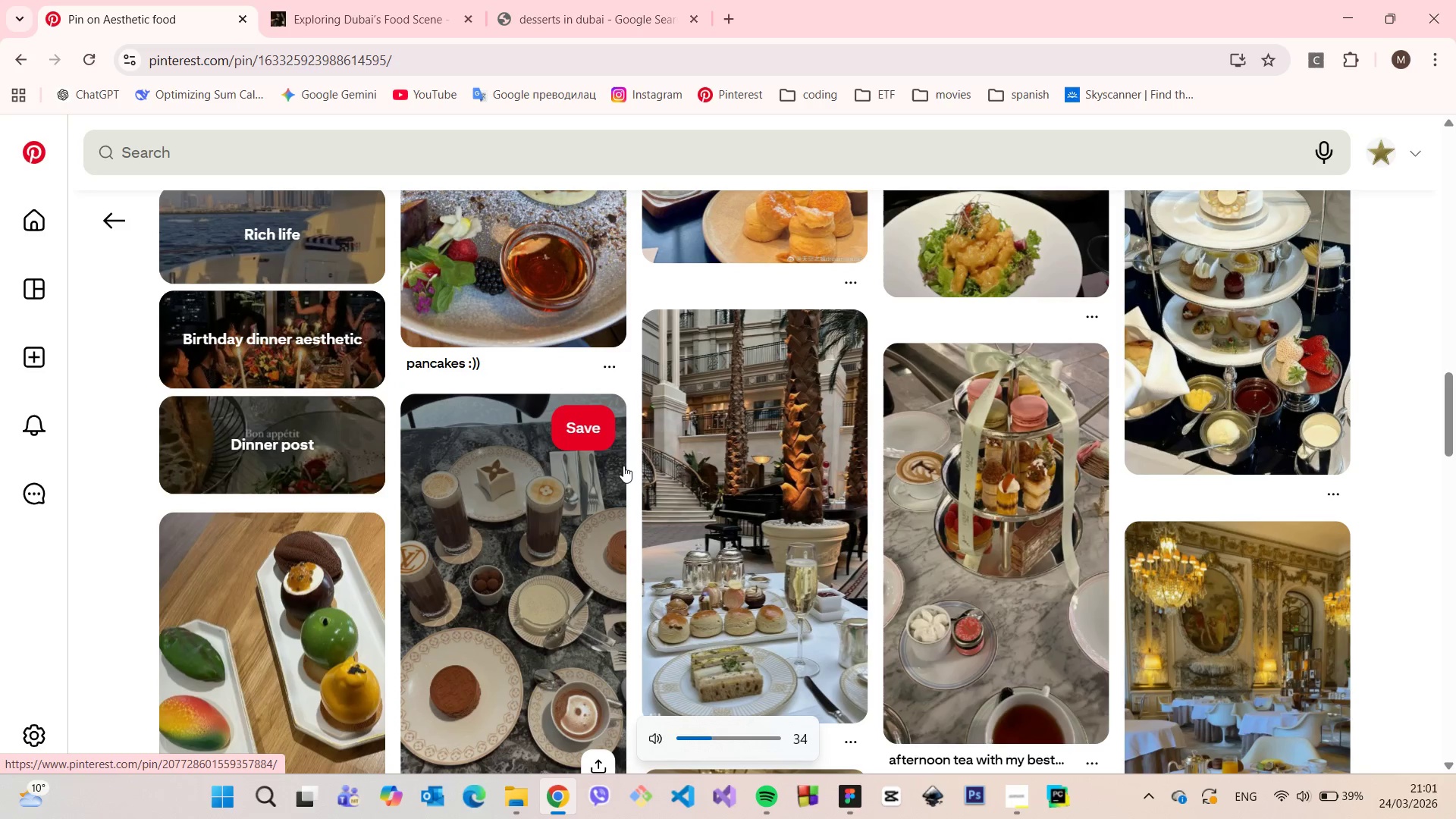 
key(VolumeUp)
 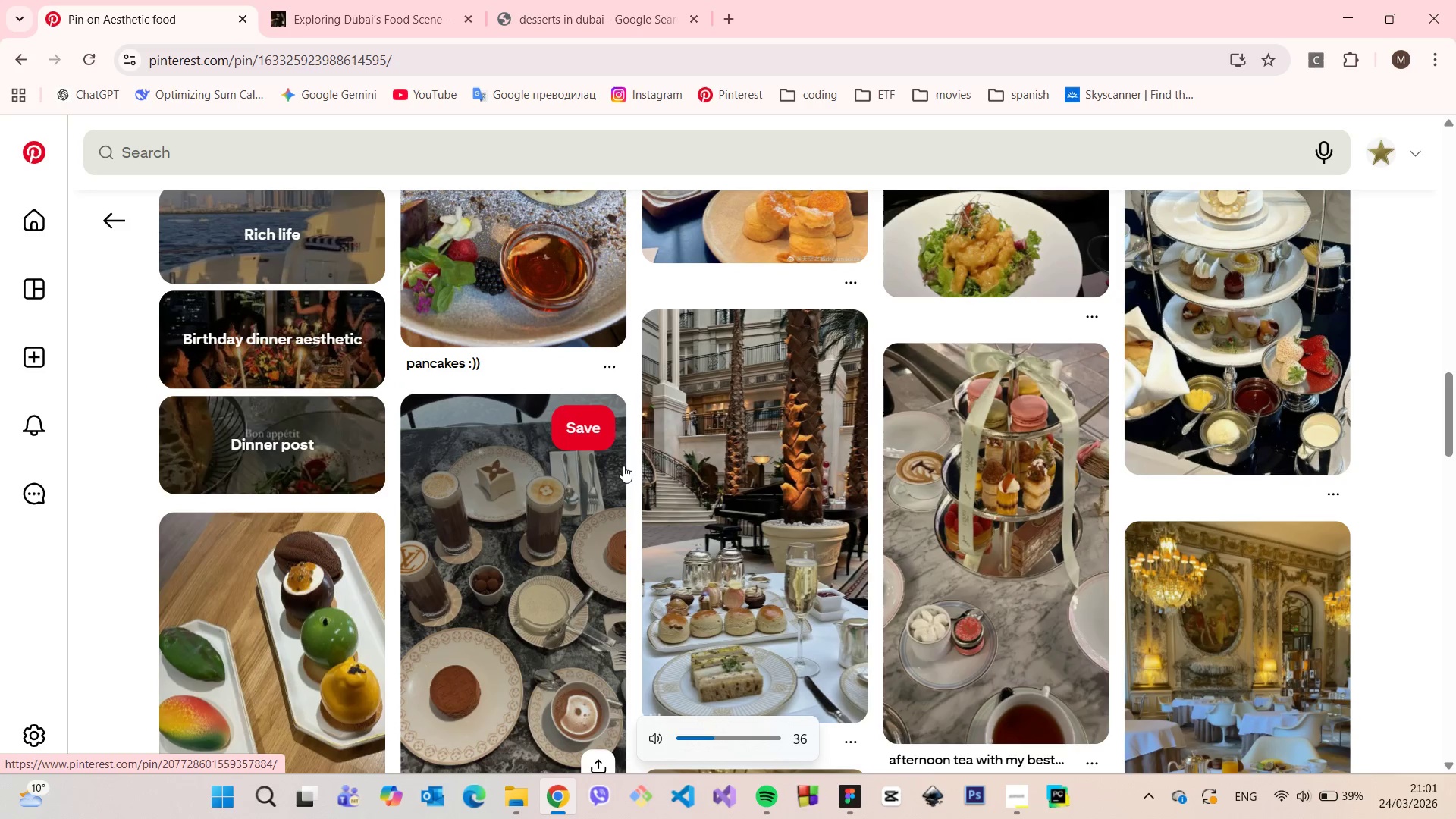 
key(VolumeUp)
 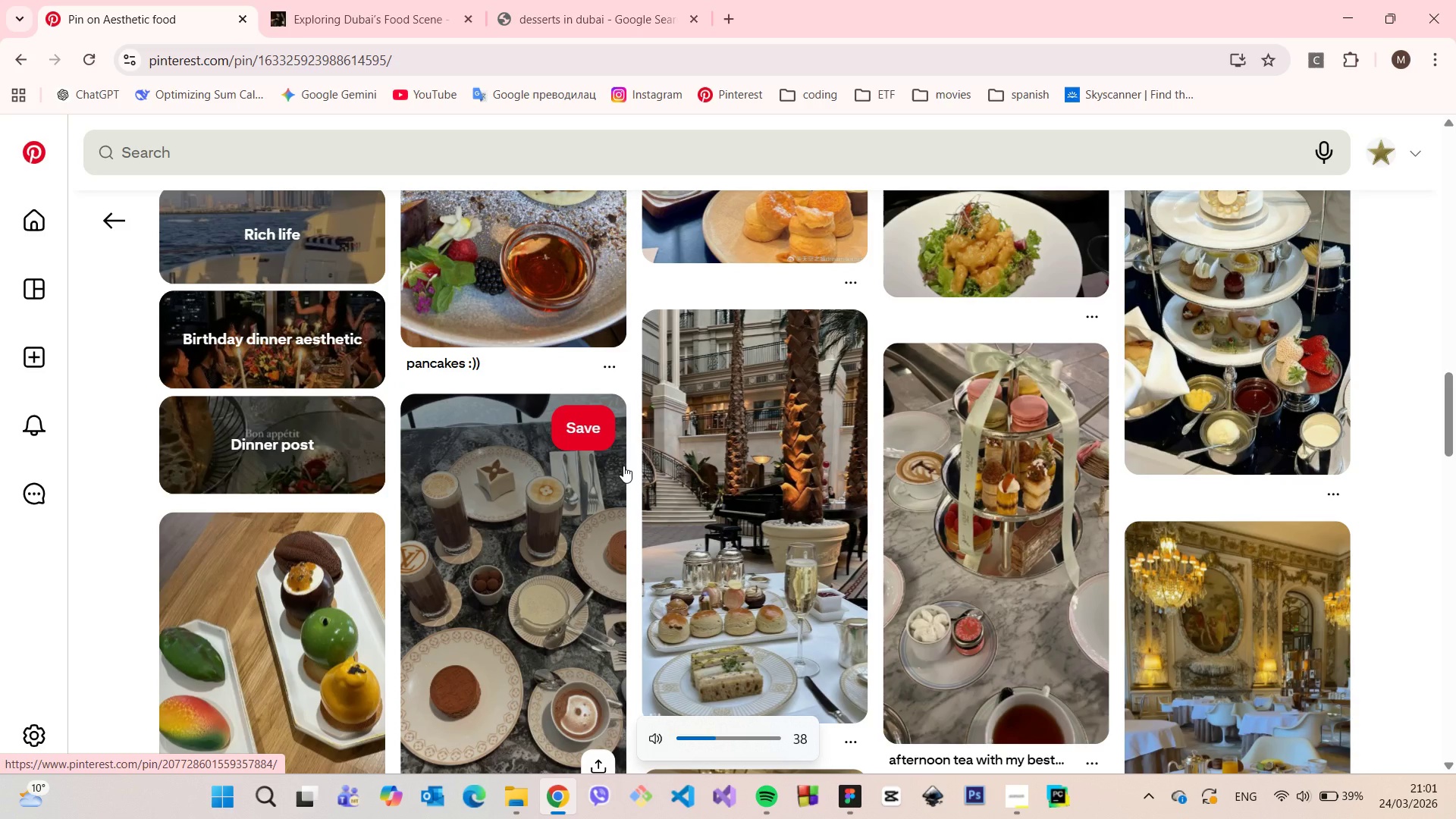 
key(VolumeUp)
 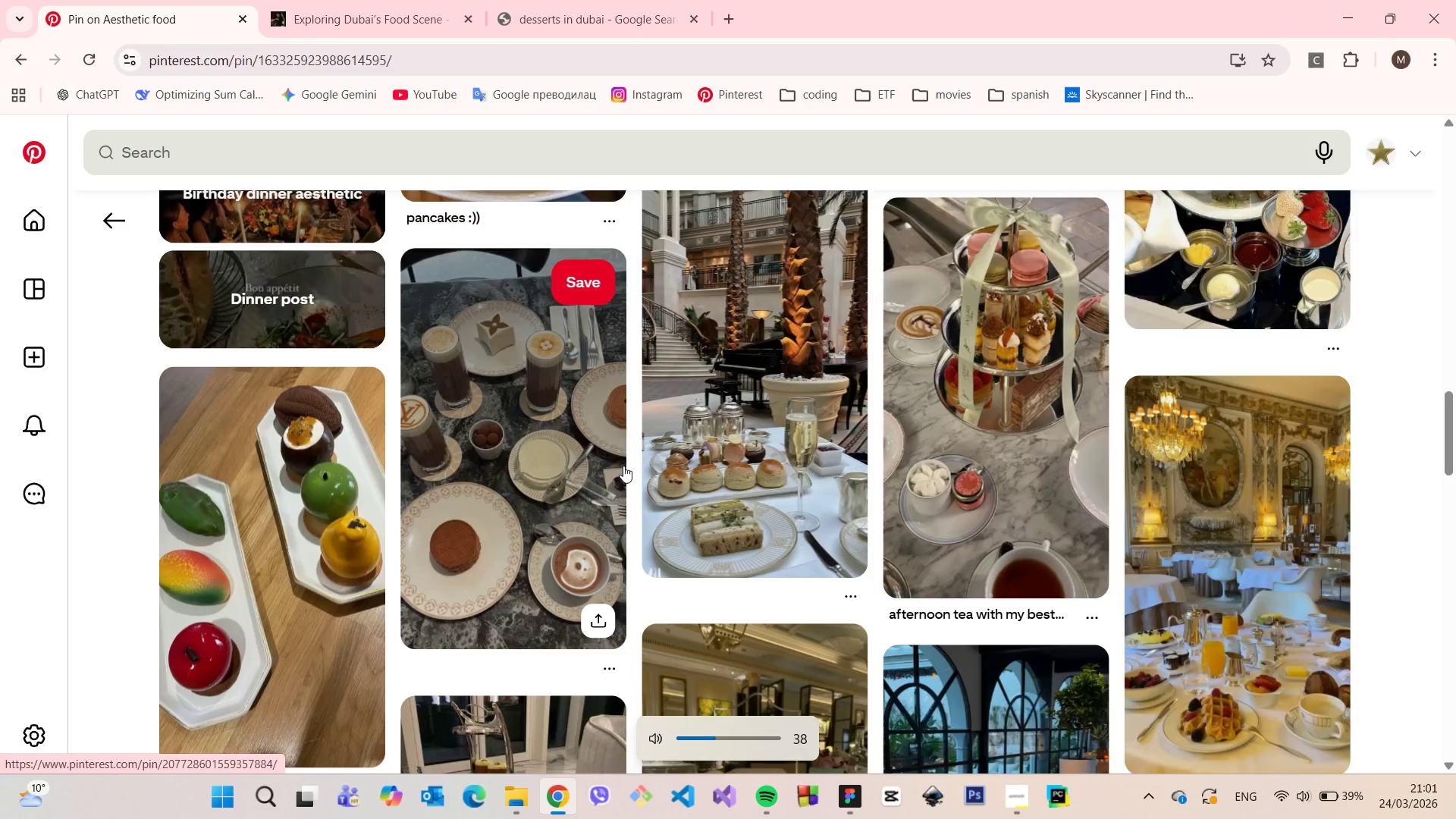 
key(VolumeUp)
 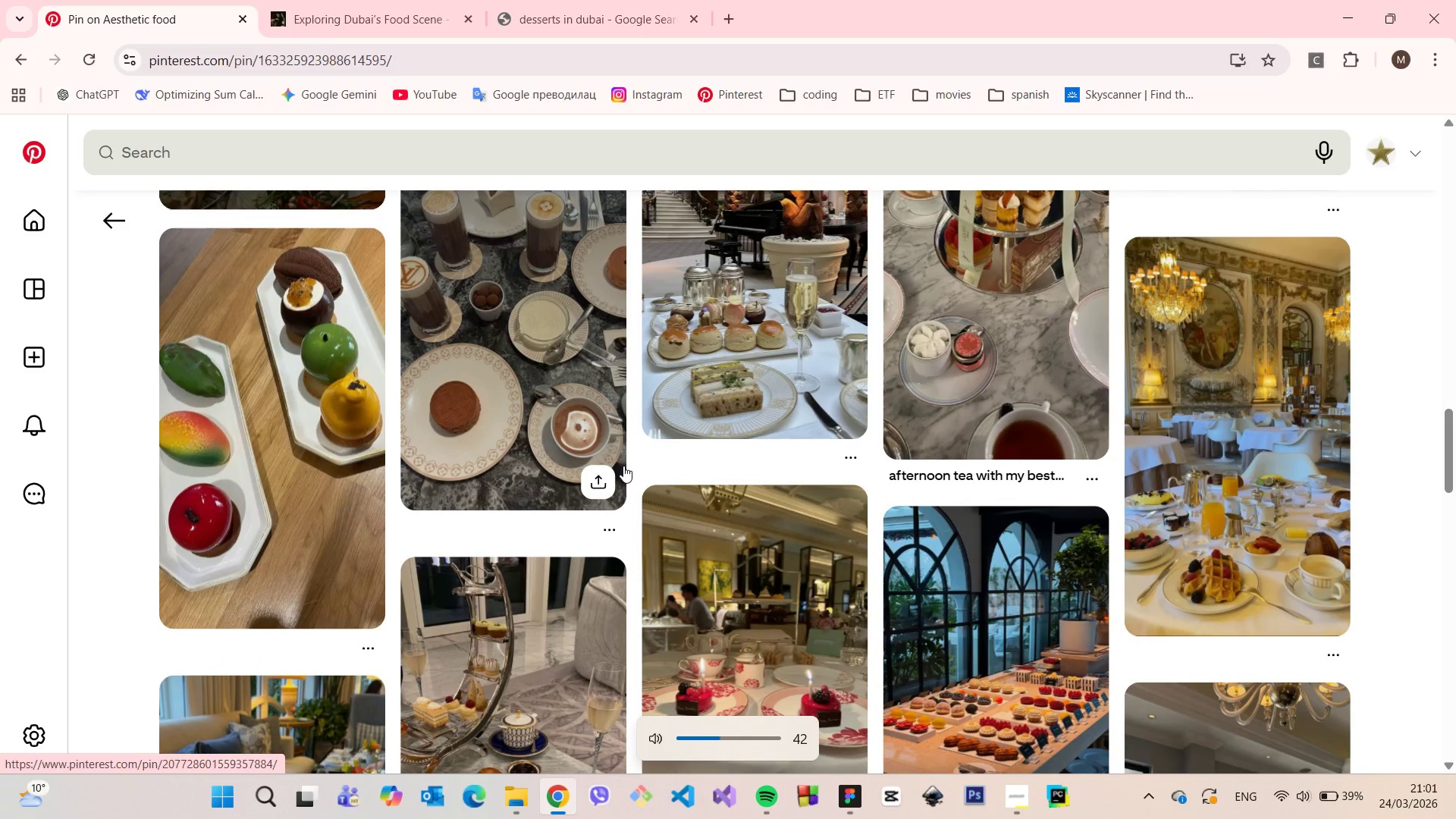 
scroll: coordinate [623, 466], scroll_direction: down, amount: 3.0
 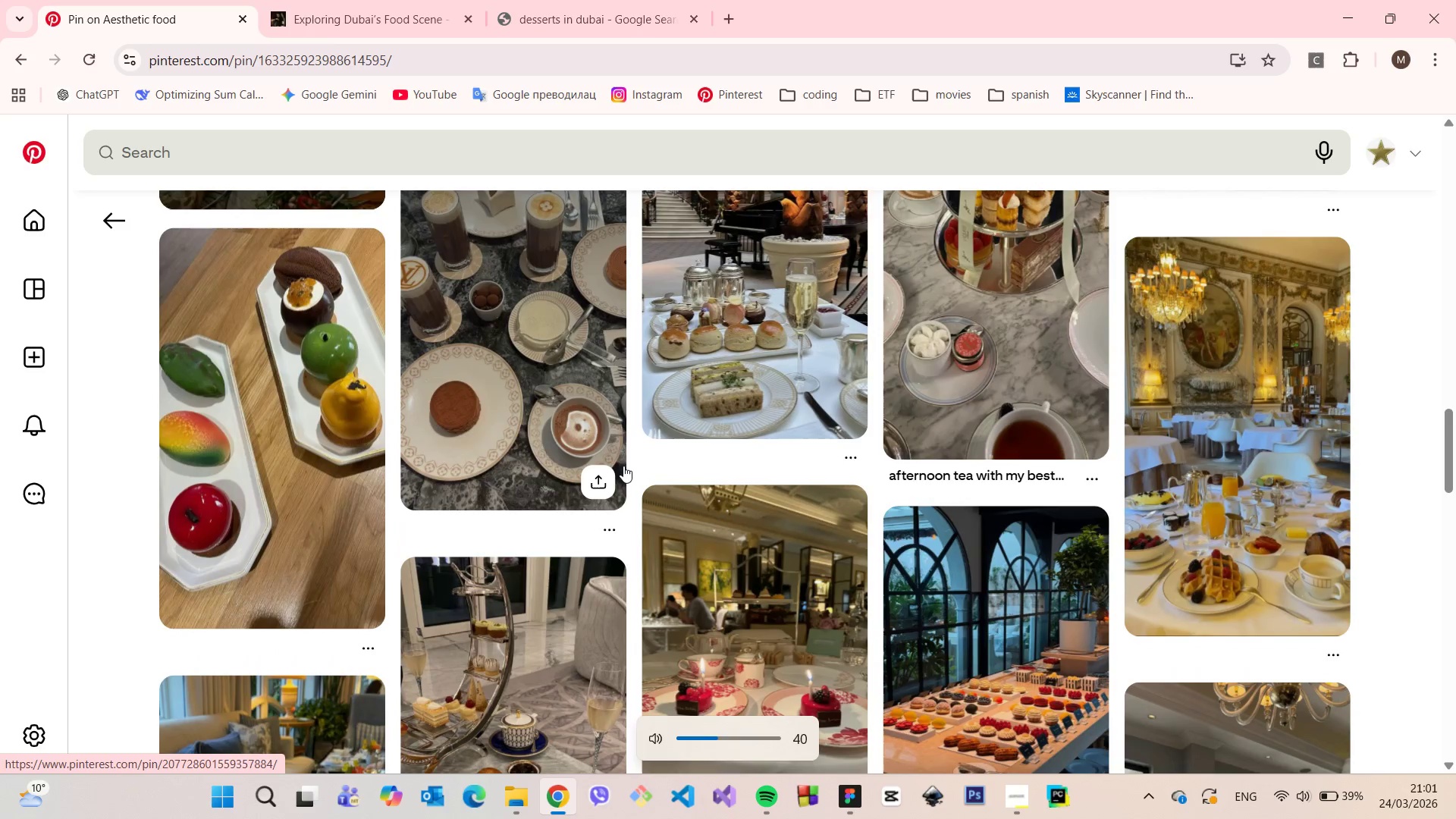 
key(VolumeUp)
 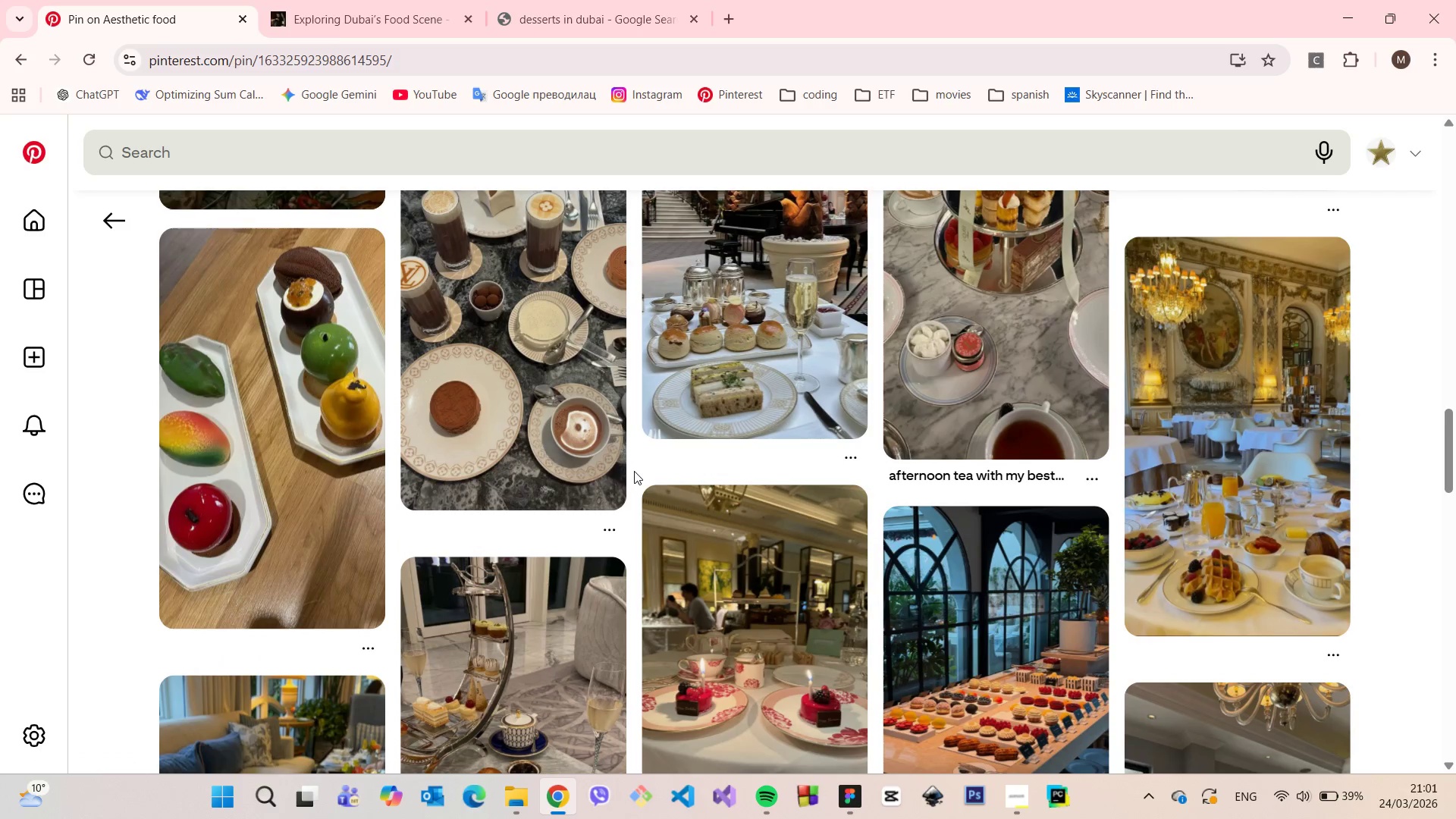 
scroll: coordinate [635, 468], scroll_direction: down, amount: 4.0
 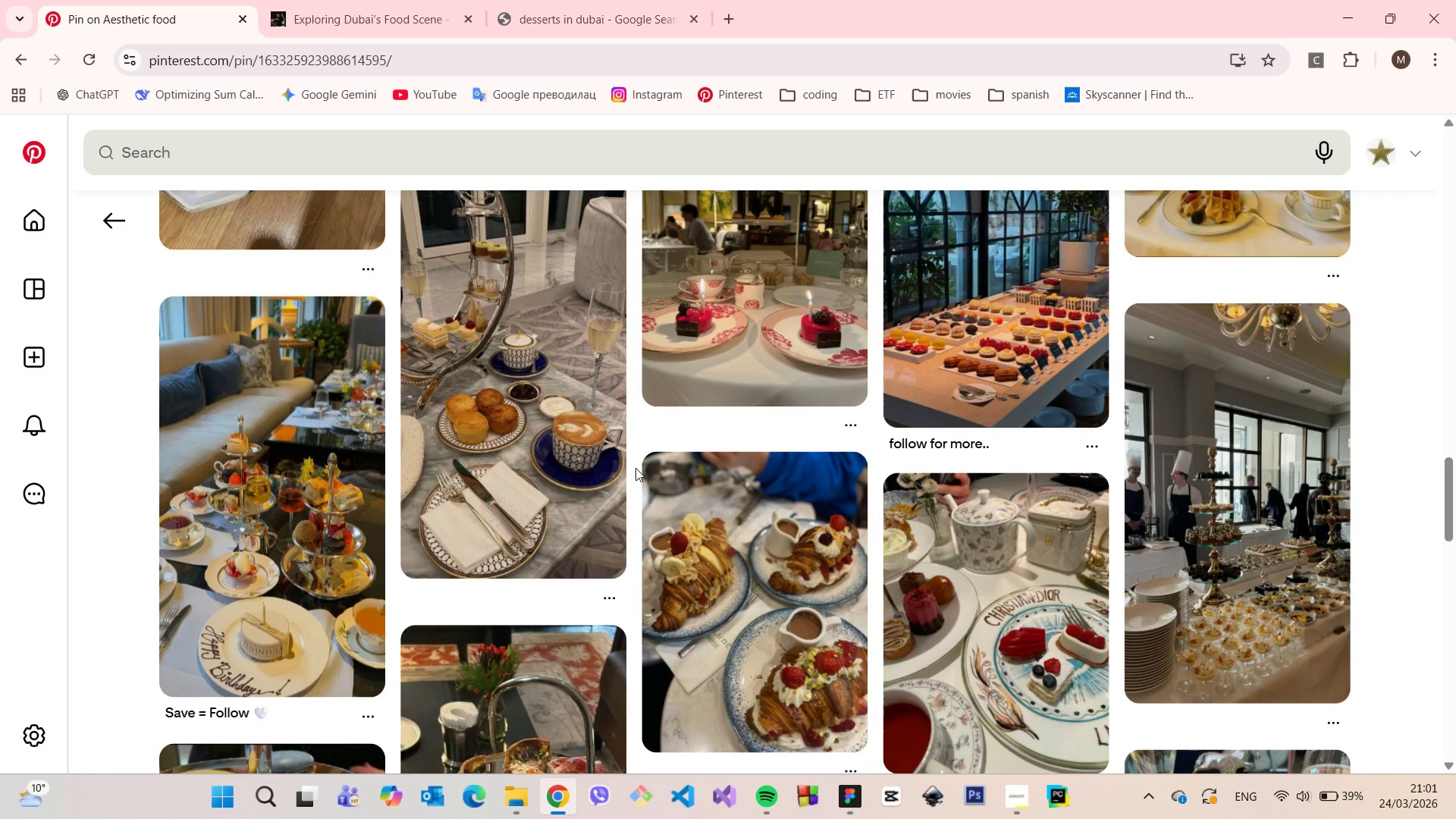 
scroll: coordinate [635, 468], scroll_direction: up, amount: 5.0
 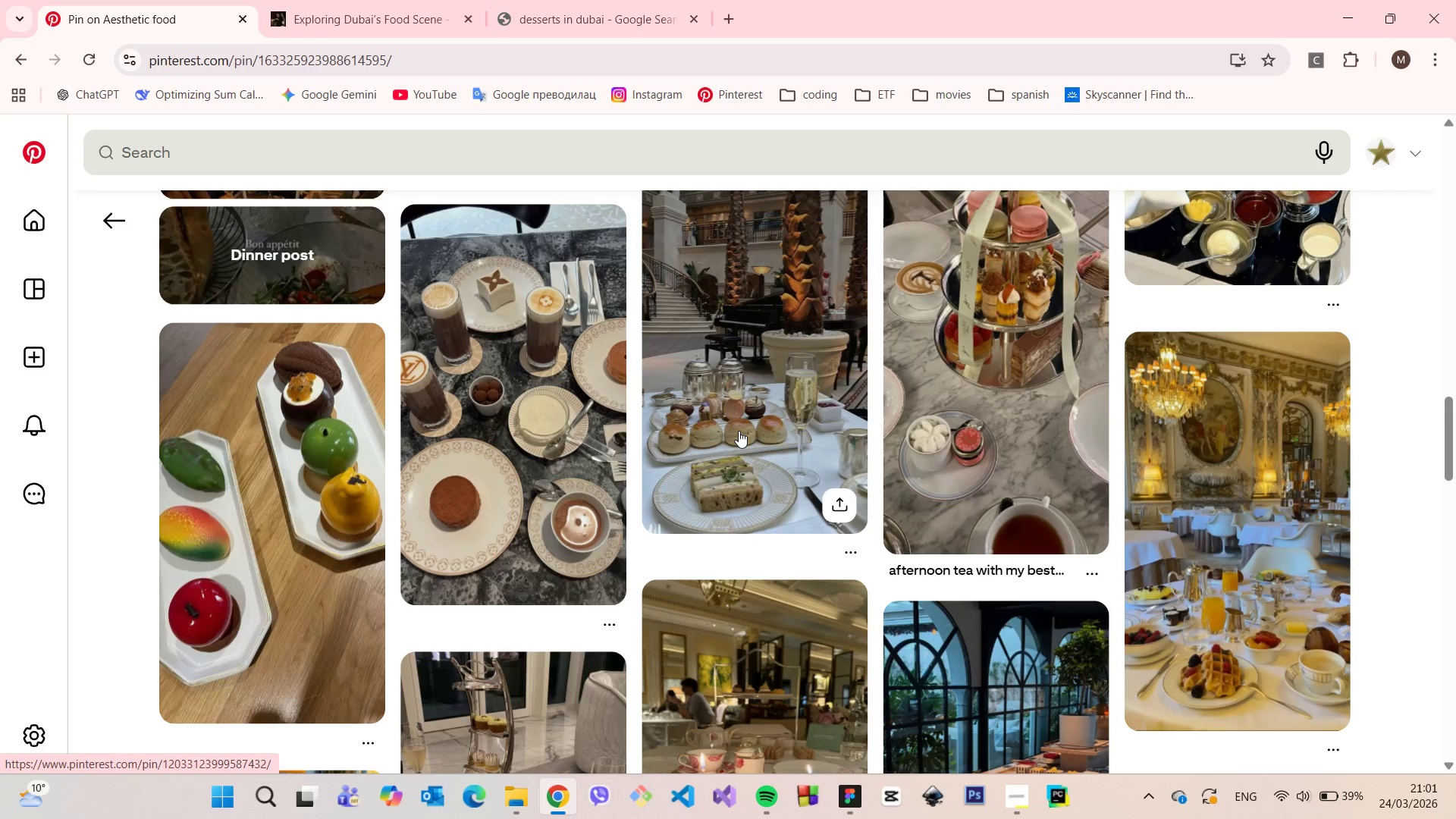 
left_click([739, 431])
 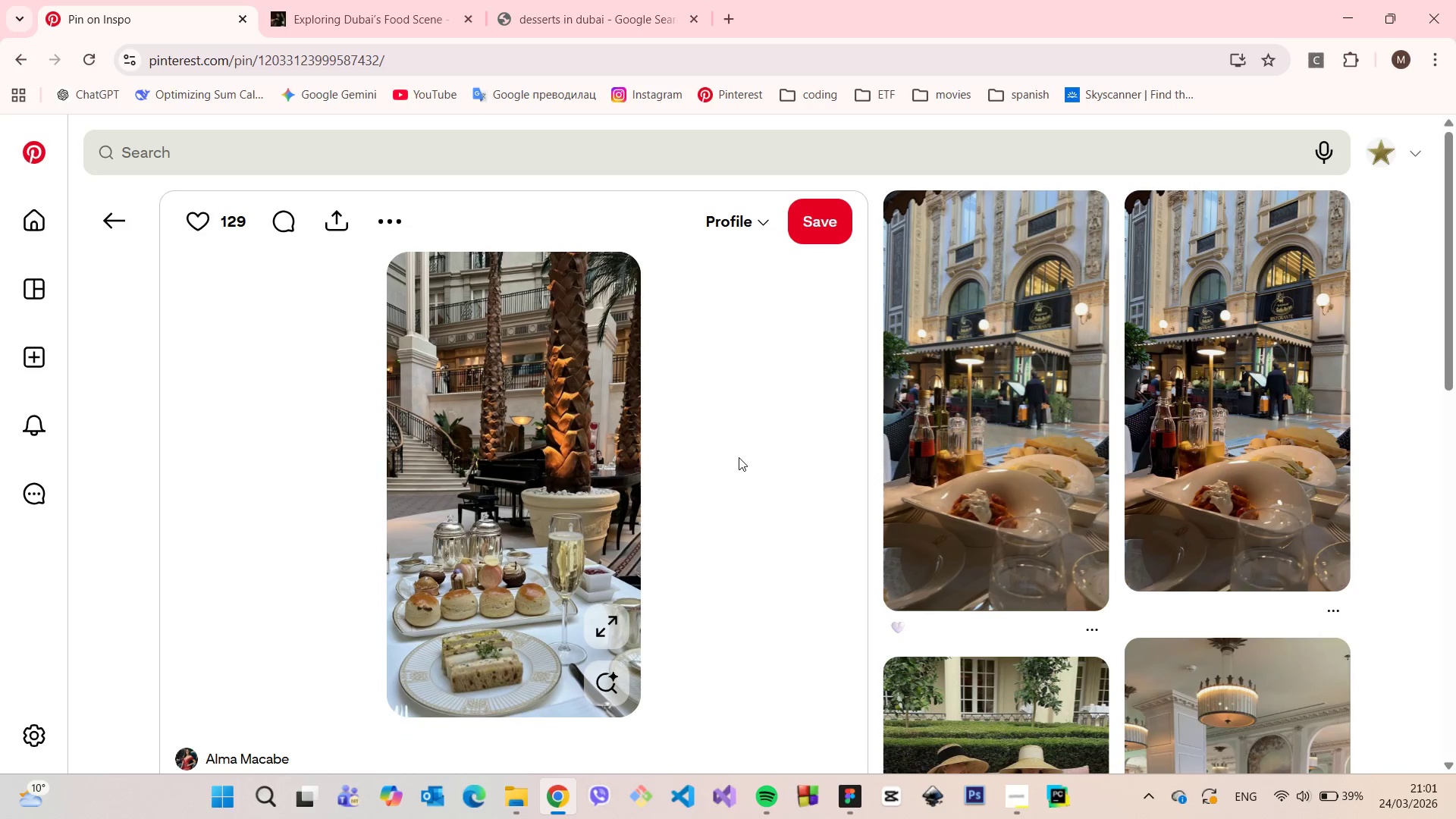 
scroll: coordinate [728, 462], scroll_direction: down, amount: 7.0
 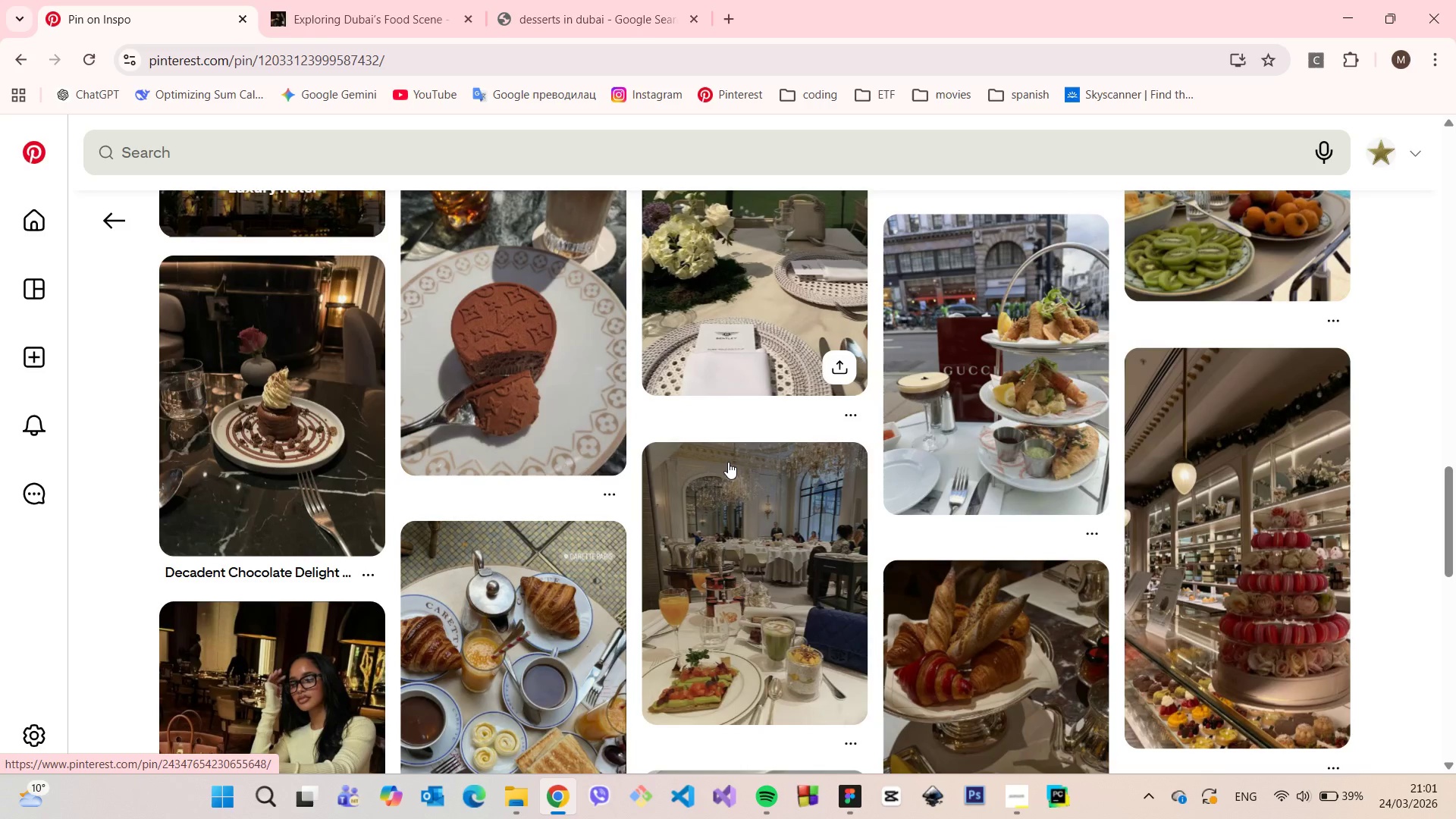 
key(VolumeDown)
 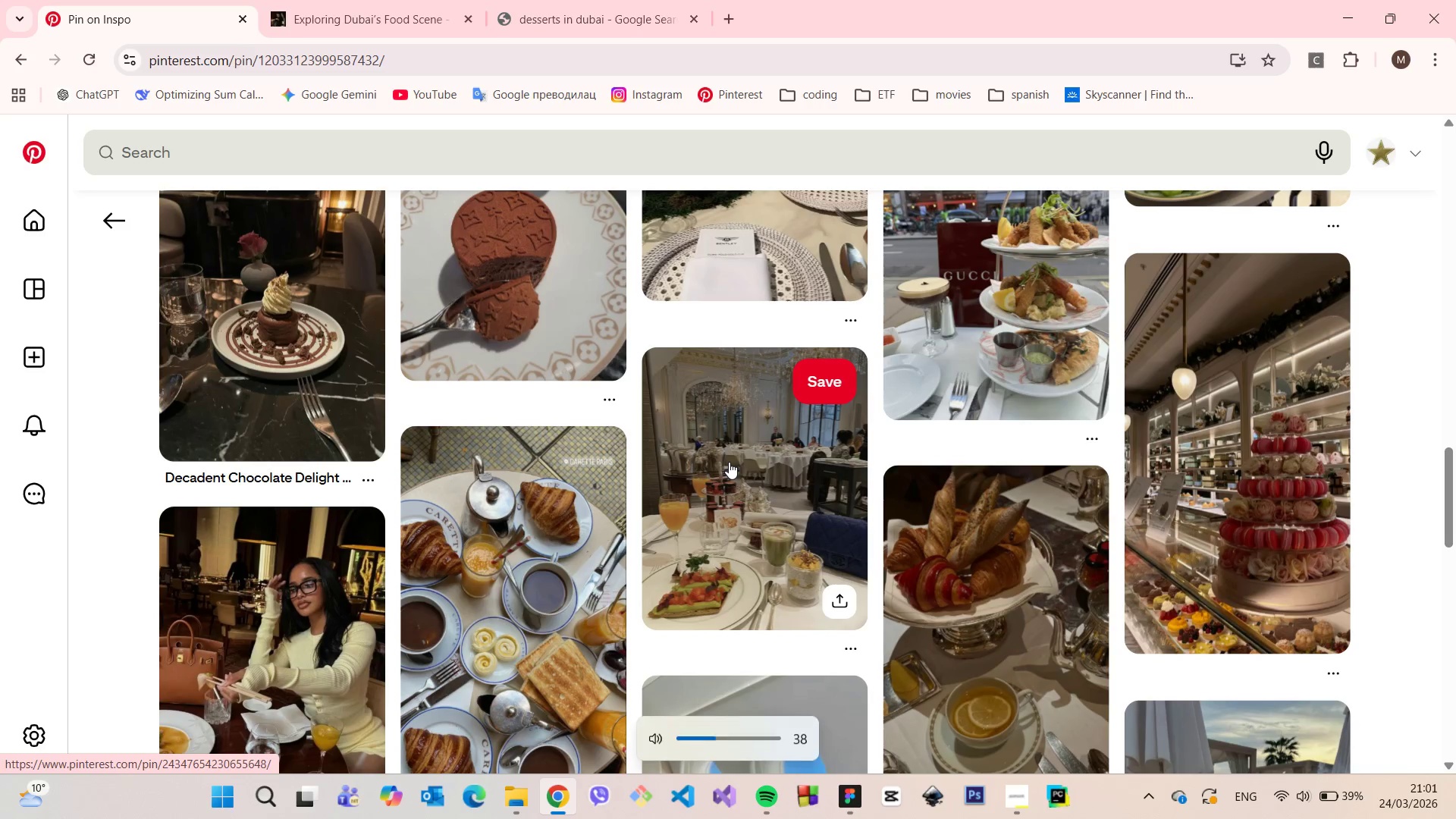 
key(VolumeDown)
 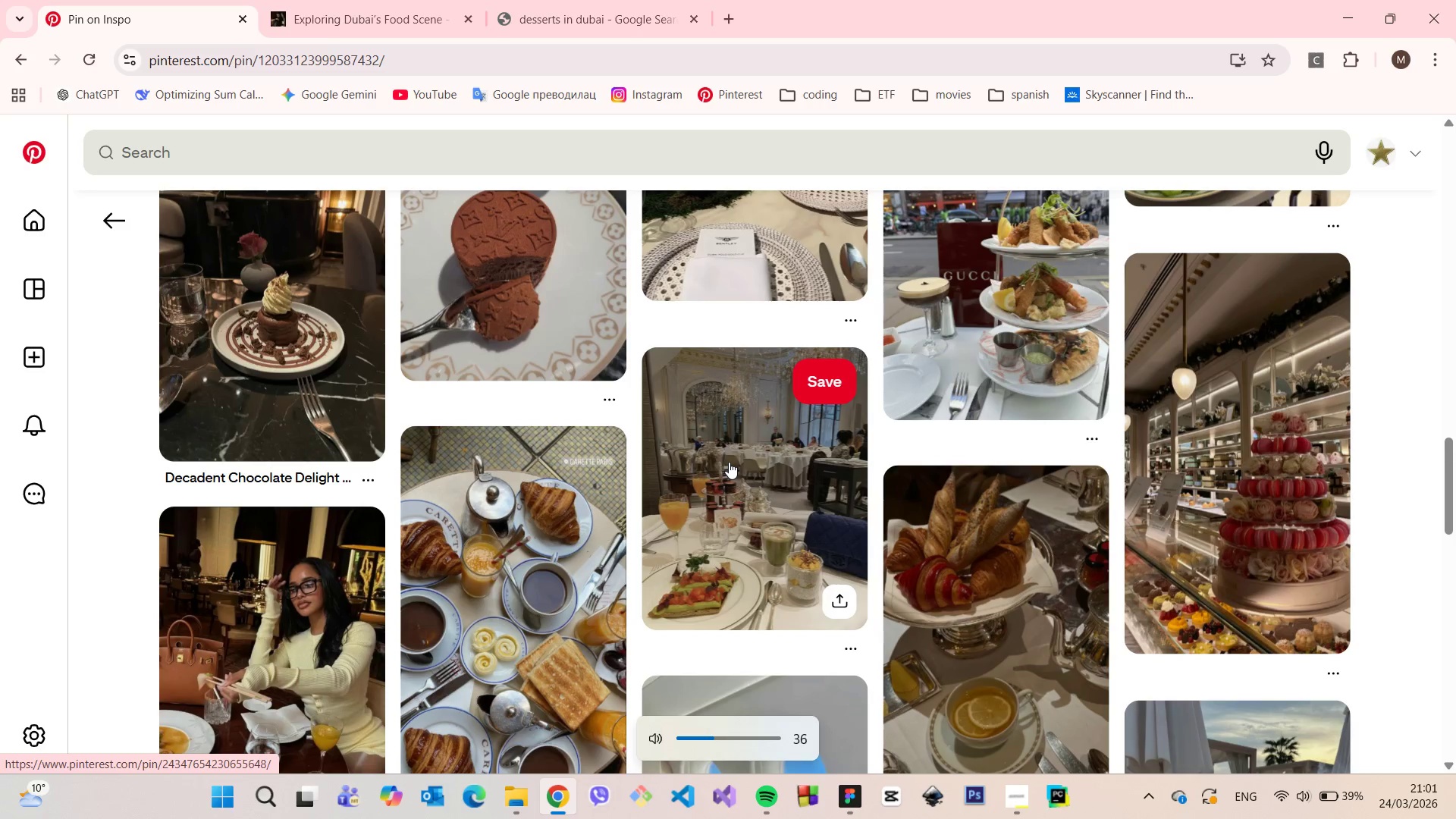 
key(VolumeDown)
 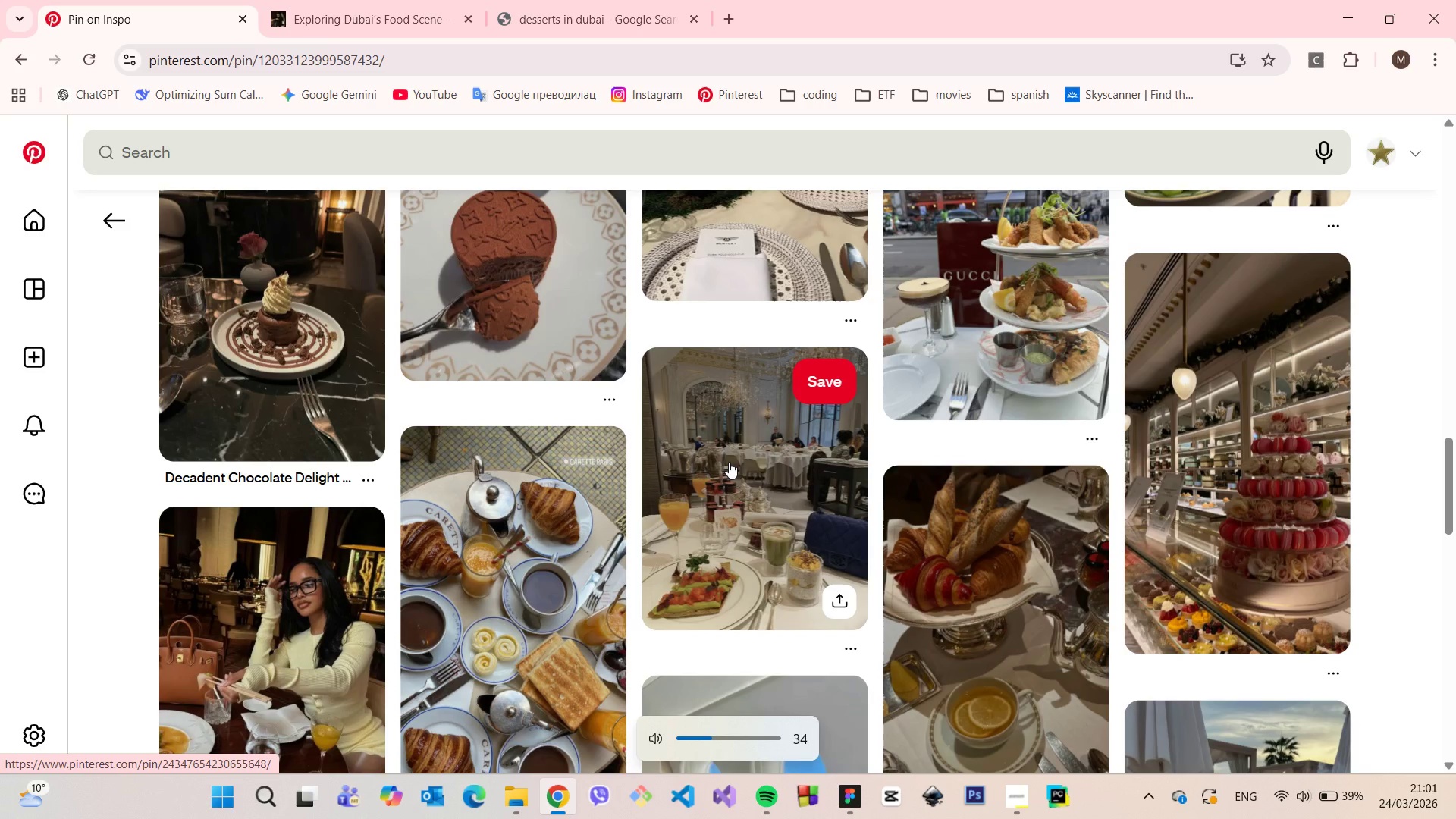 
key(VolumeDown)
 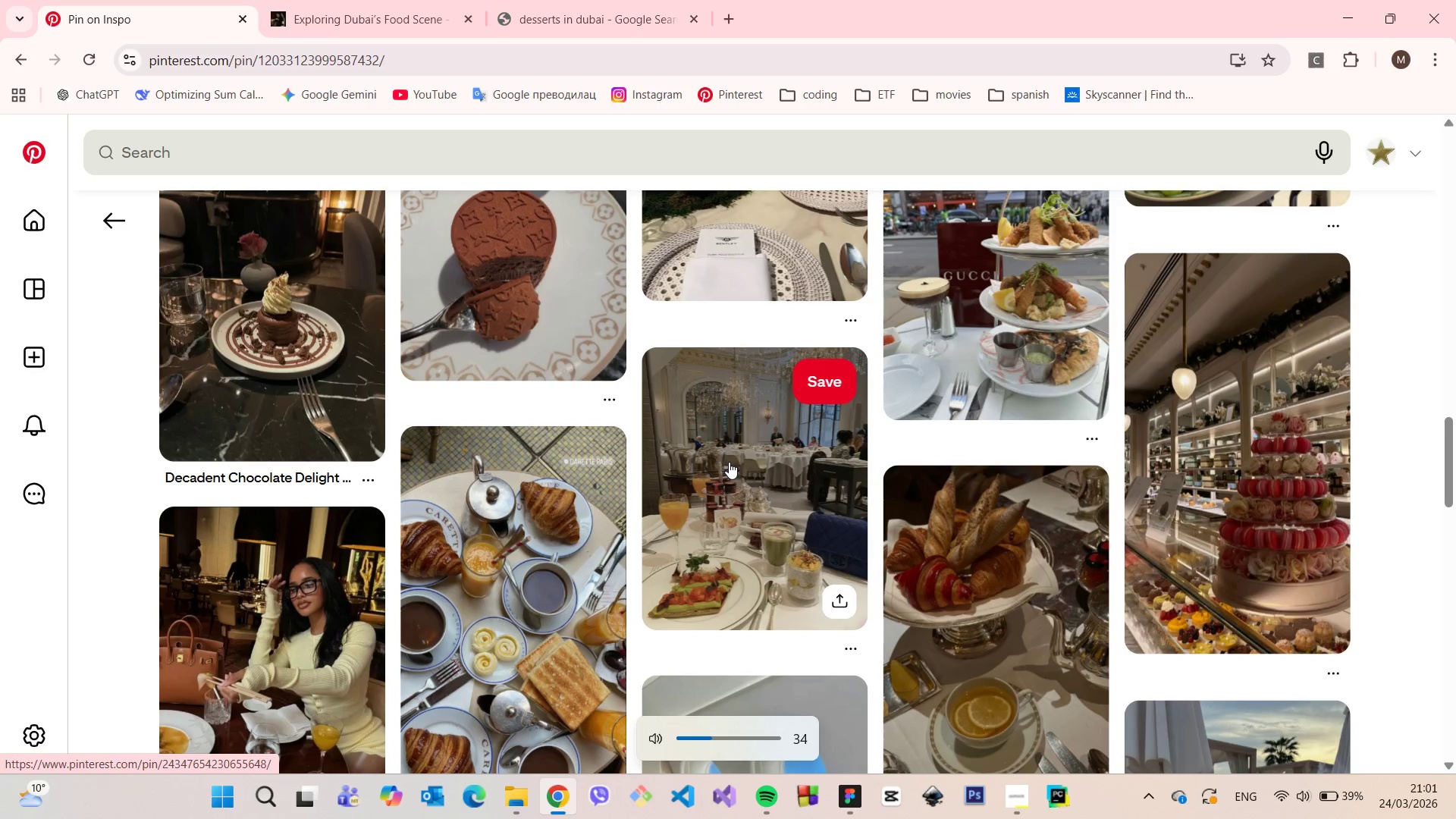 
key(VolumeUp)
 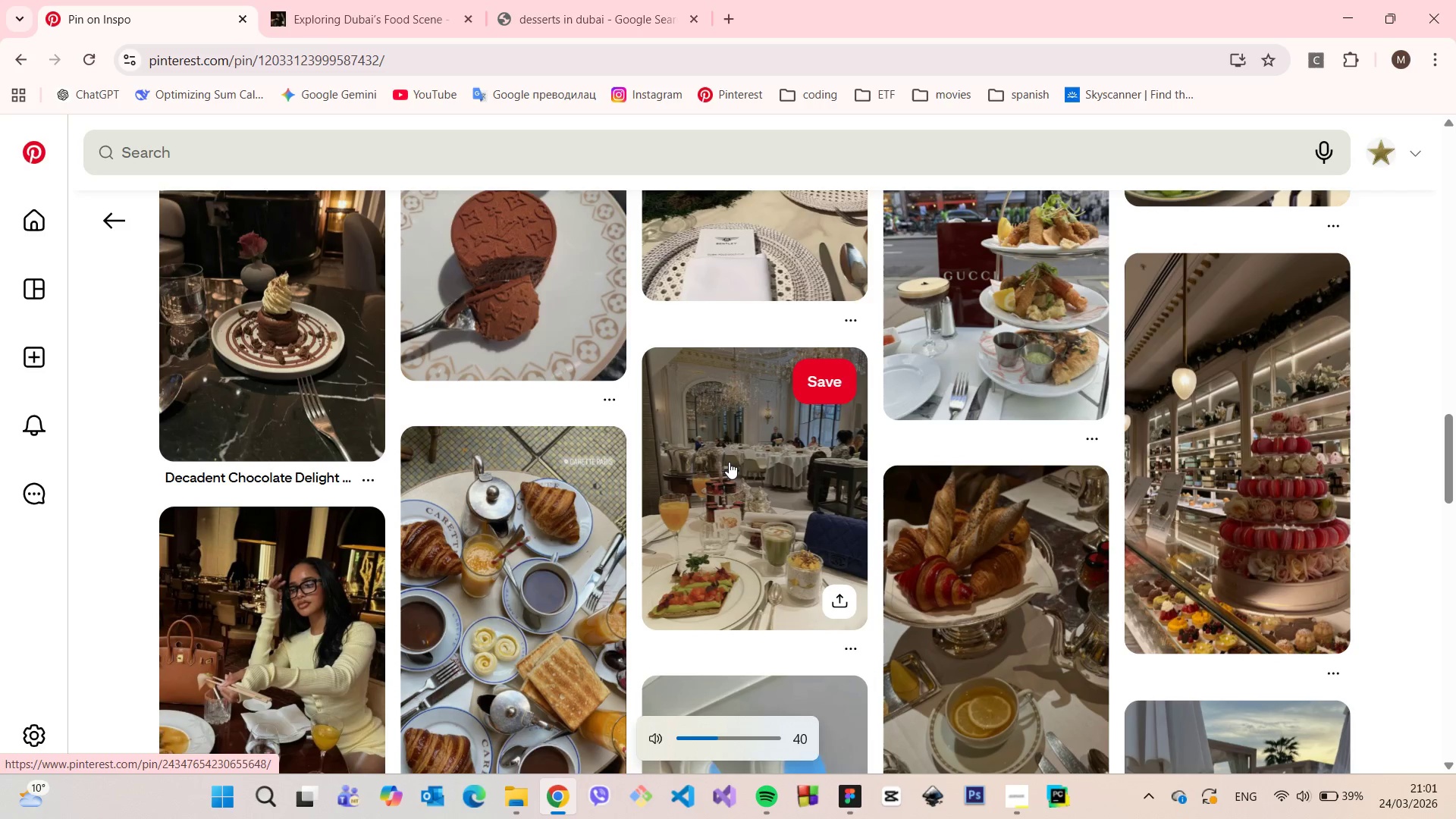 
key(VolumeUp)
 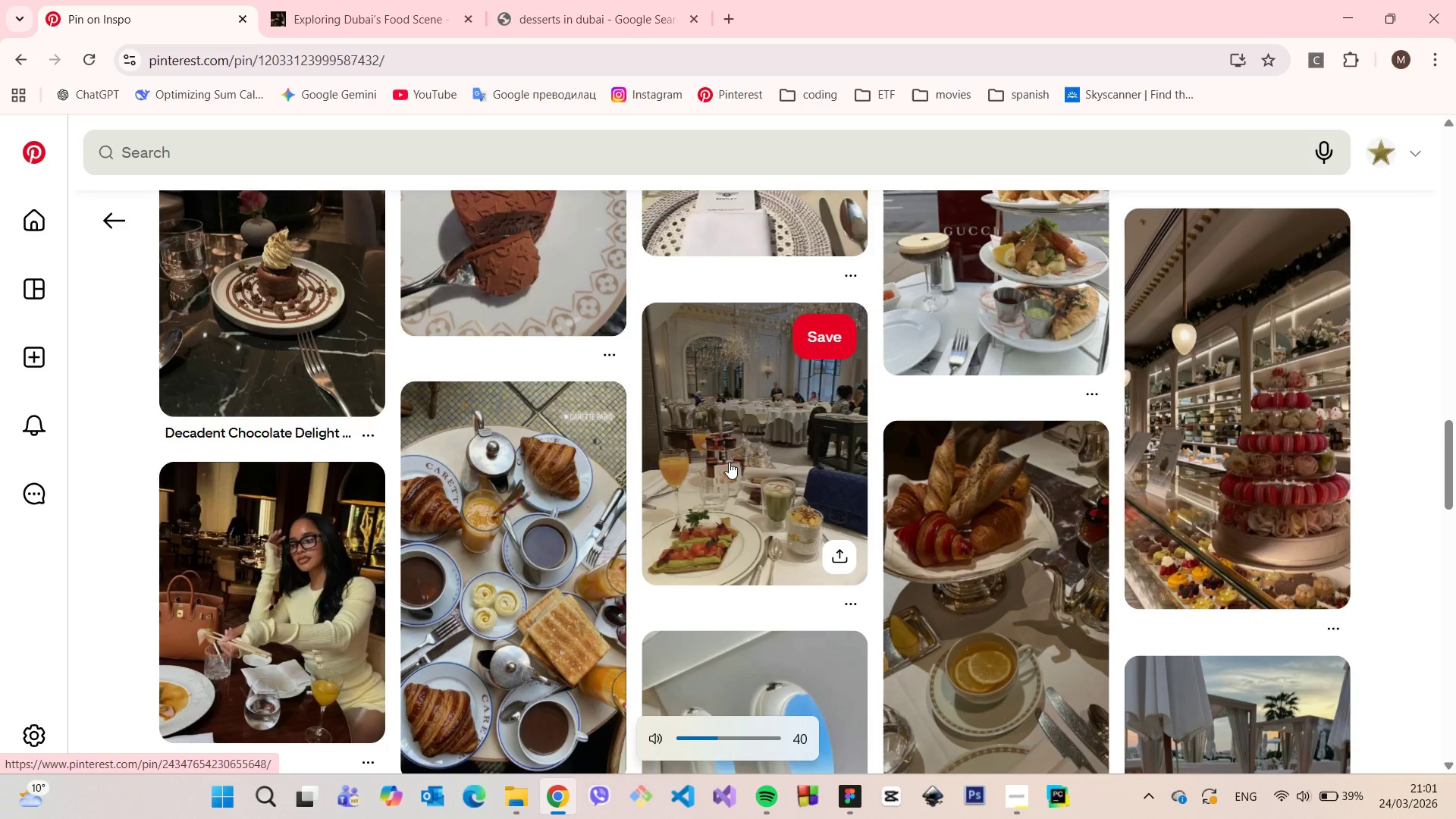 
key(VolumeUp)
 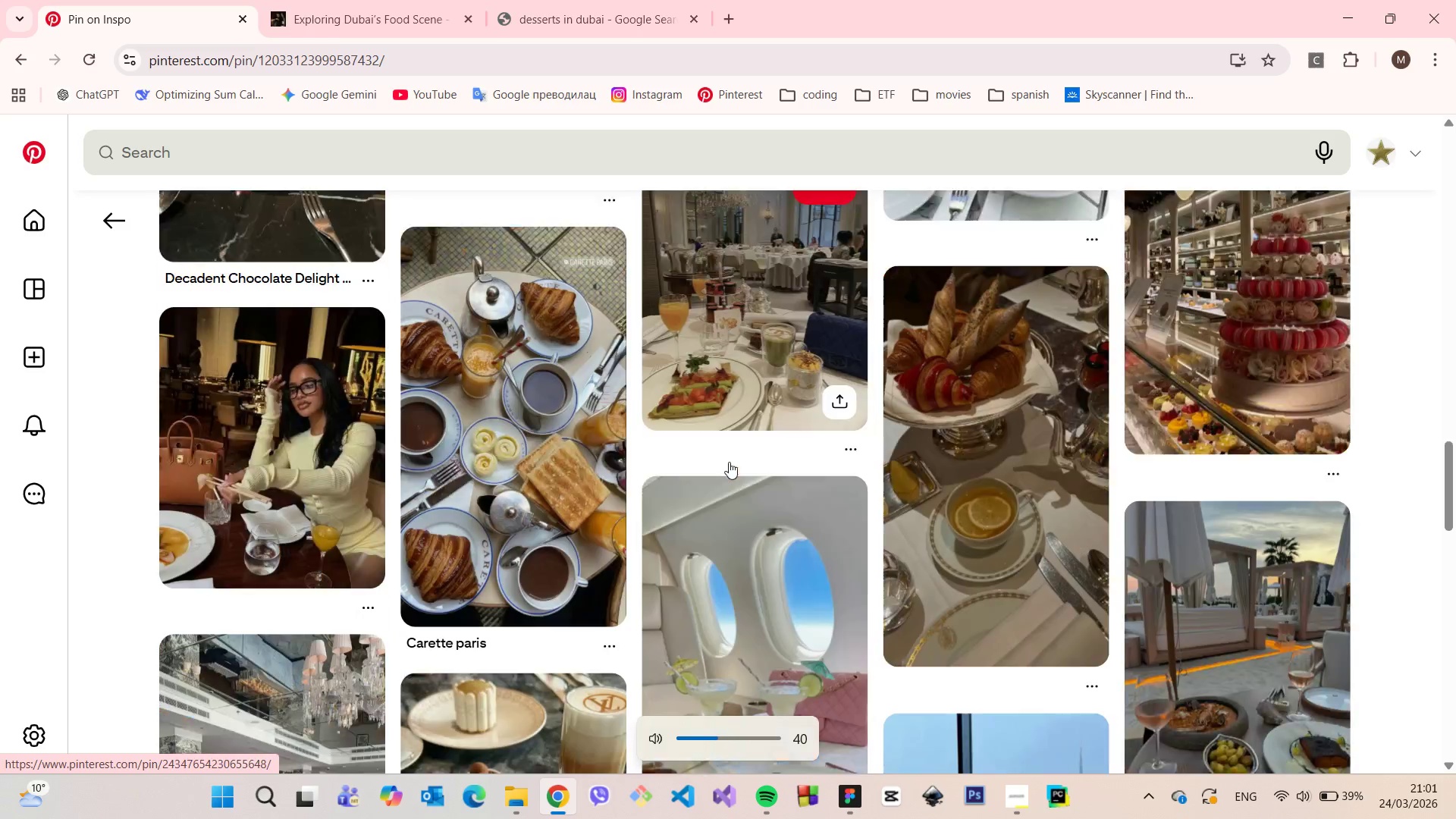 
scroll: coordinate [729, 462], scroll_direction: down, amount: 3.0
 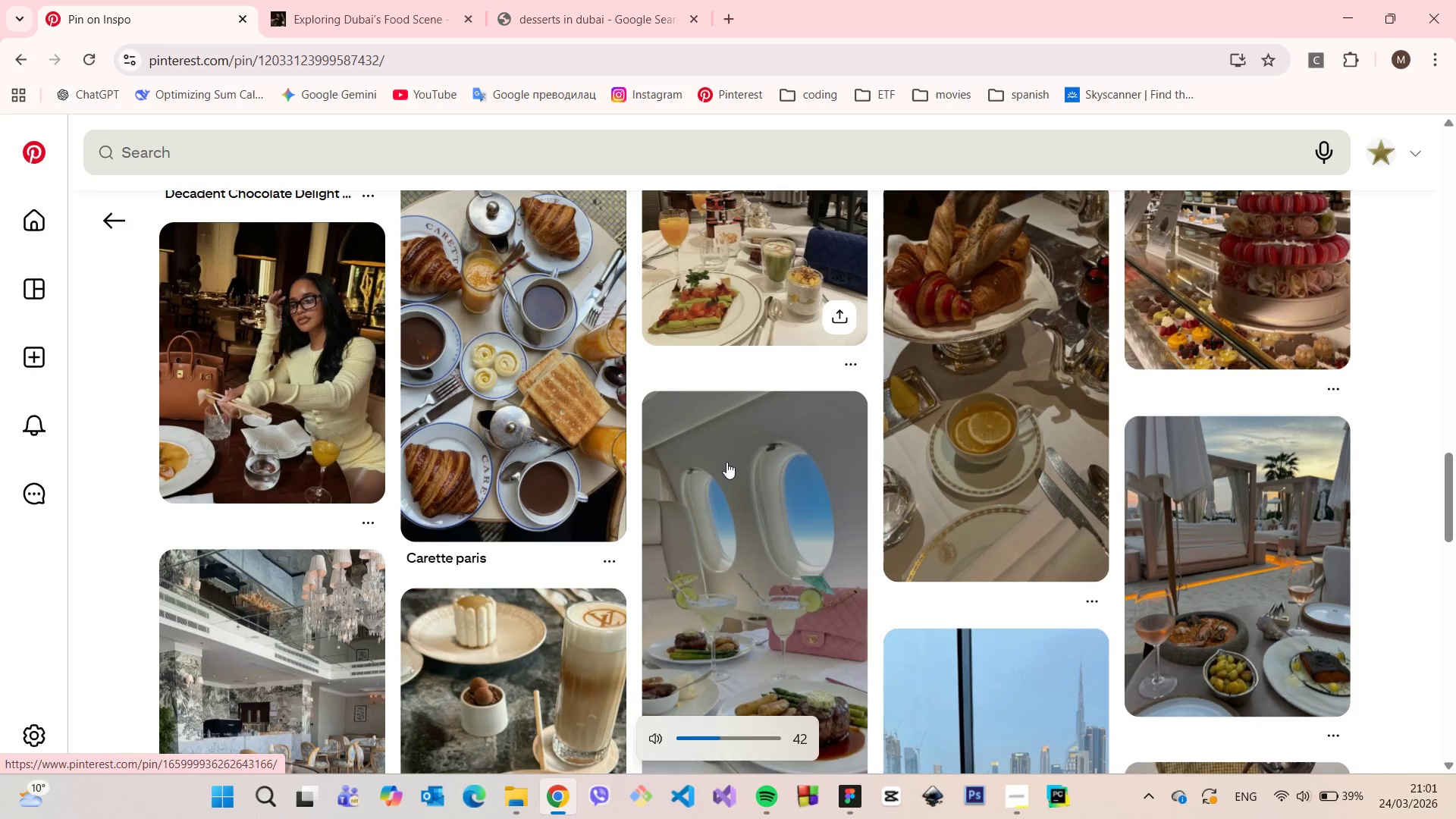 
key(VolumeUp)
 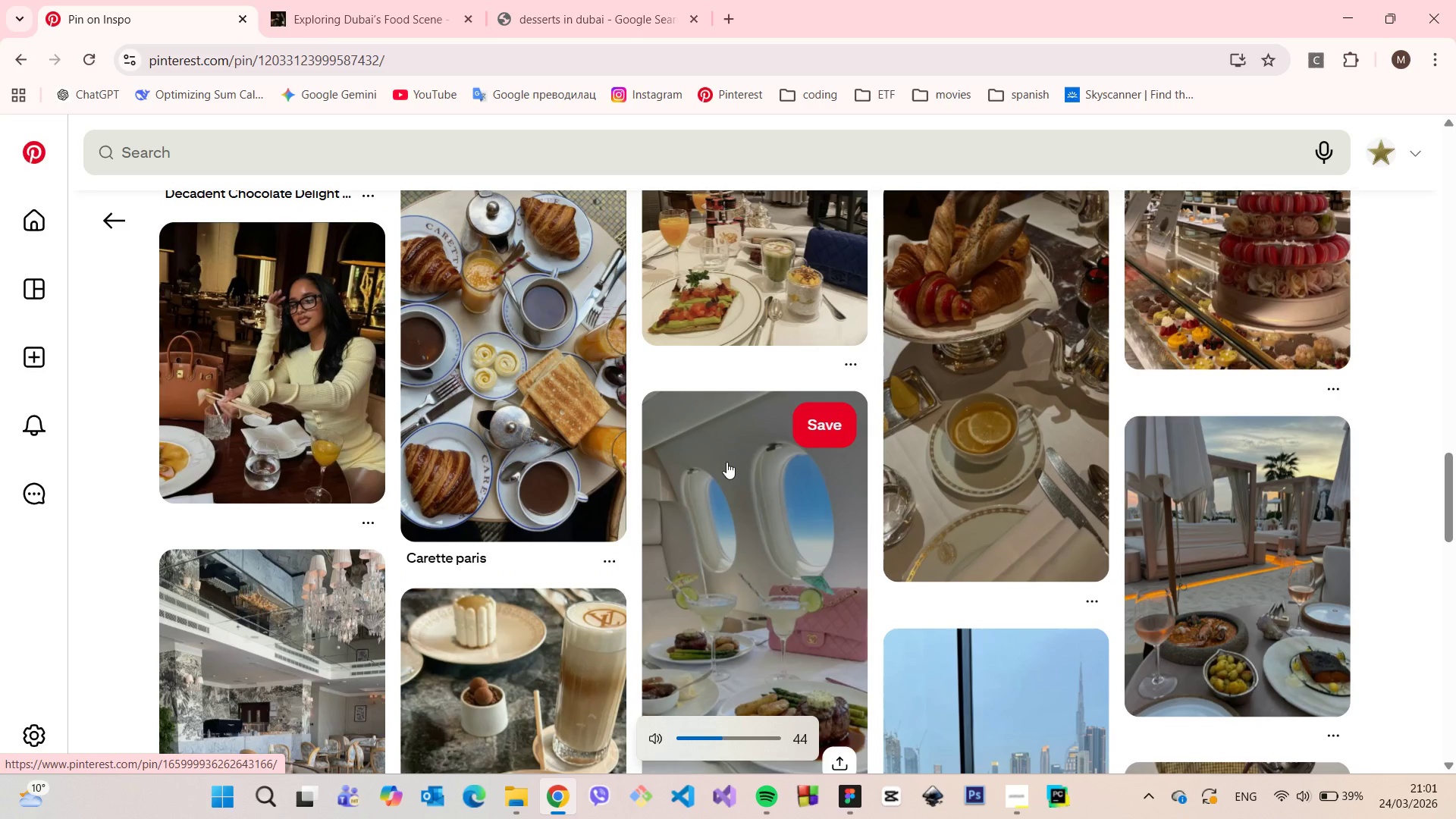 
key(VolumeUp)
 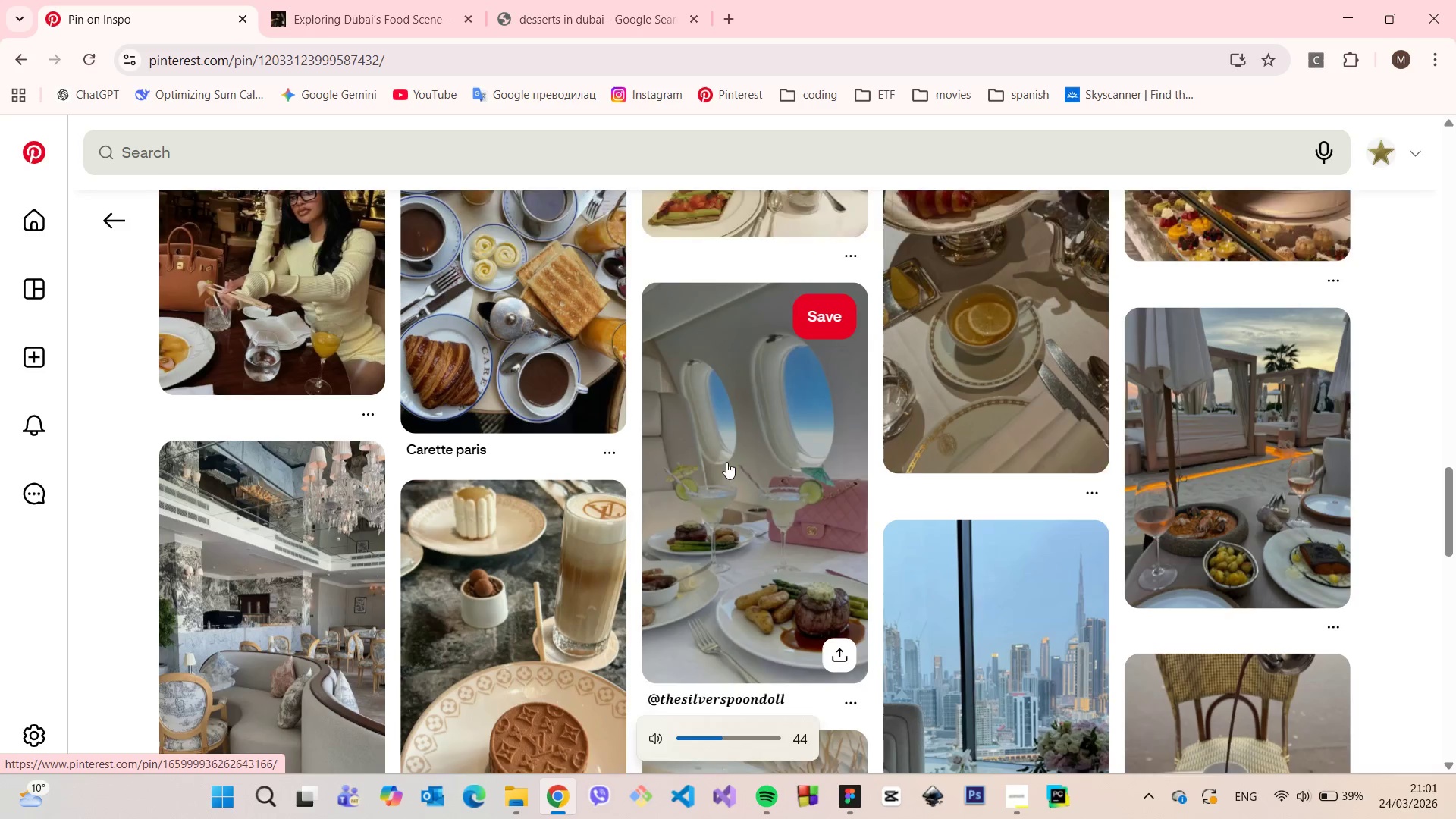 
key(VolumeUp)
 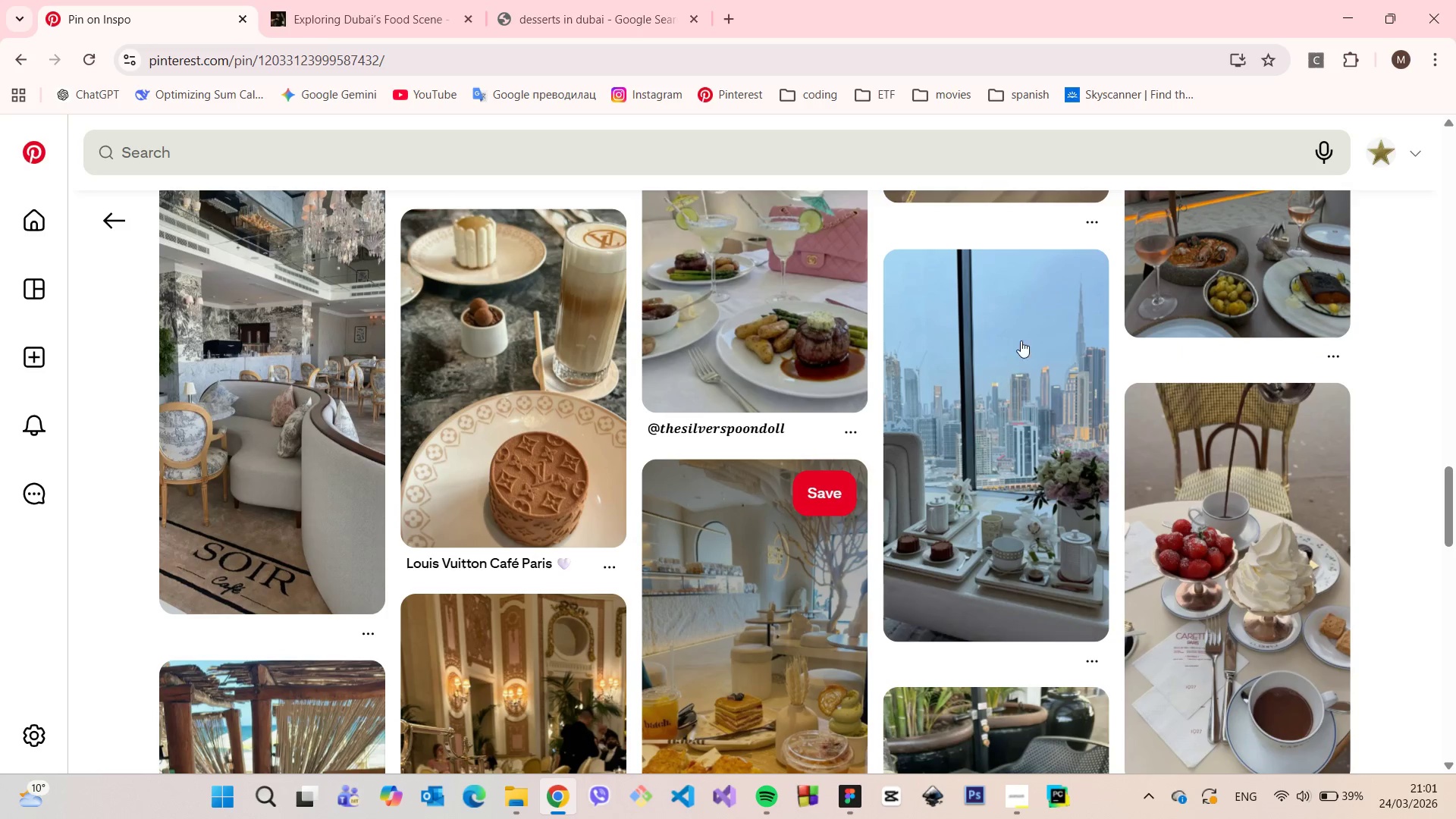 
scroll: coordinate [979, 384], scroll_direction: down, amount: 8.0
 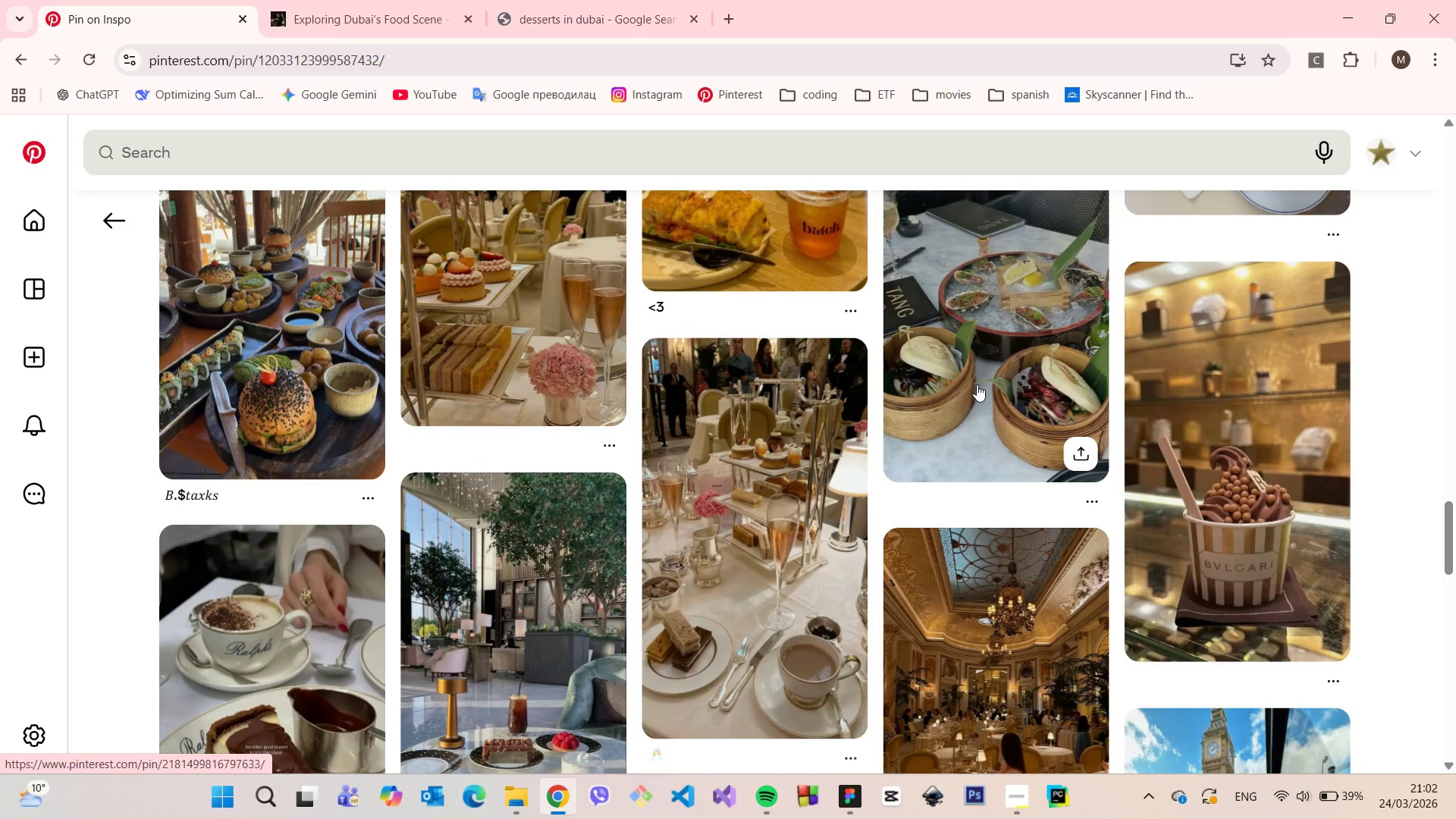 
hold_key(key=VolumeUp, duration=0.92)
 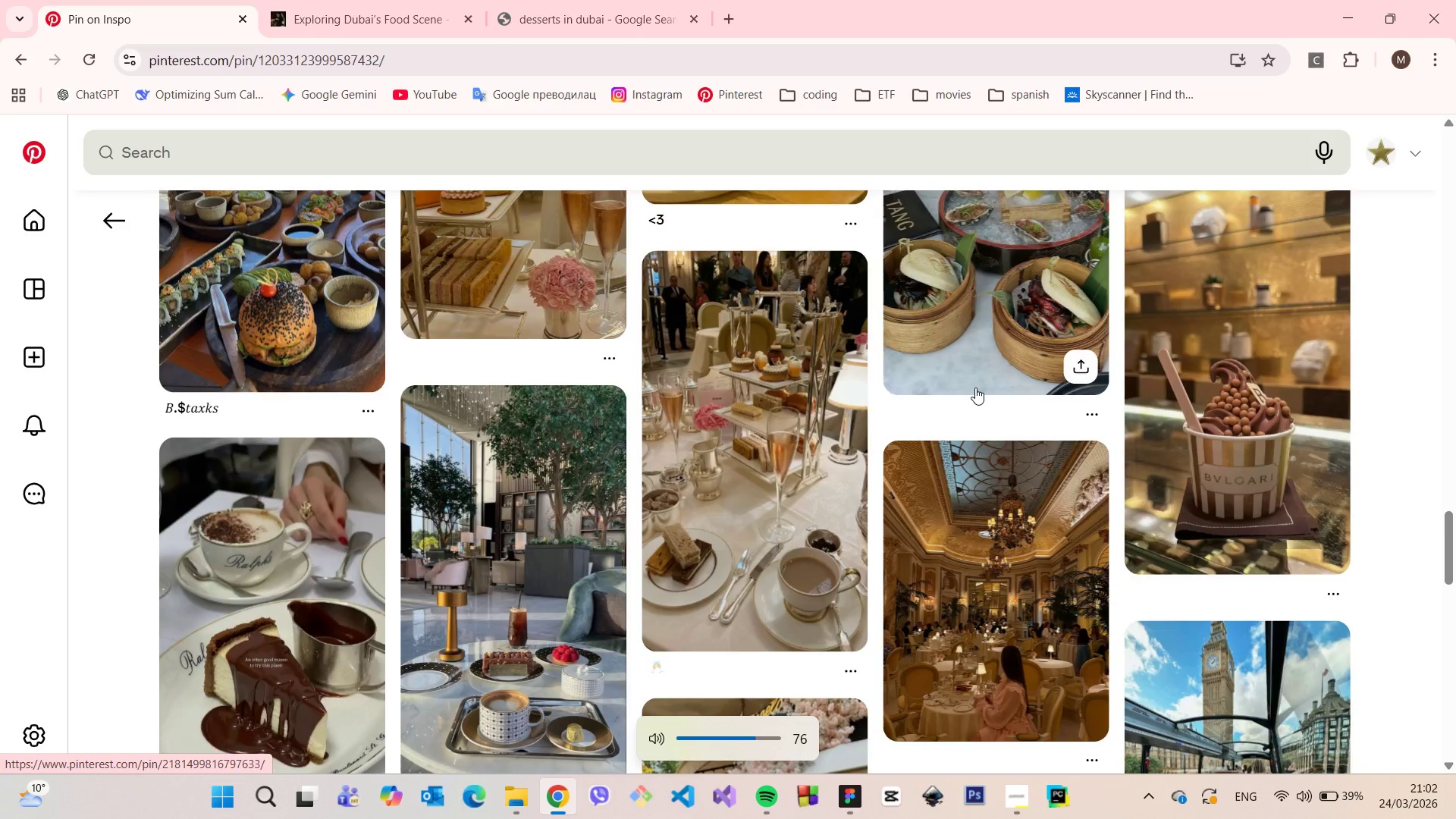 
scroll: coordinate [798, 548], scroll_direction: down, amount: 19.0
 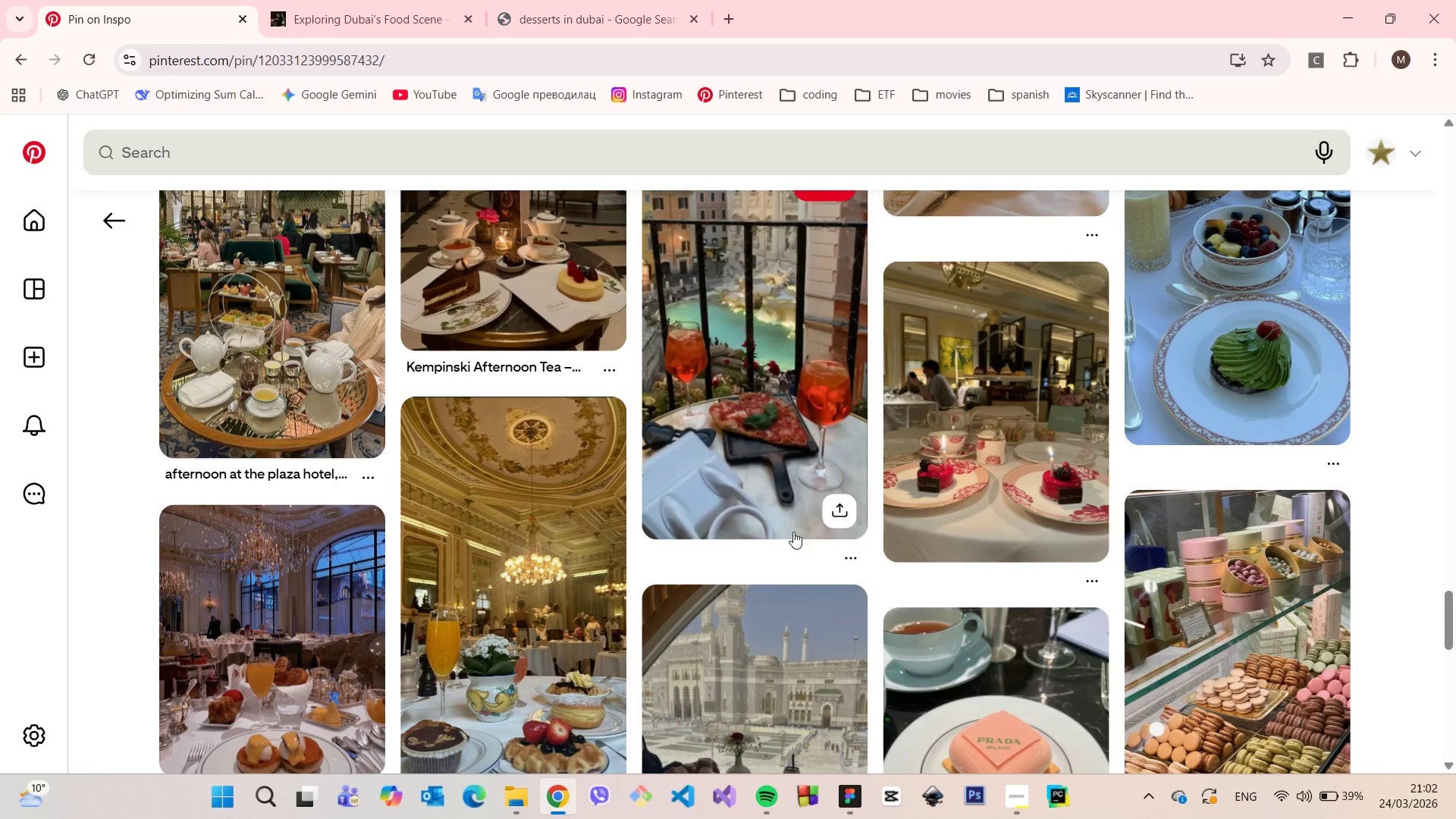 
scroll: coordinate [722, 500], scroll_direction: down, amount: 6.0
 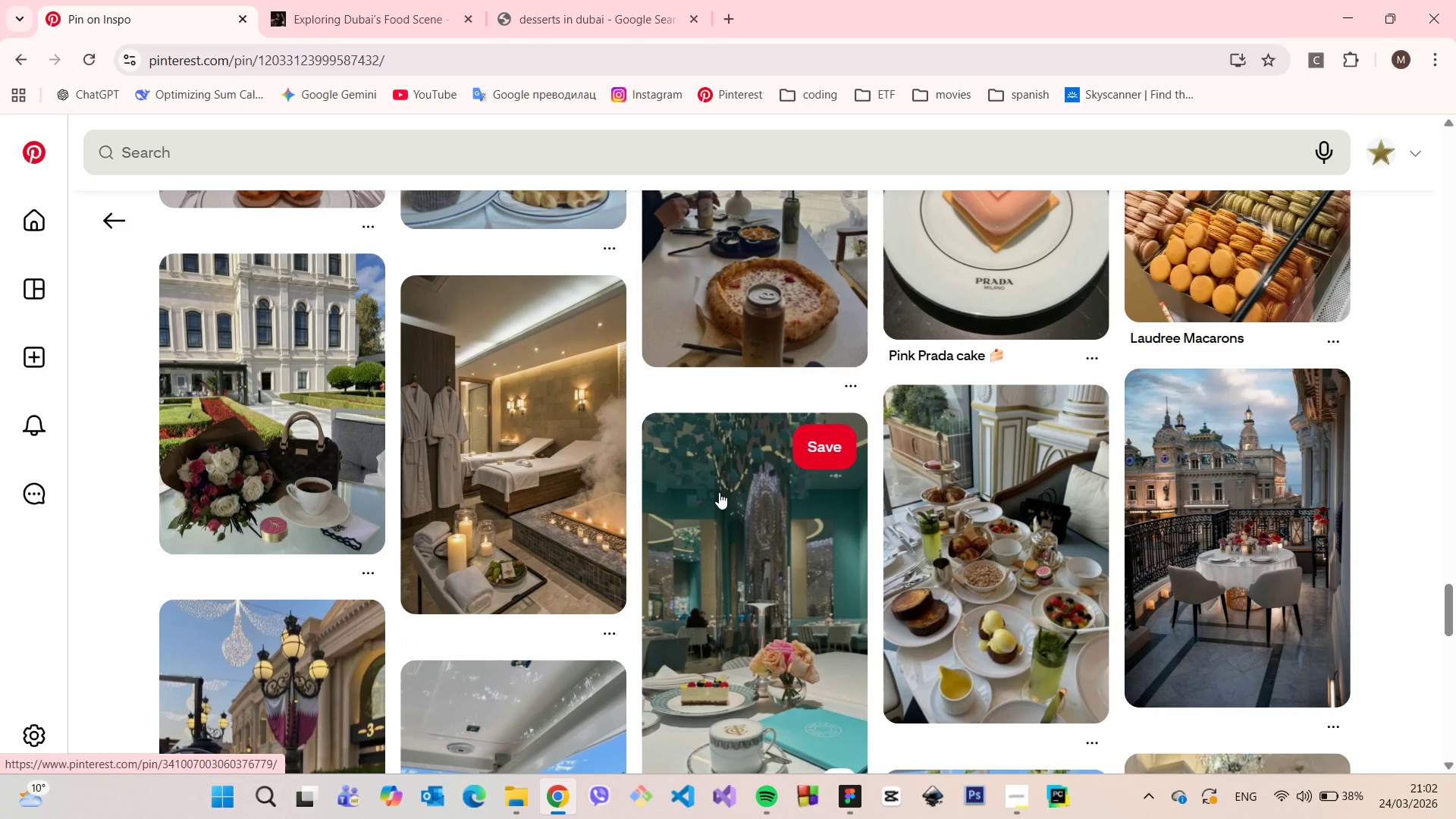 
scroll: coordinate [624, 529], scroll_direction: up, amount: 36.0
 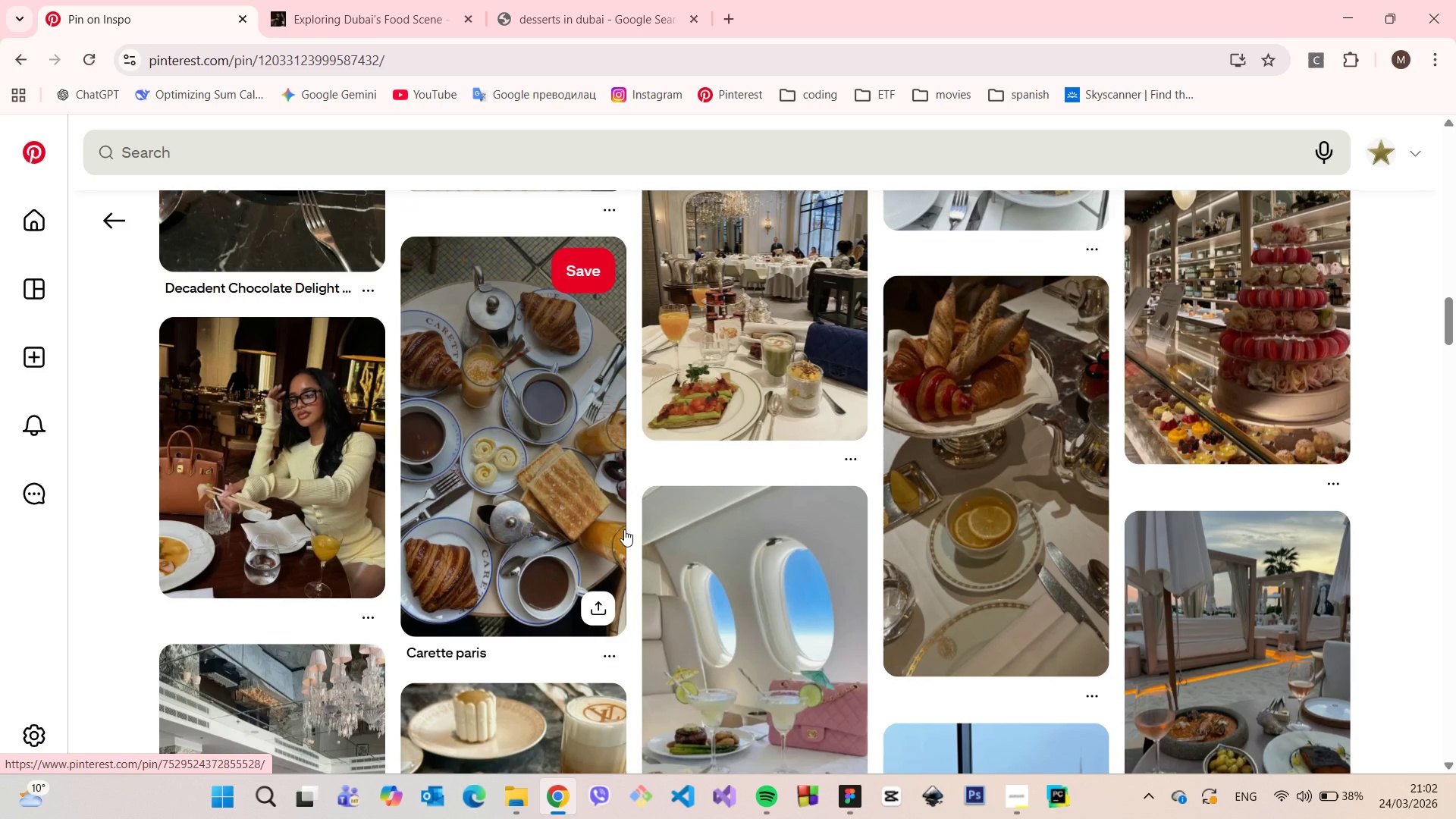 
scroll: coordinate [623, 521], scroll_direction: up, amount: 15.0
 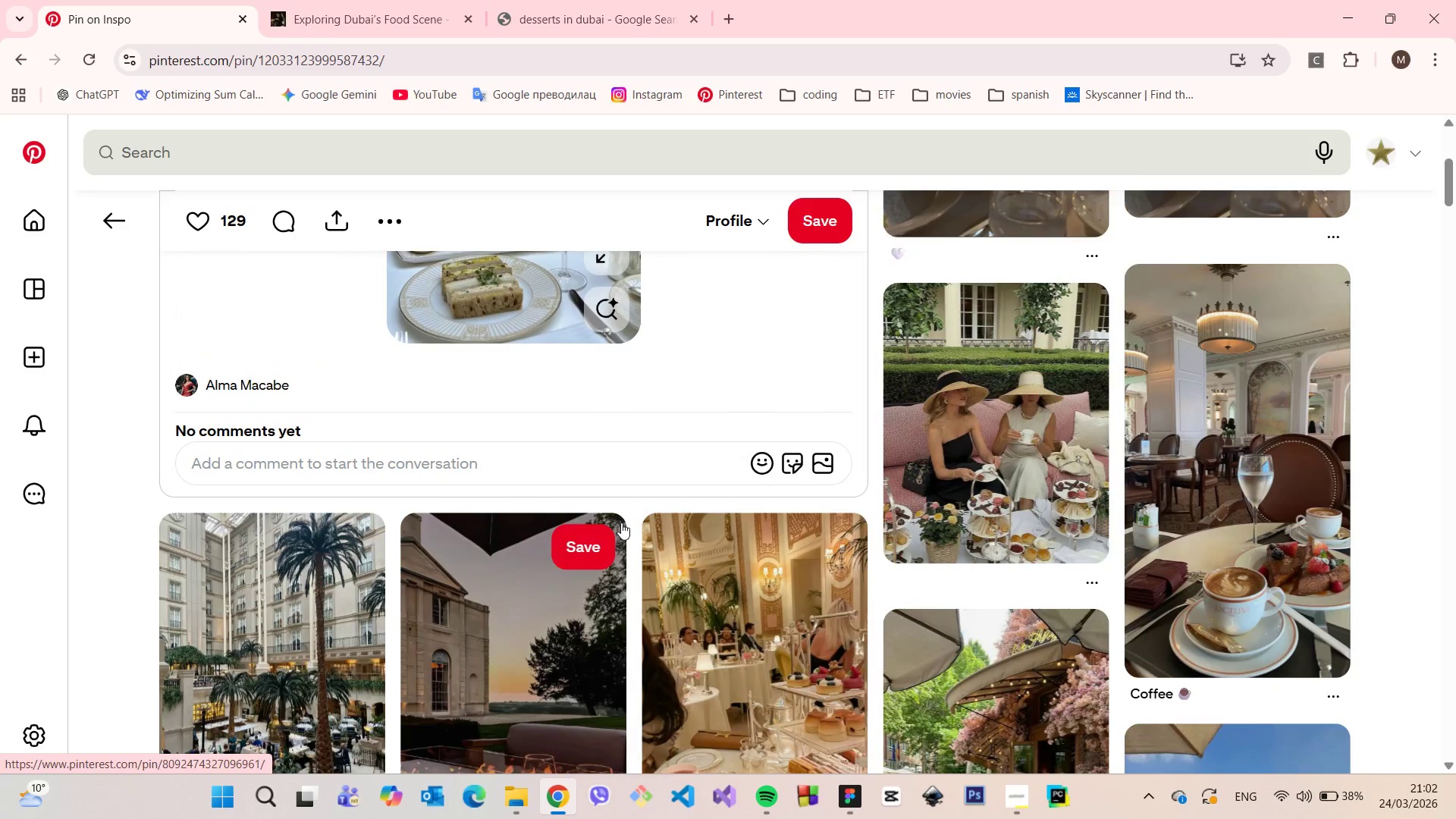 
scroll: coordinate [612, 538], scroll_direction: up, amount: 6.0
 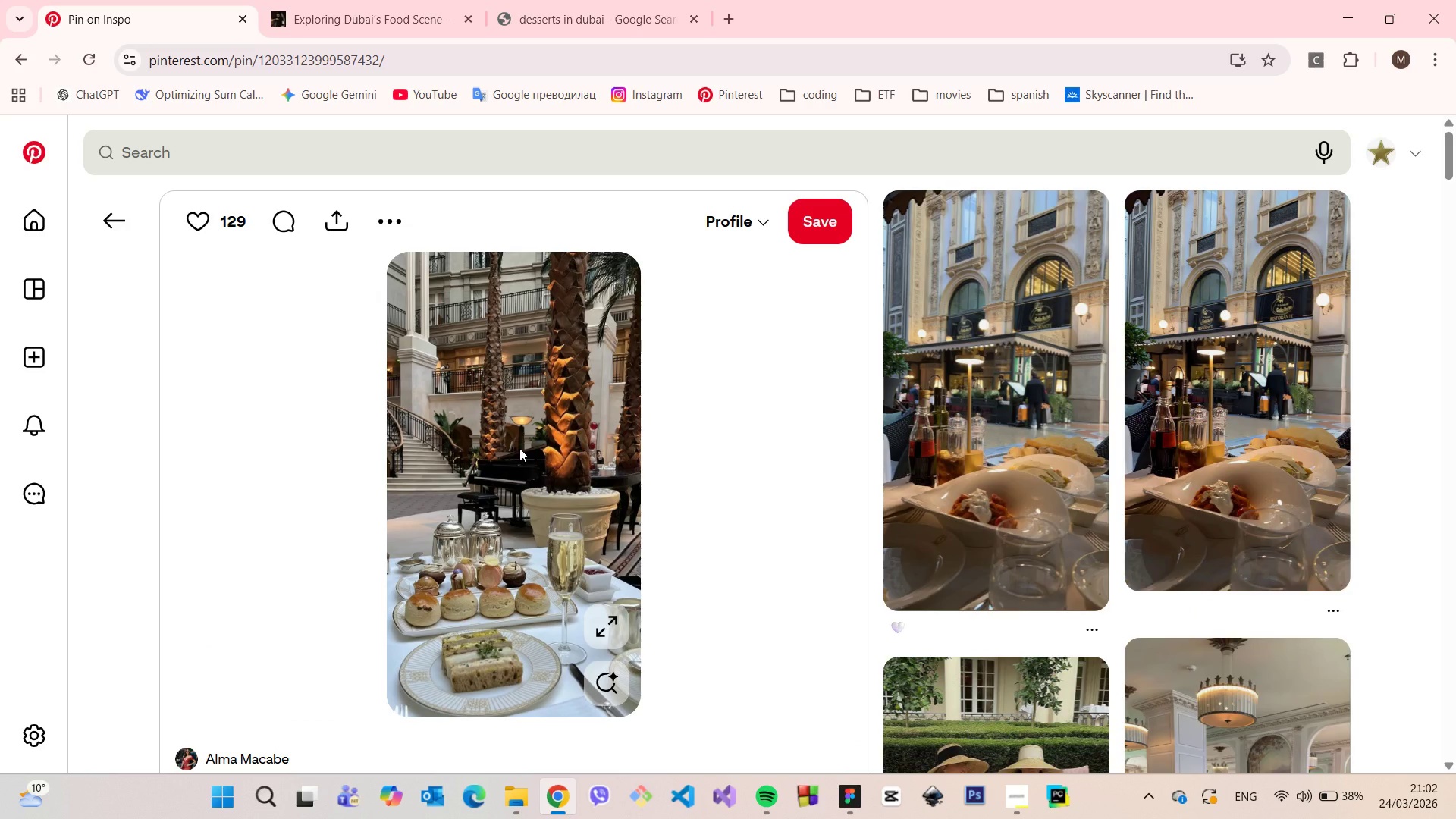 
right_click([518, 448])
 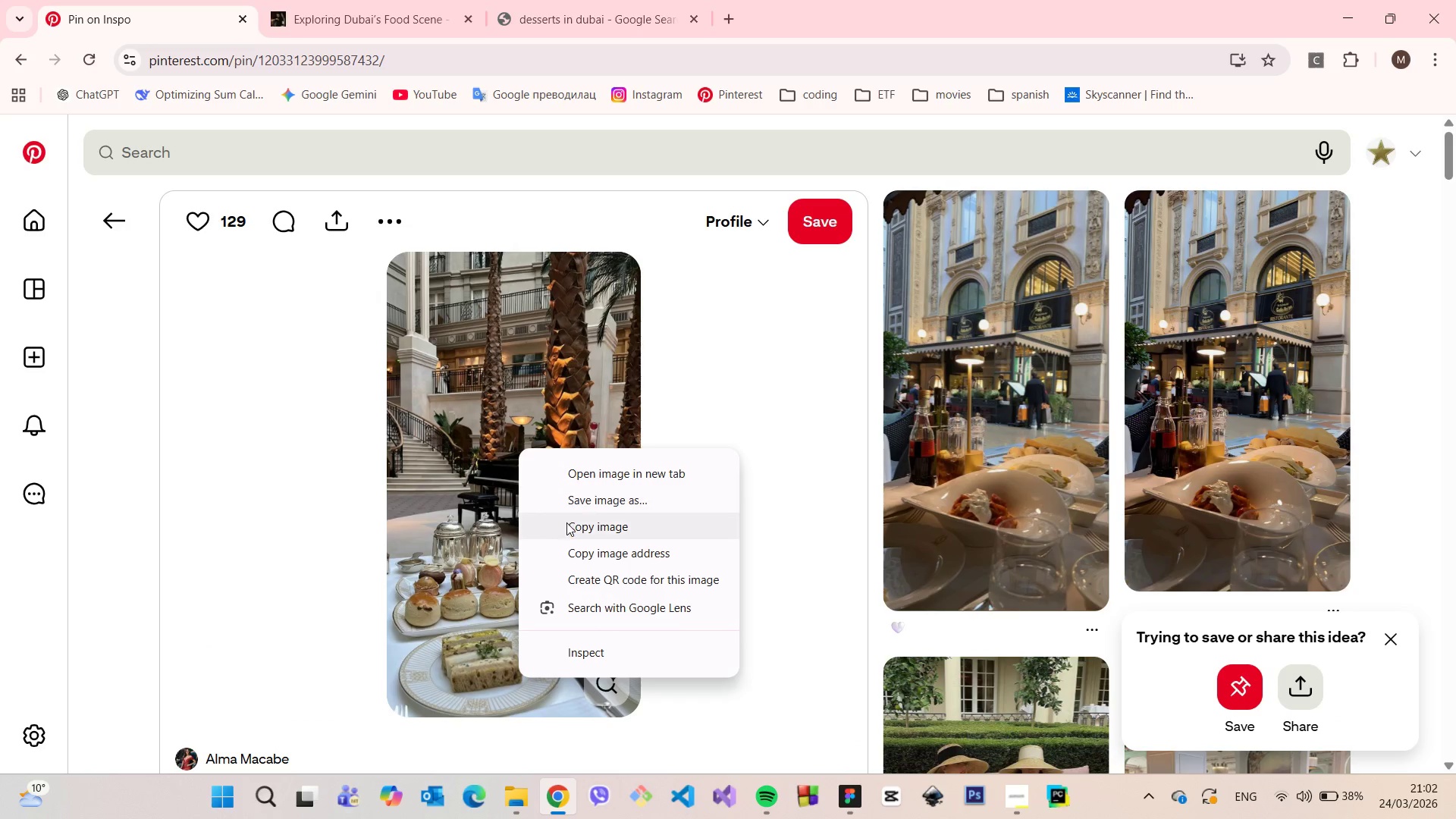 
left_click([566, 524])
 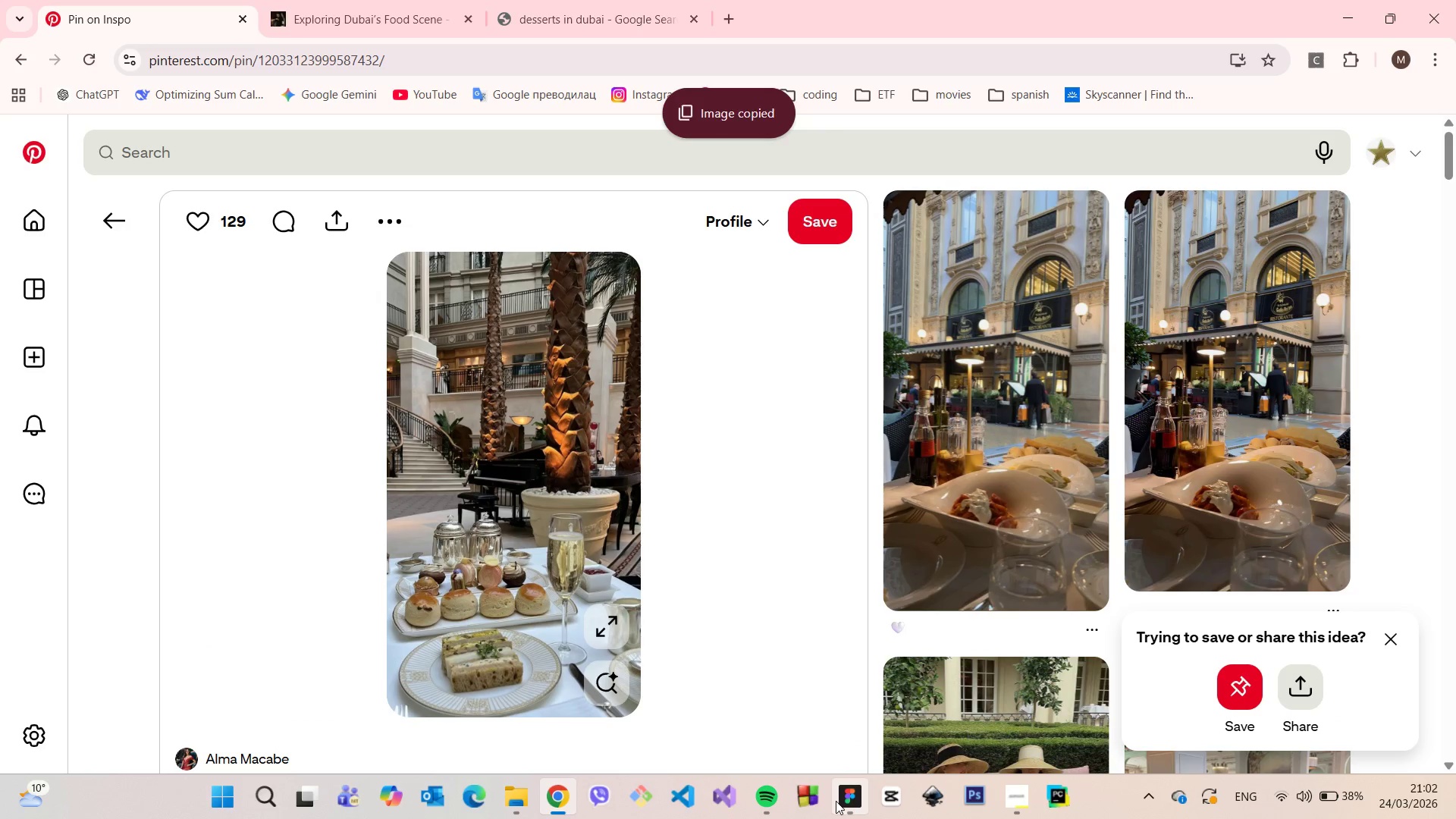 
left_click([836, 801])
 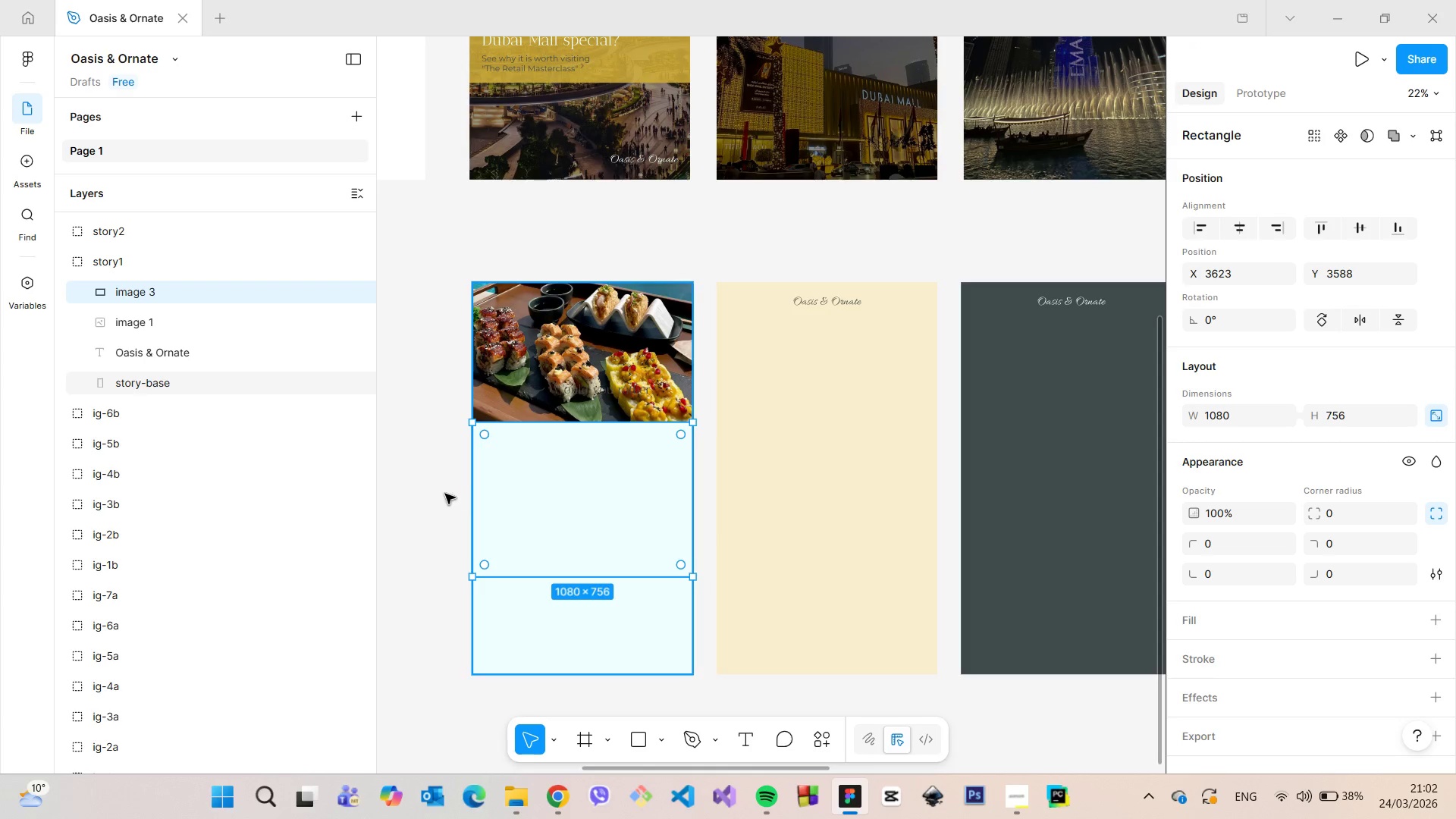 
left_click([445, 494])
 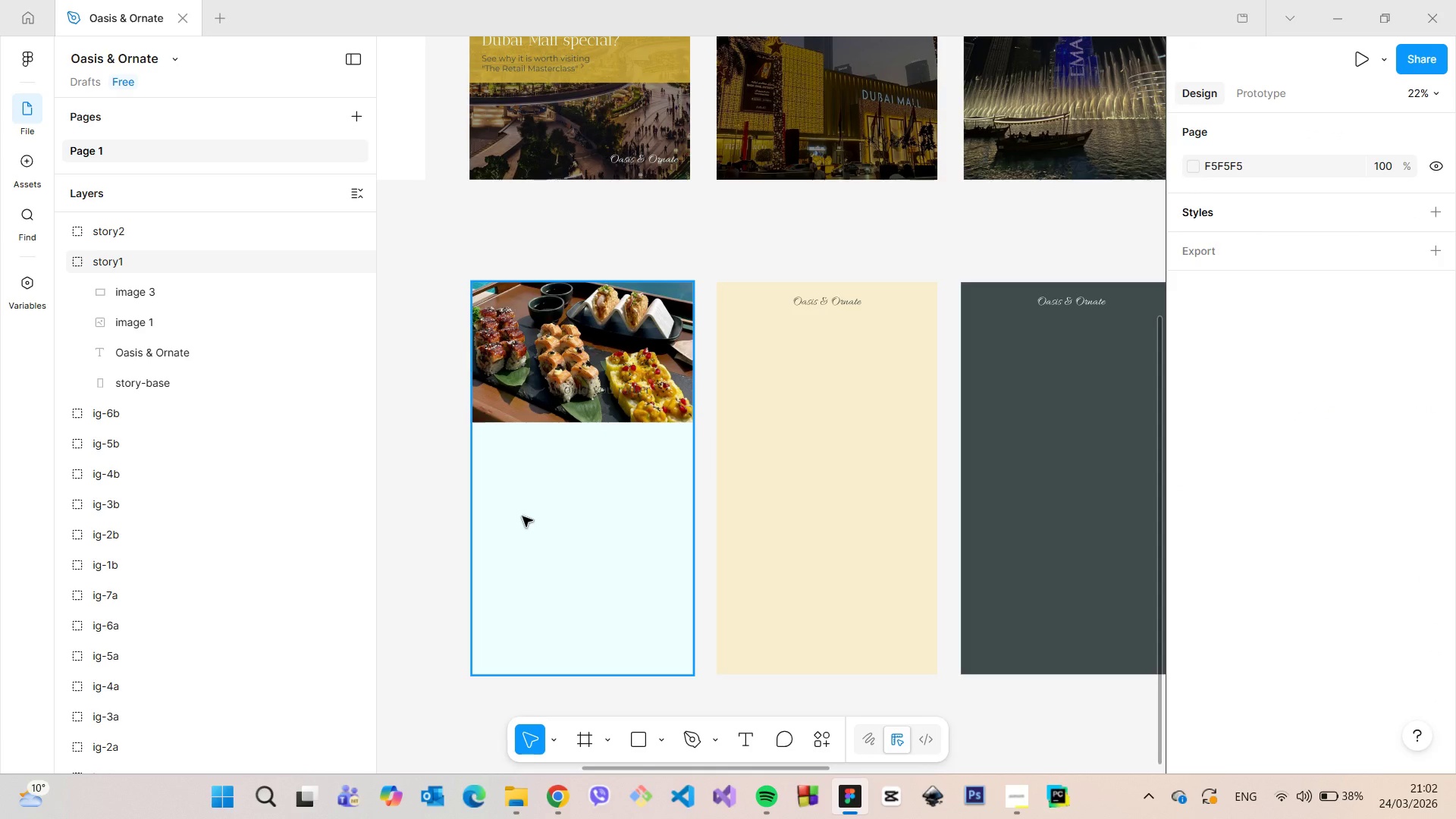 
double_click([522, 516])
 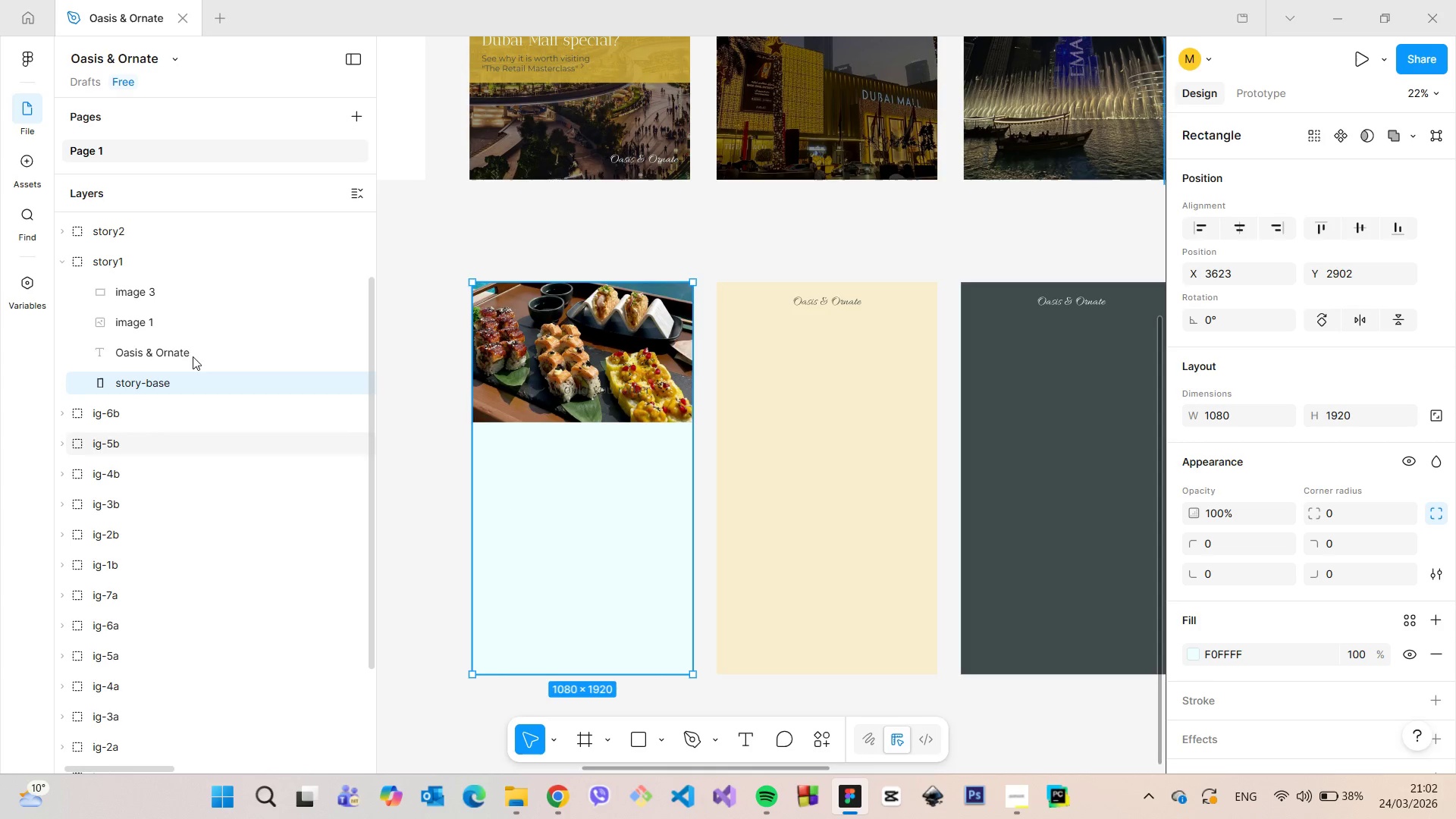 
left_click([193, 300])
 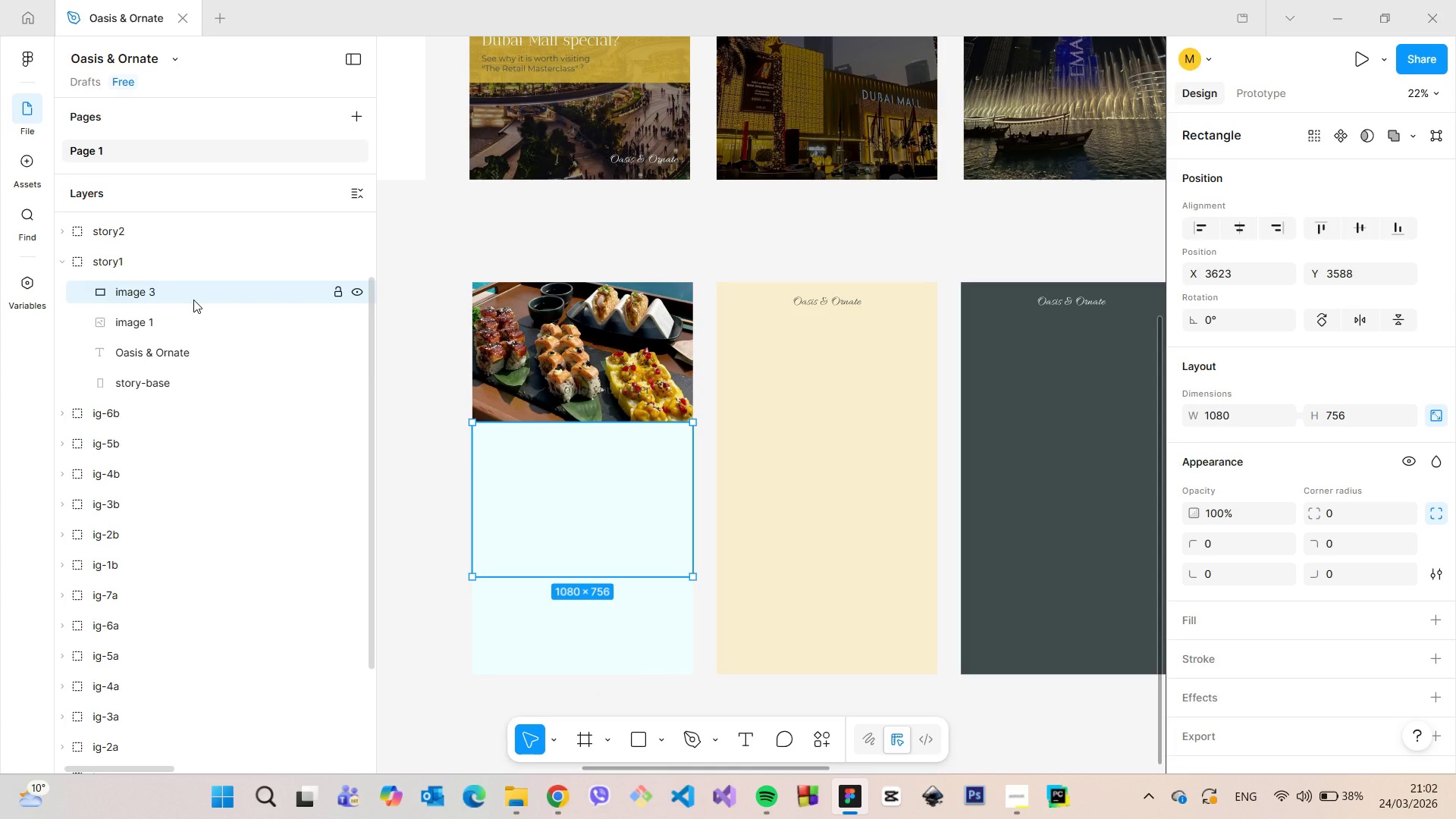 
key(Backspace)
 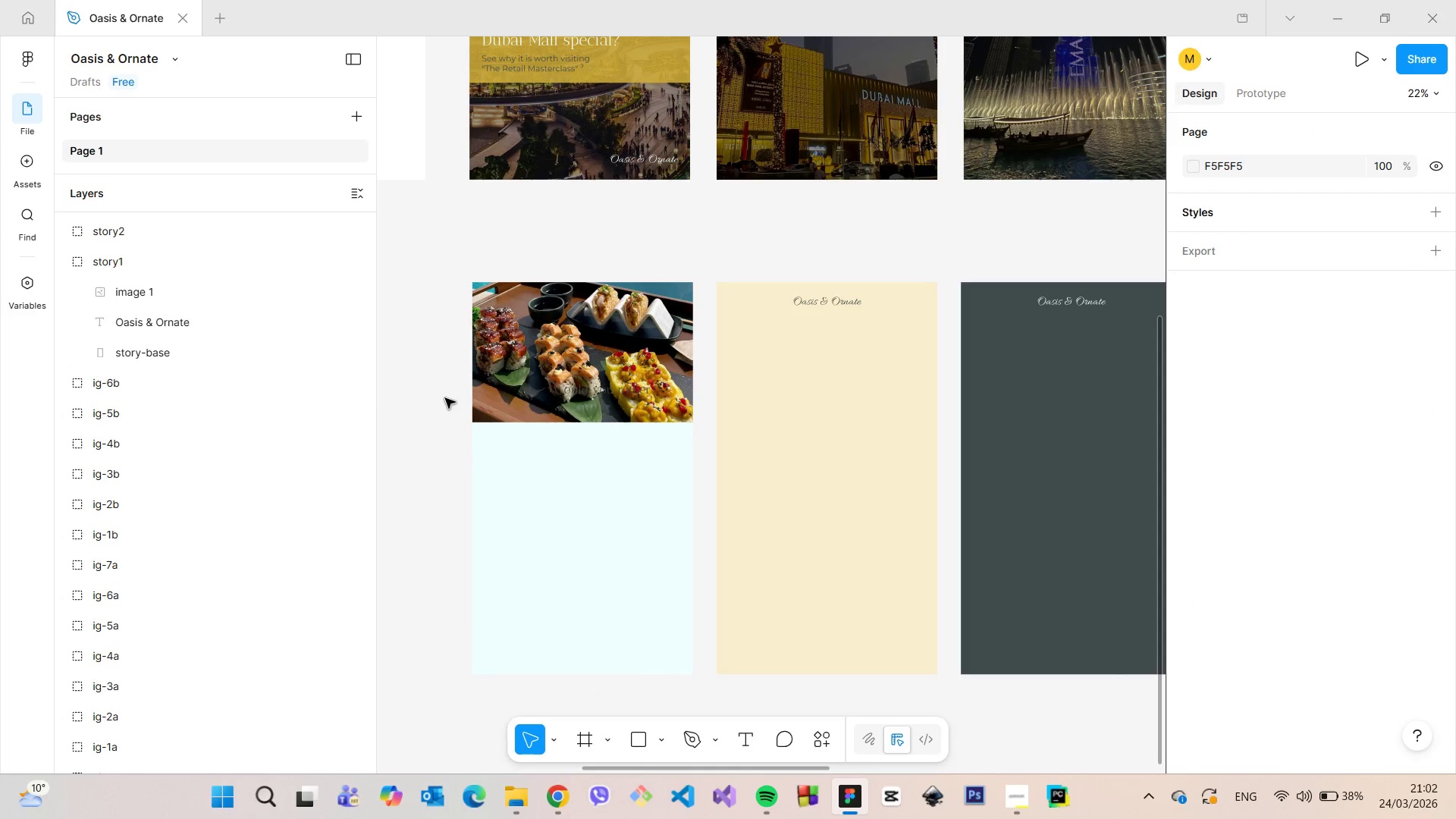 
left_click([445, 398])
 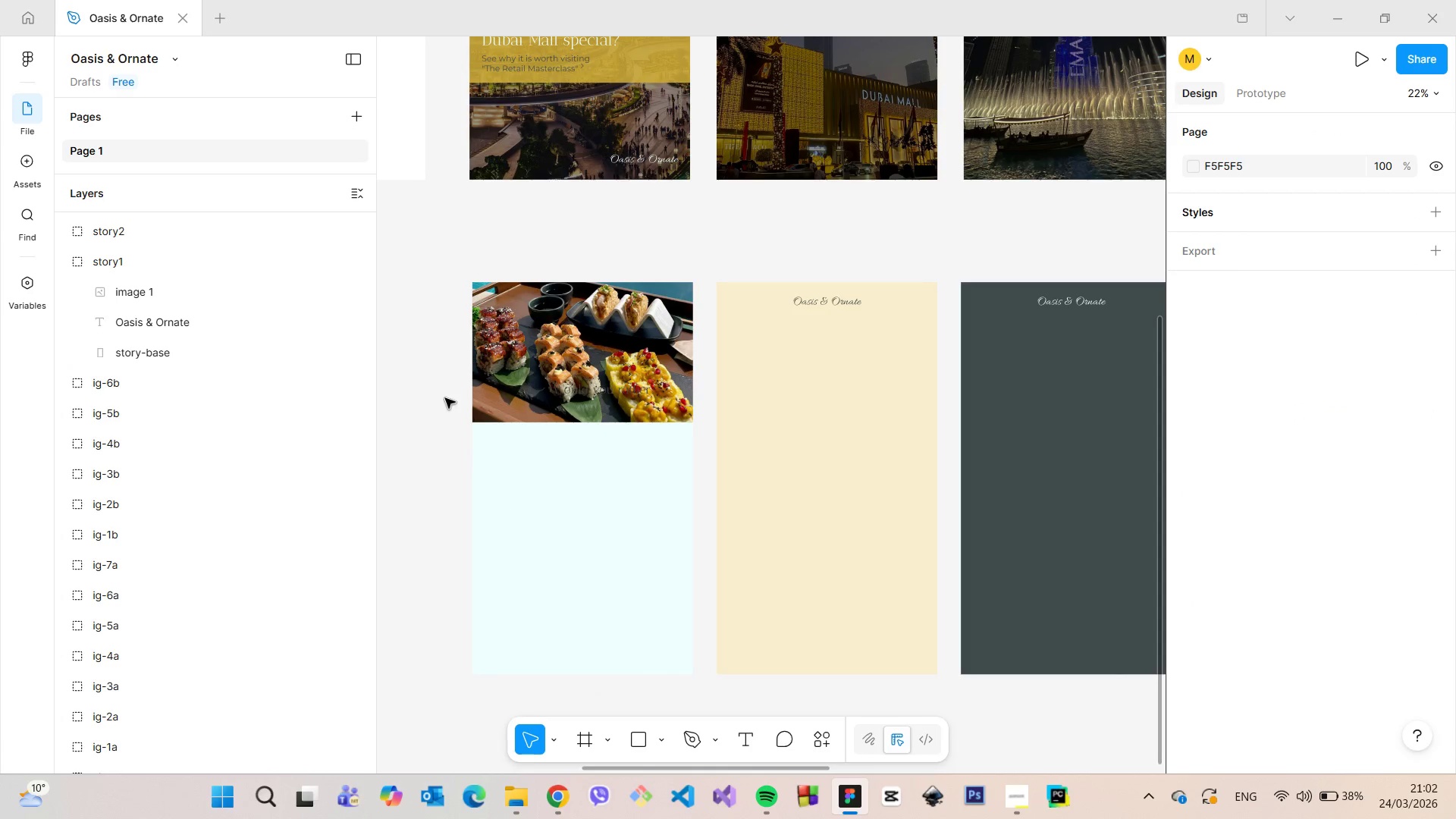 
key(Control+V)
 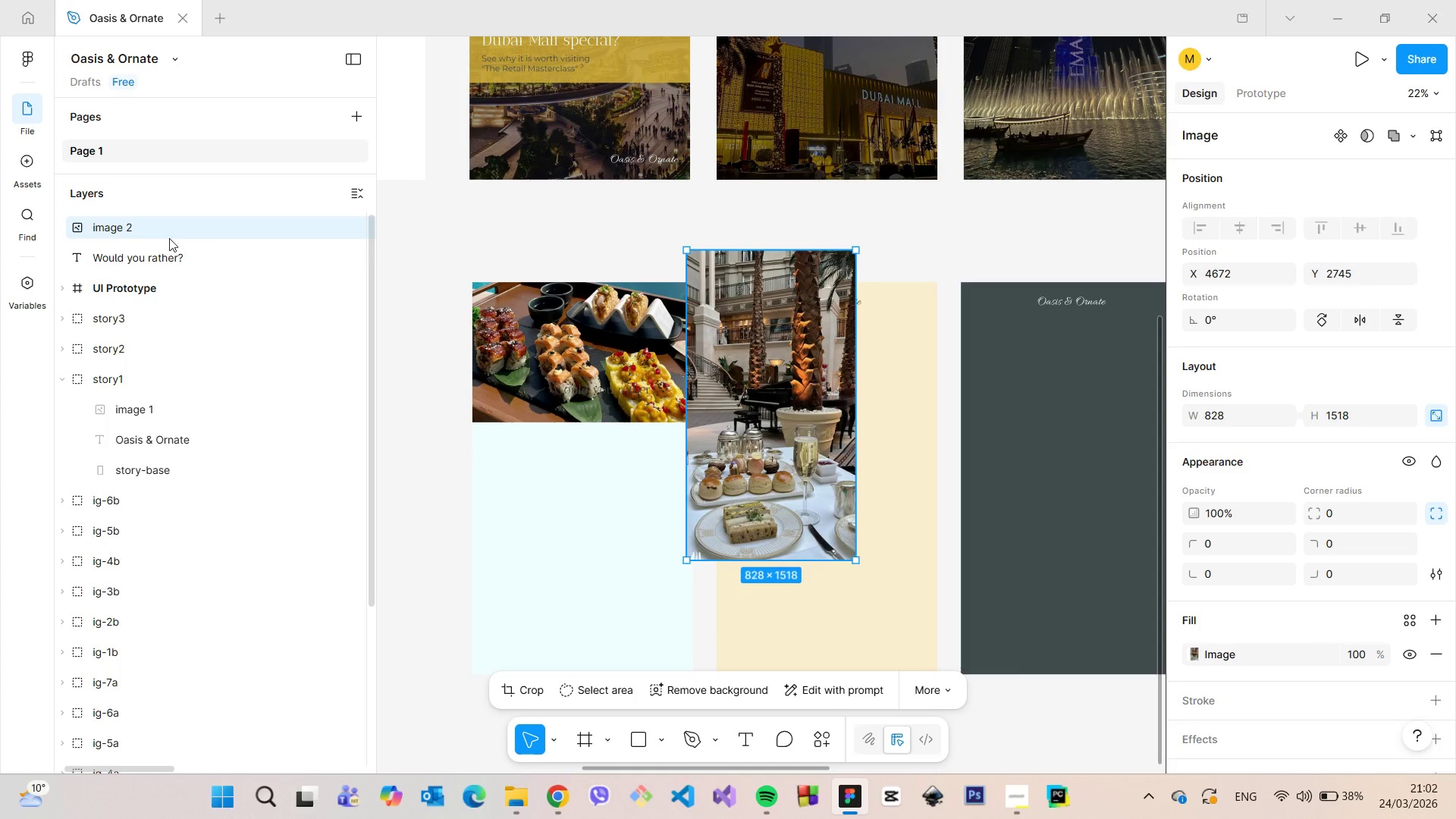 
left_click_drag(start_coordinate=[157, 228], to_coordinate=[225, 402])
 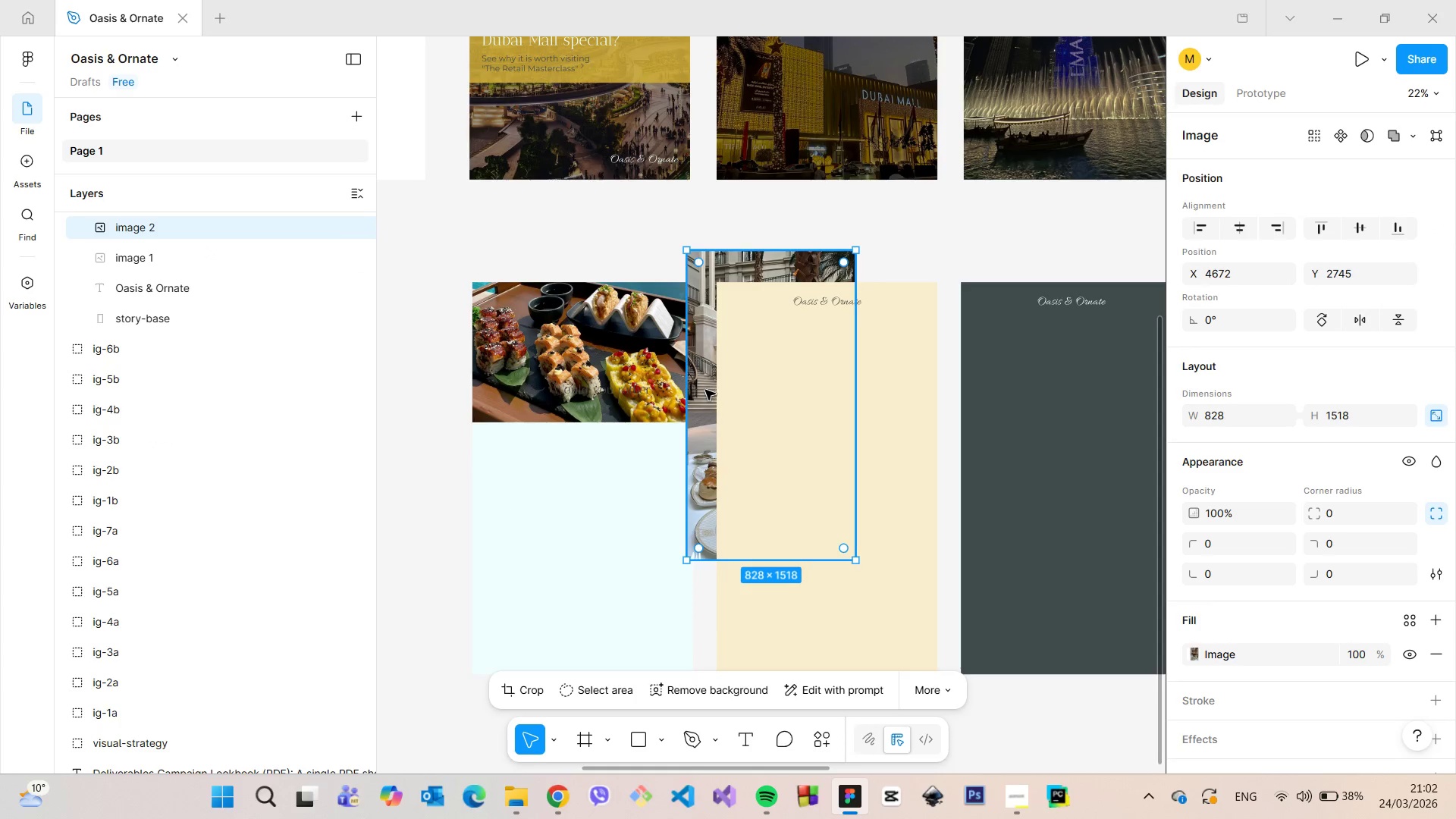 
left_click_drag(start_coordinate=[704, 389], to_coordinate=[490, 428])
 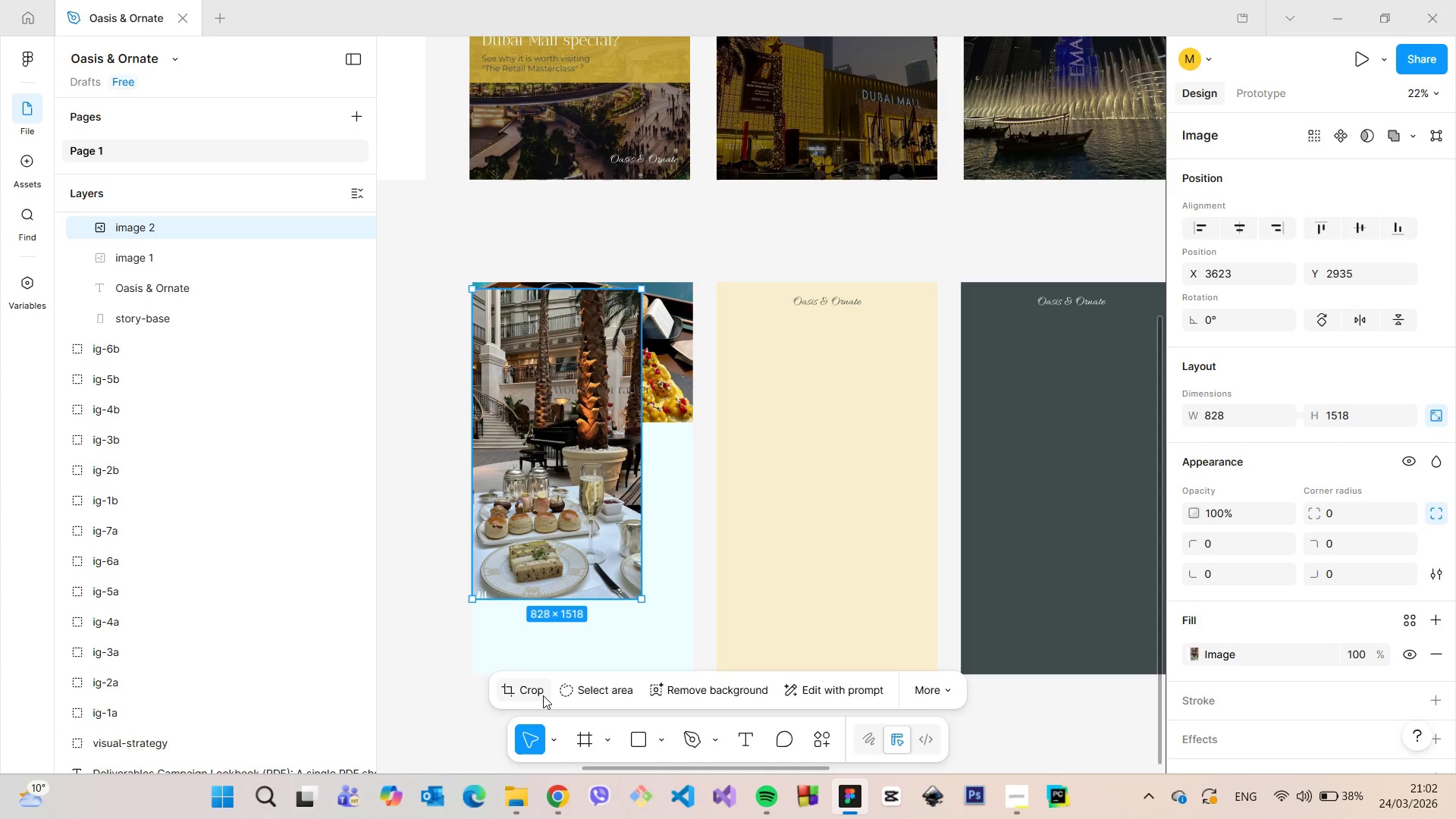 
left_click([543, 695])
 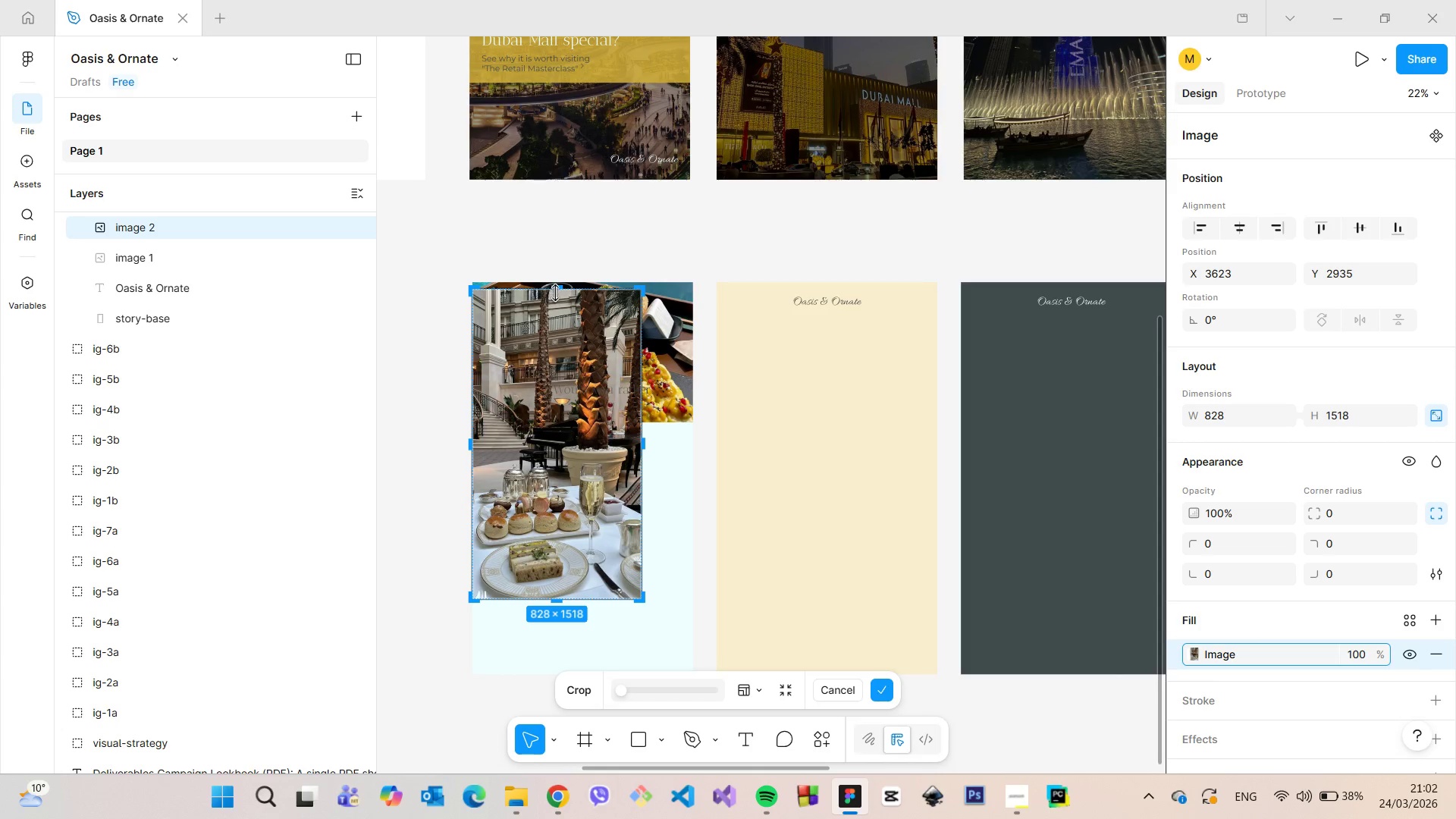 
left_click_drag(start_coordinate=[556, 293], to_coordinate=[571, 443])
 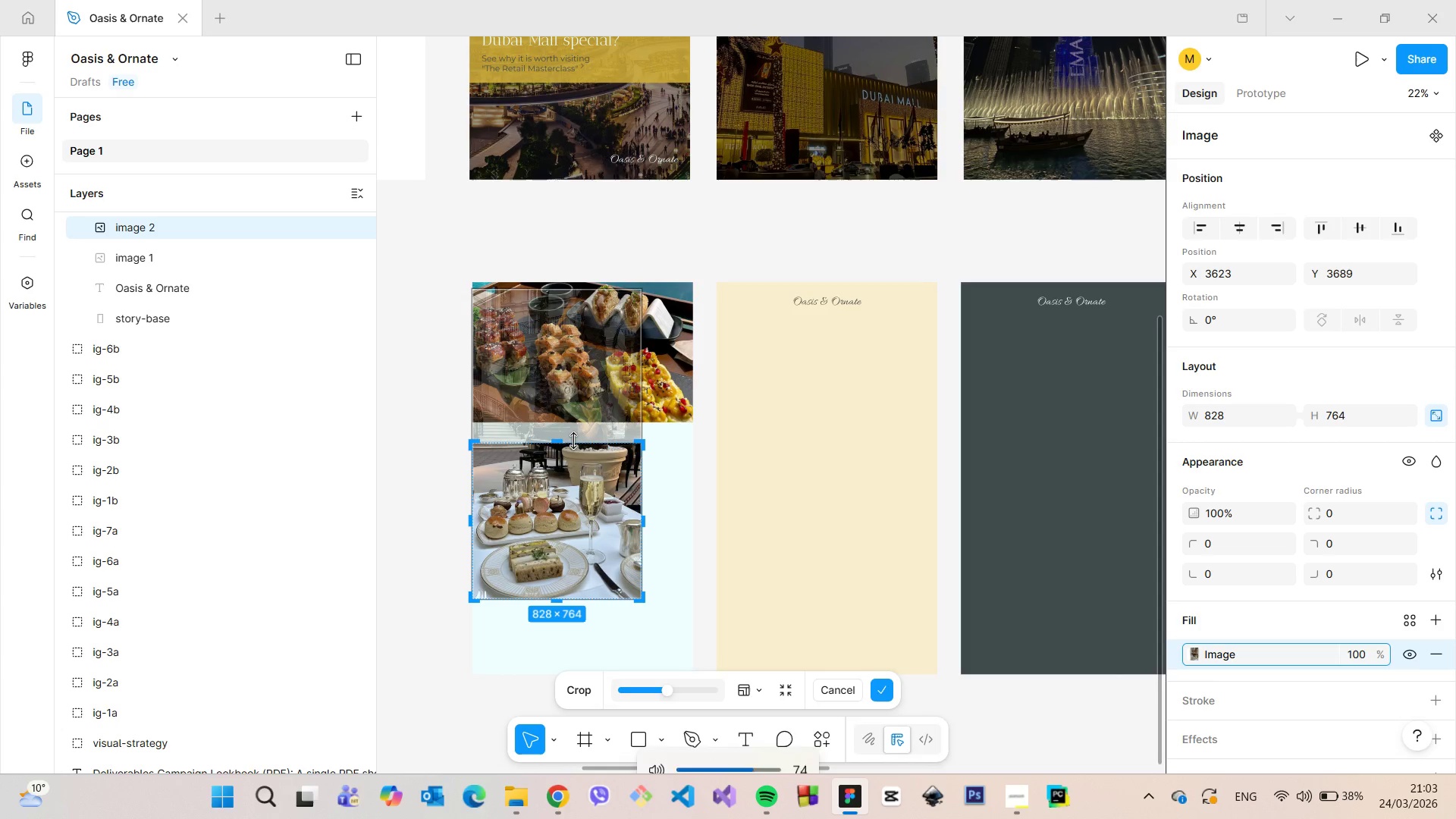 
hold_key(key=VolumeDown, duration=1.23)
 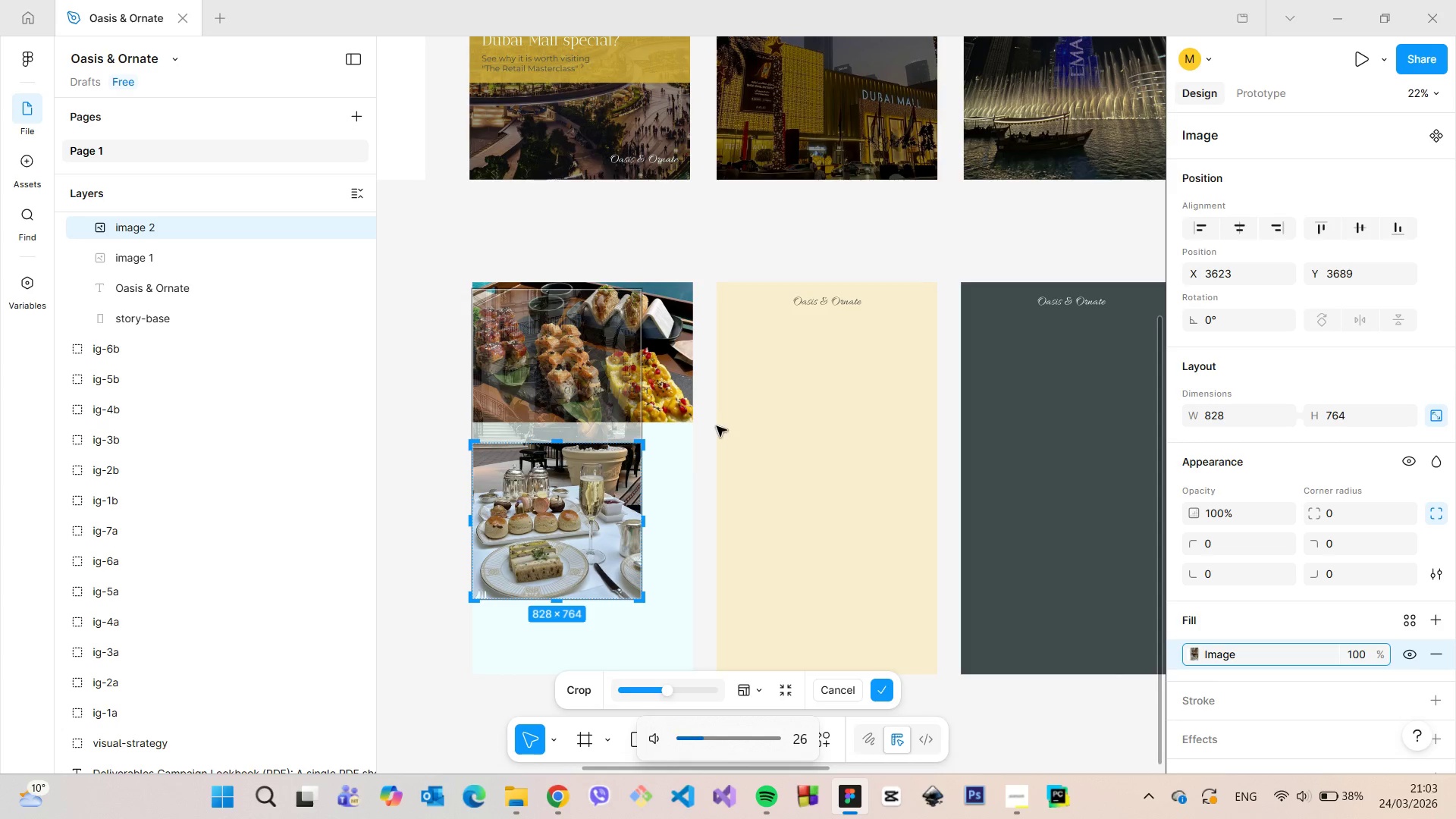 
key(VolumeDown)
 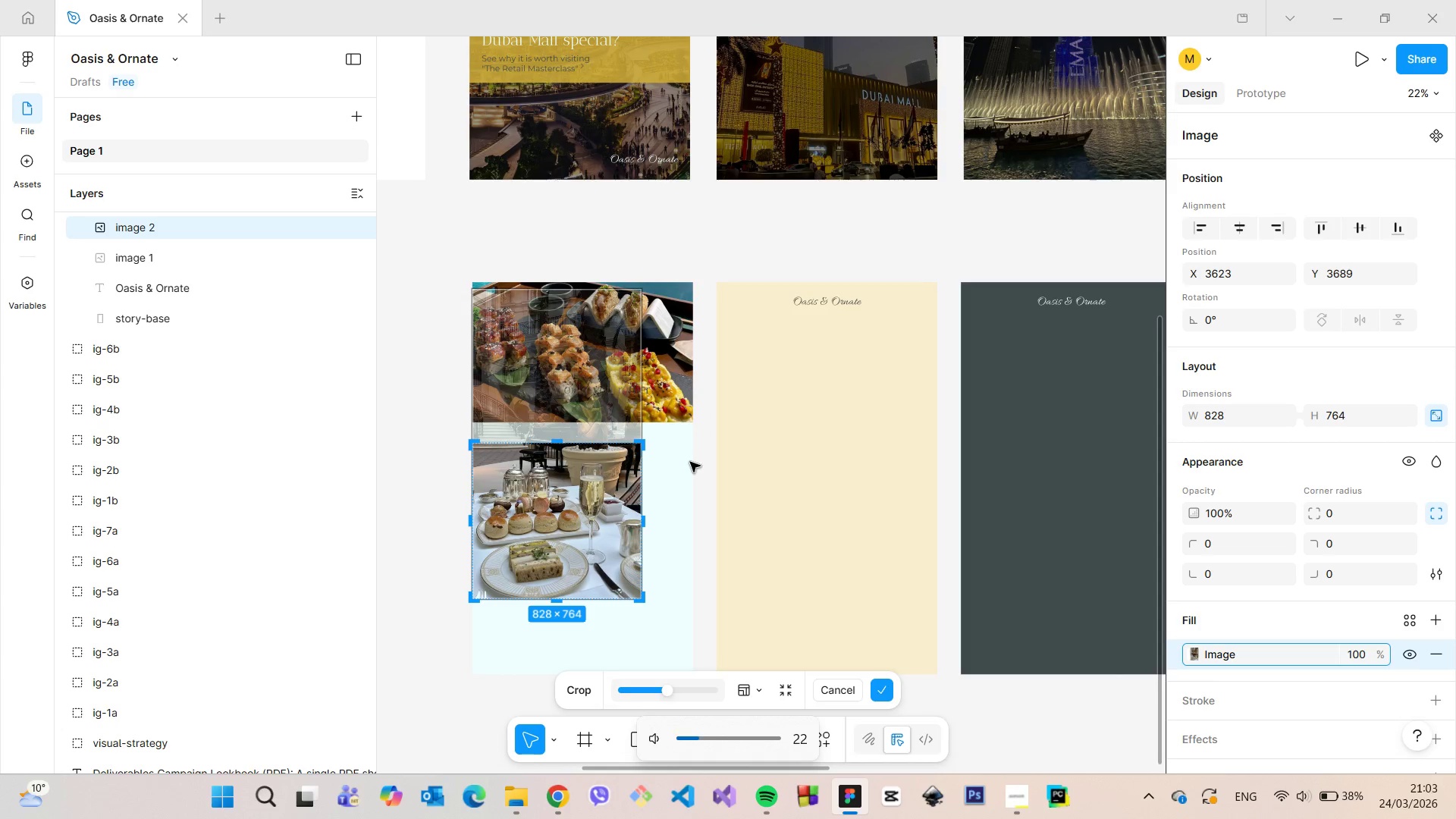 
key(VolumeDown)
 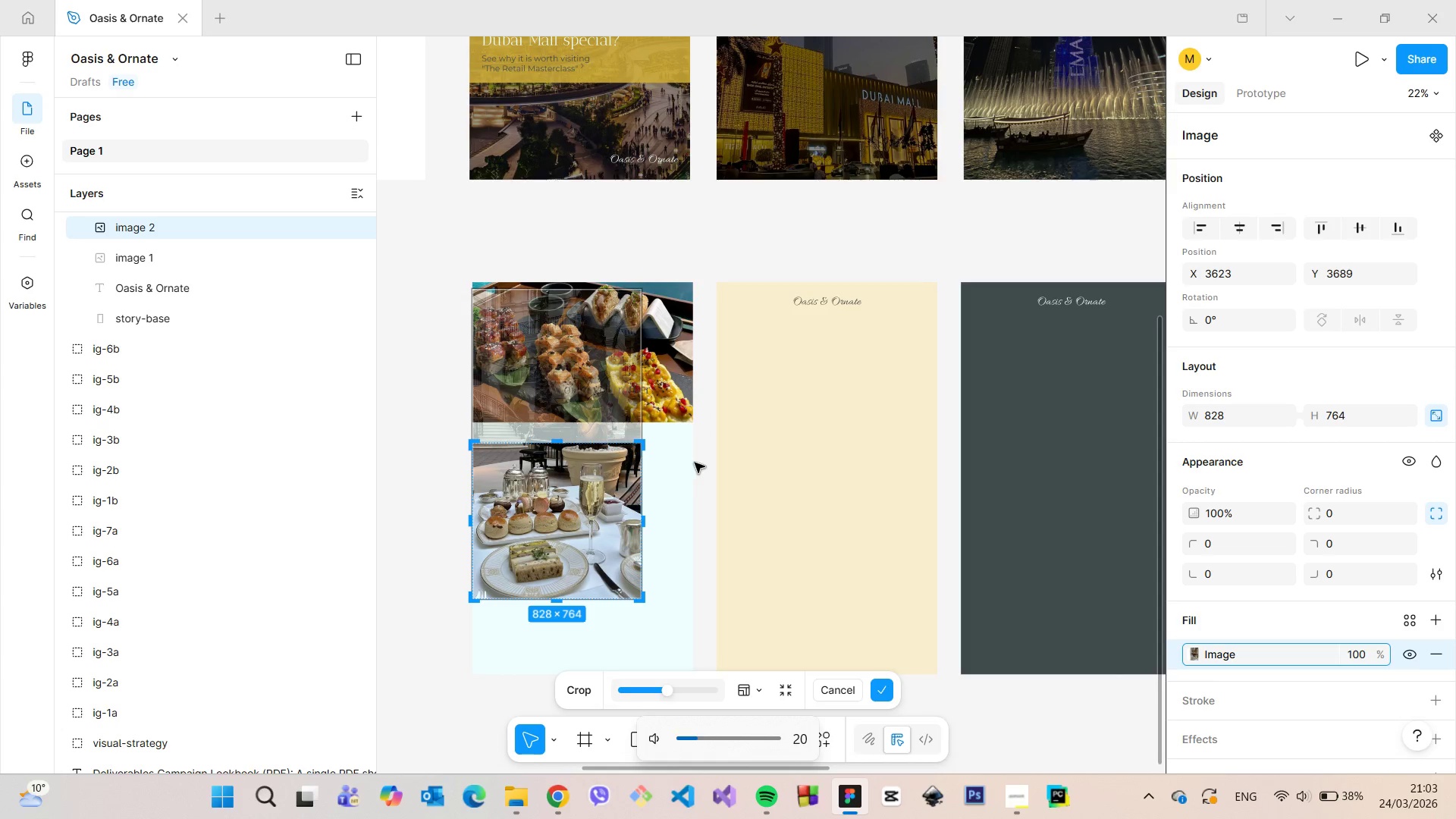 
key(VolumeDown)
 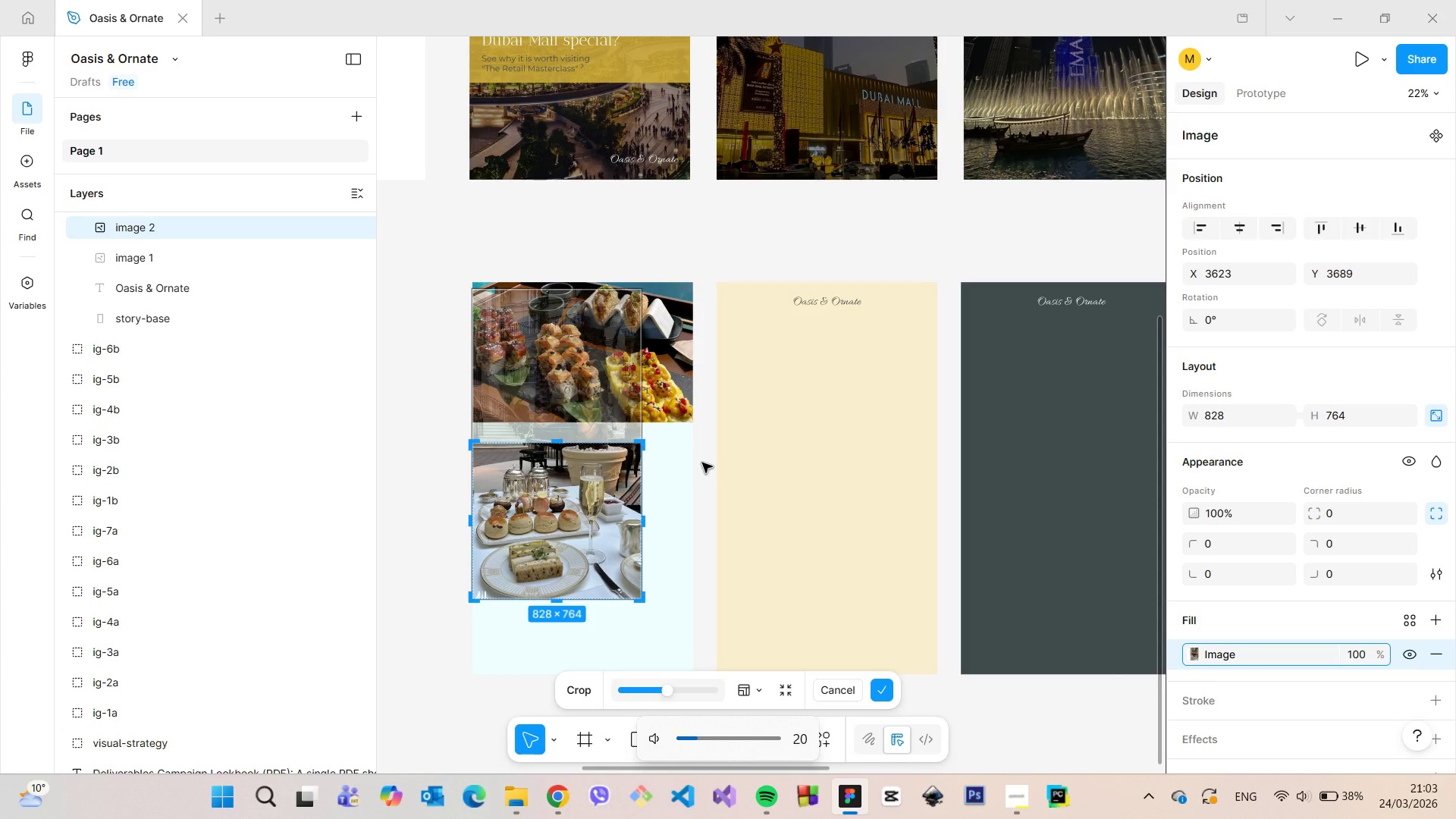 
left_click([702, 463])
 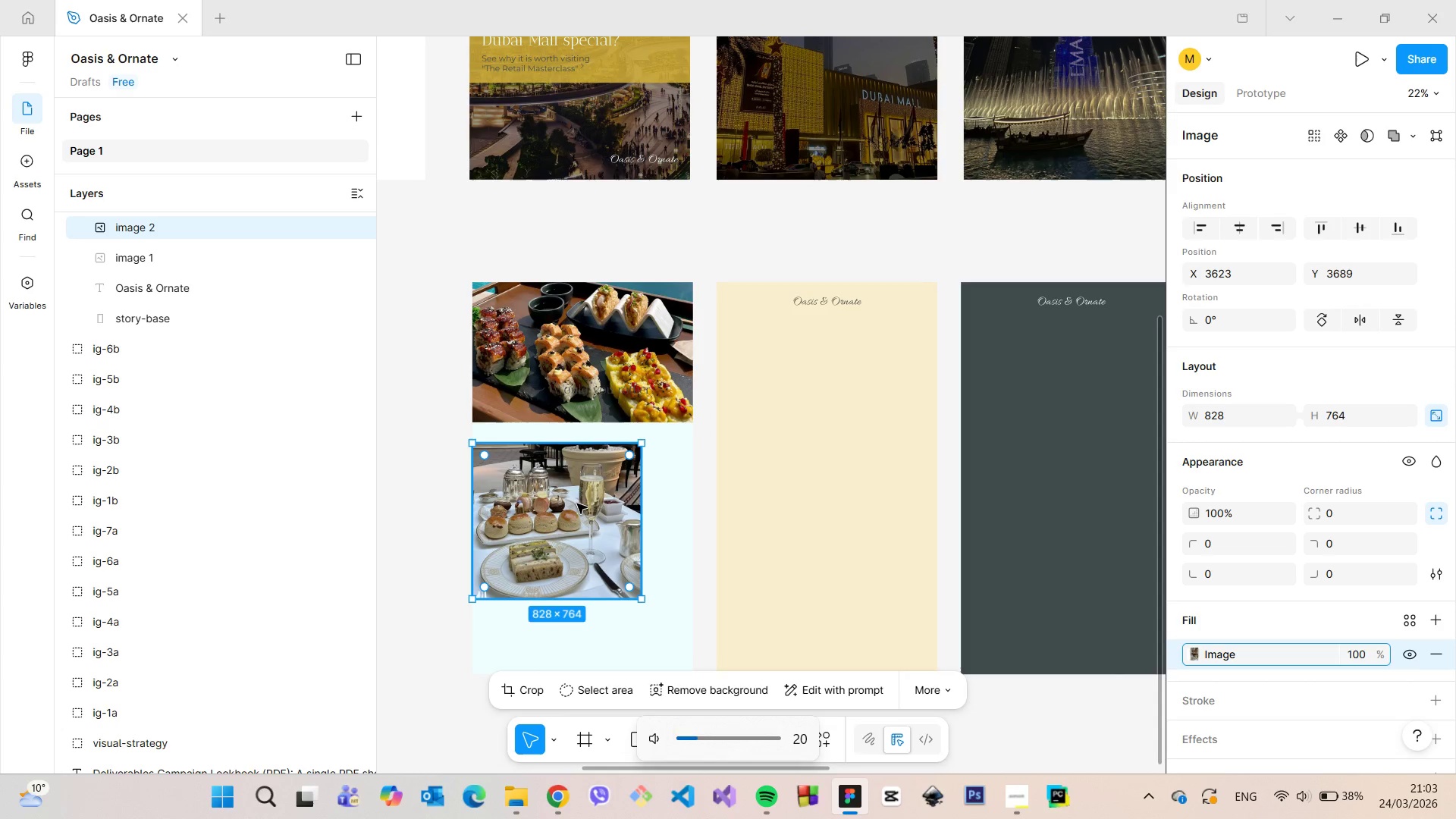 
left_click_drag(start_coordinate=[570, 506], to_coordinate=[571, 486])
 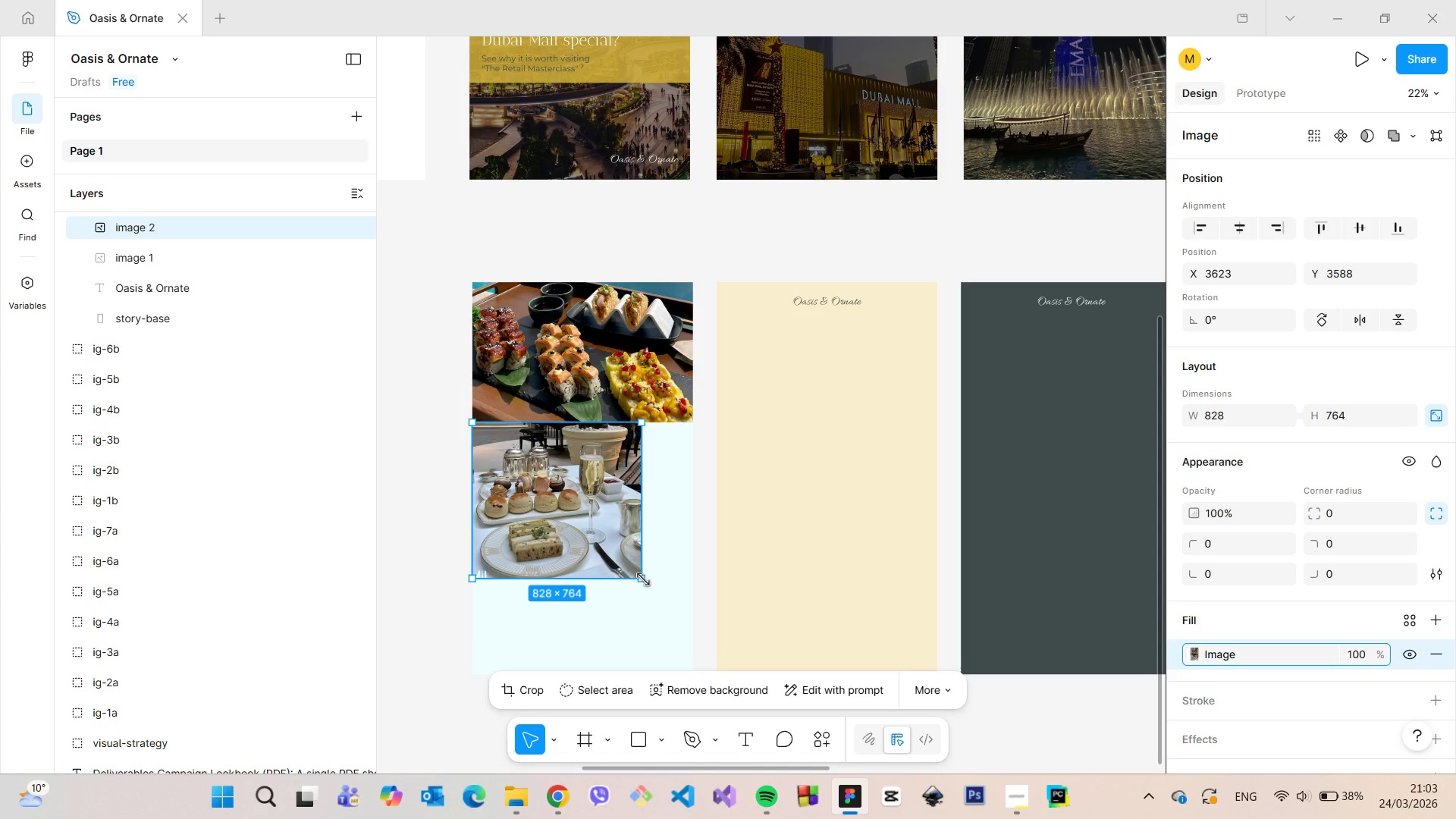 
left_click_drag(start_coordinate=[643, 579], to_coordinate=[692, 618])
 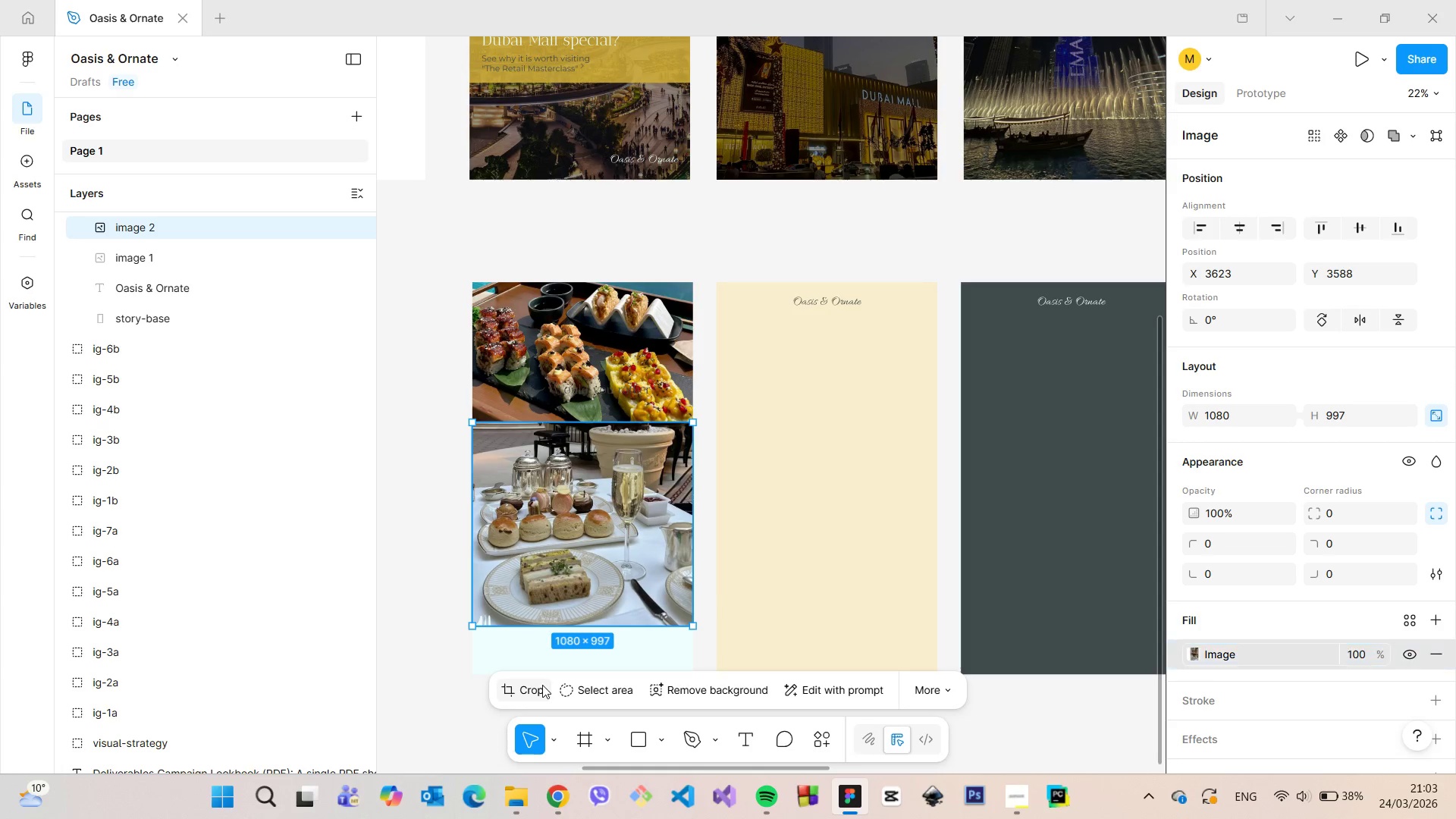 
left_click([542, 685])
 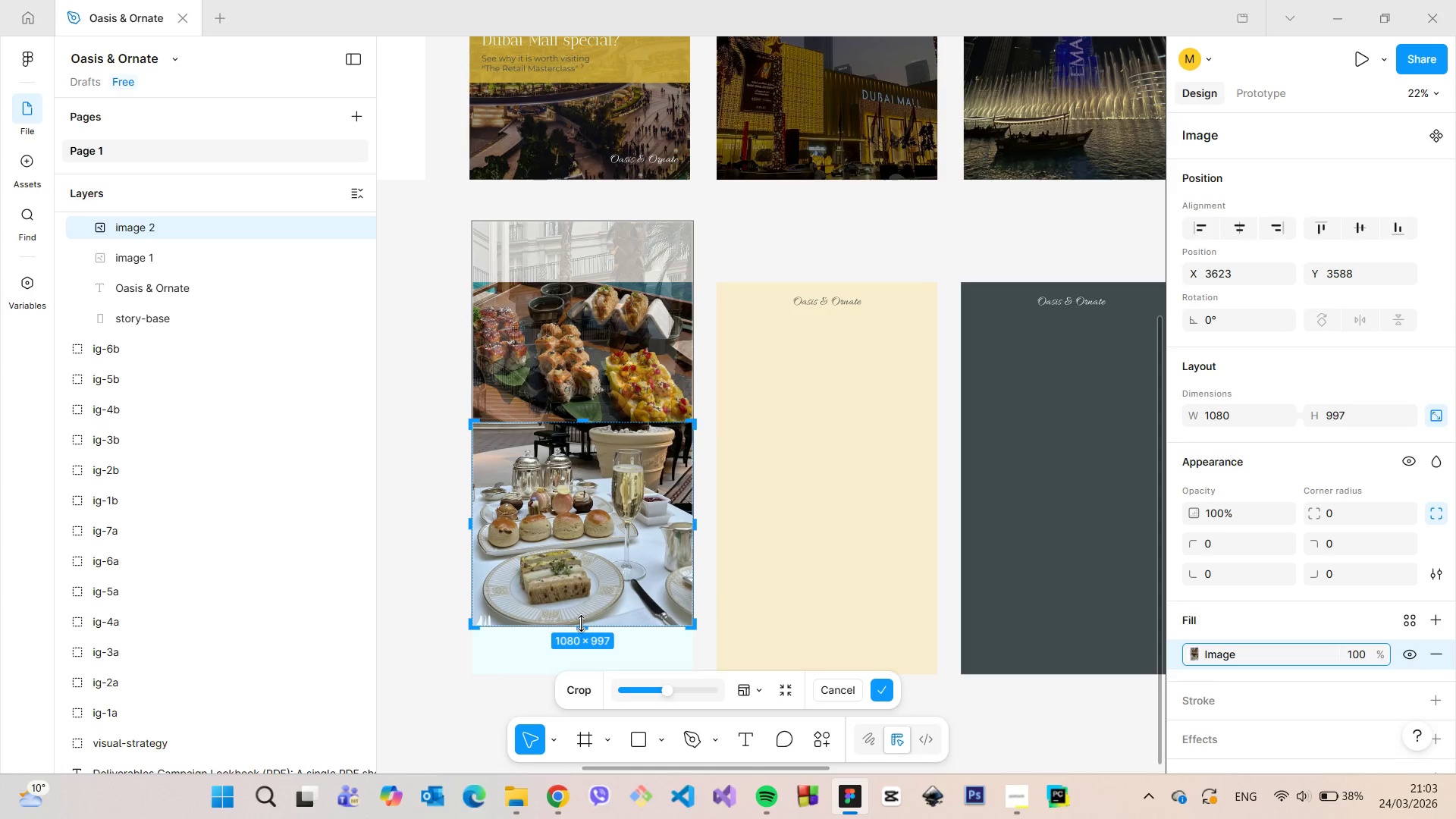 
left_click_drag(start_coordinate=[582, 624], to_coordinate=[586, 606])
 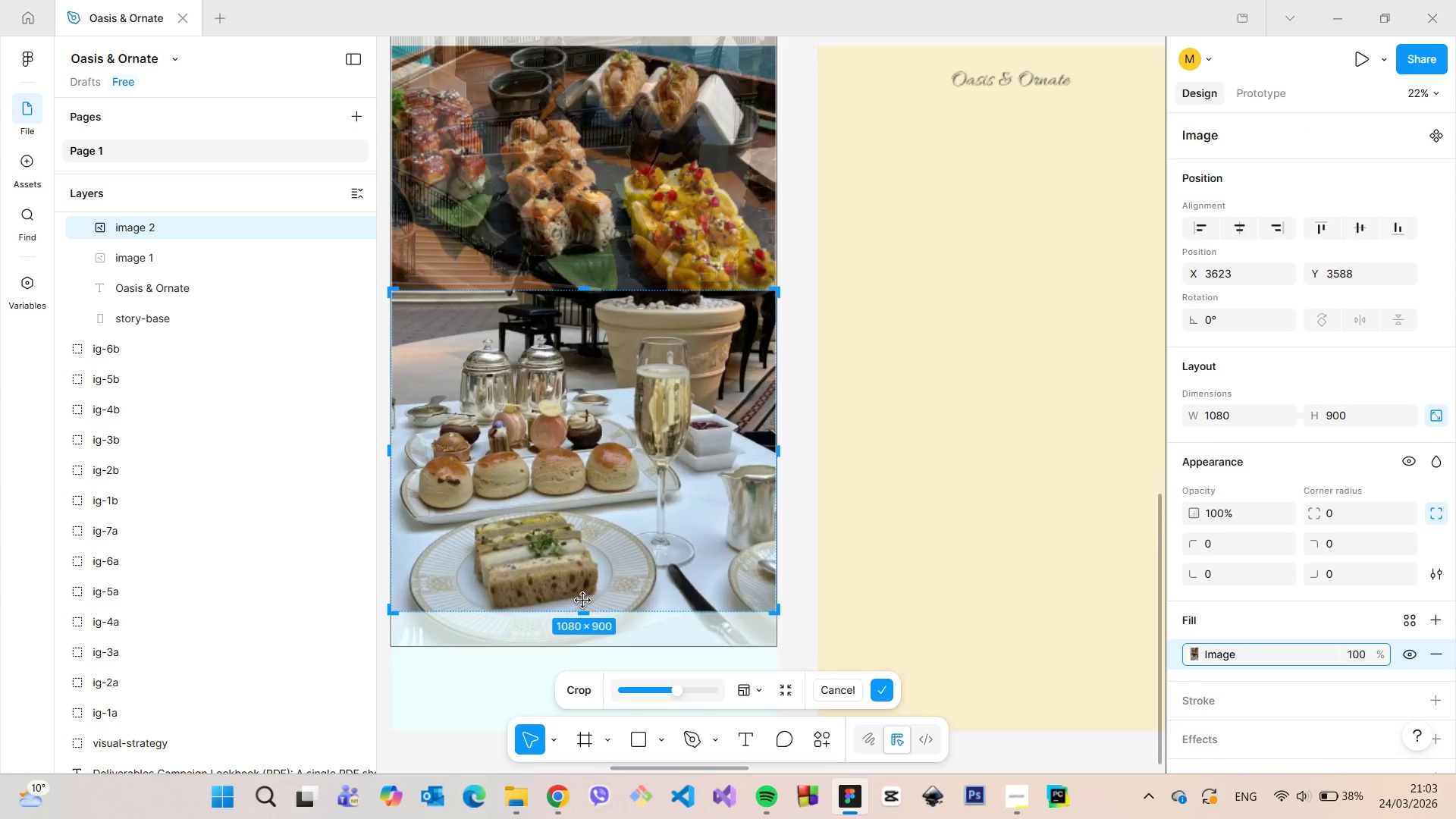 
scroll: coordinate [583, 601], scroll_direction: up, amount: 11.0
 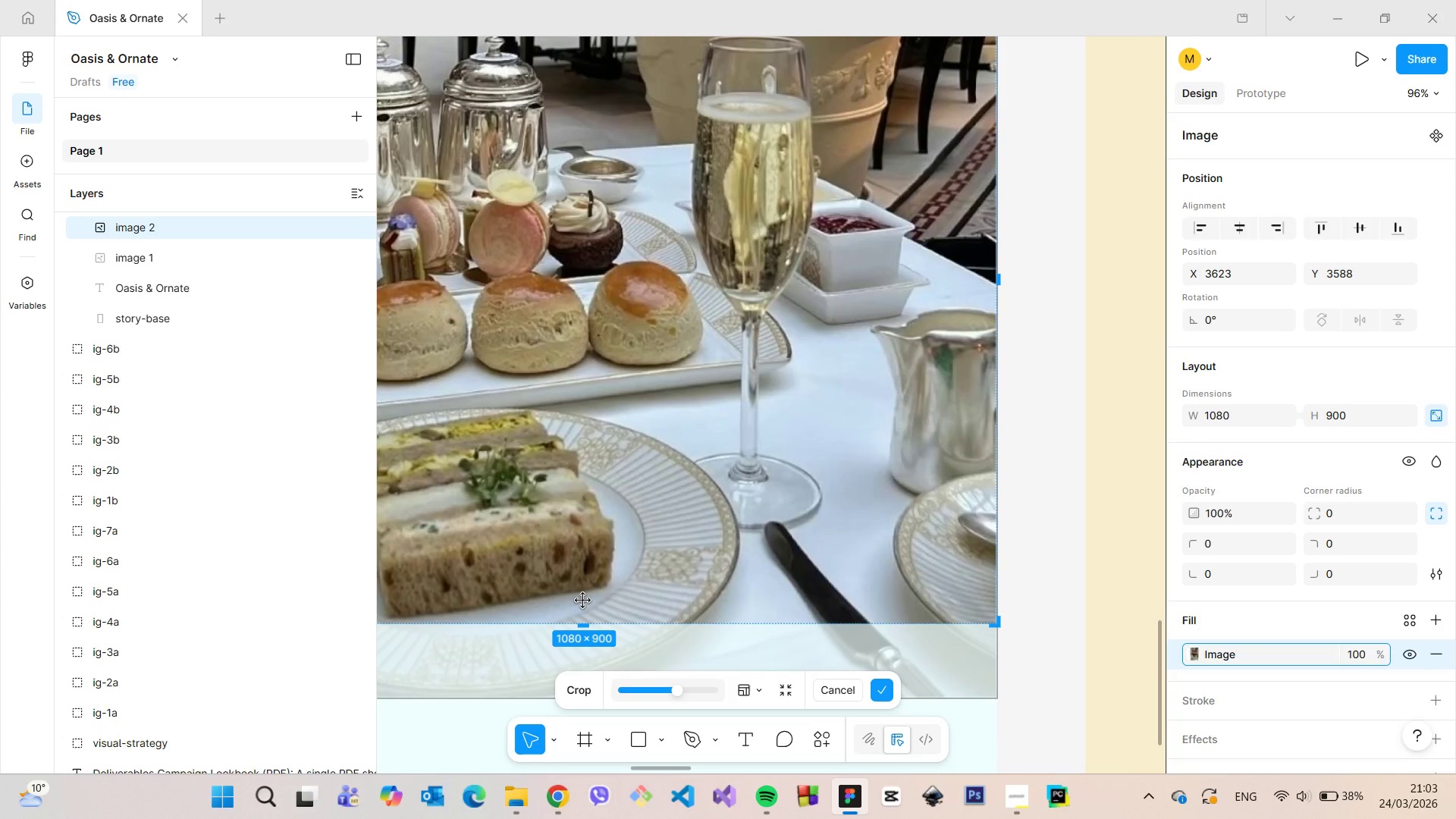 
scroll: coordinate [583, 601], scroll_direction: down, amount: 11.0
 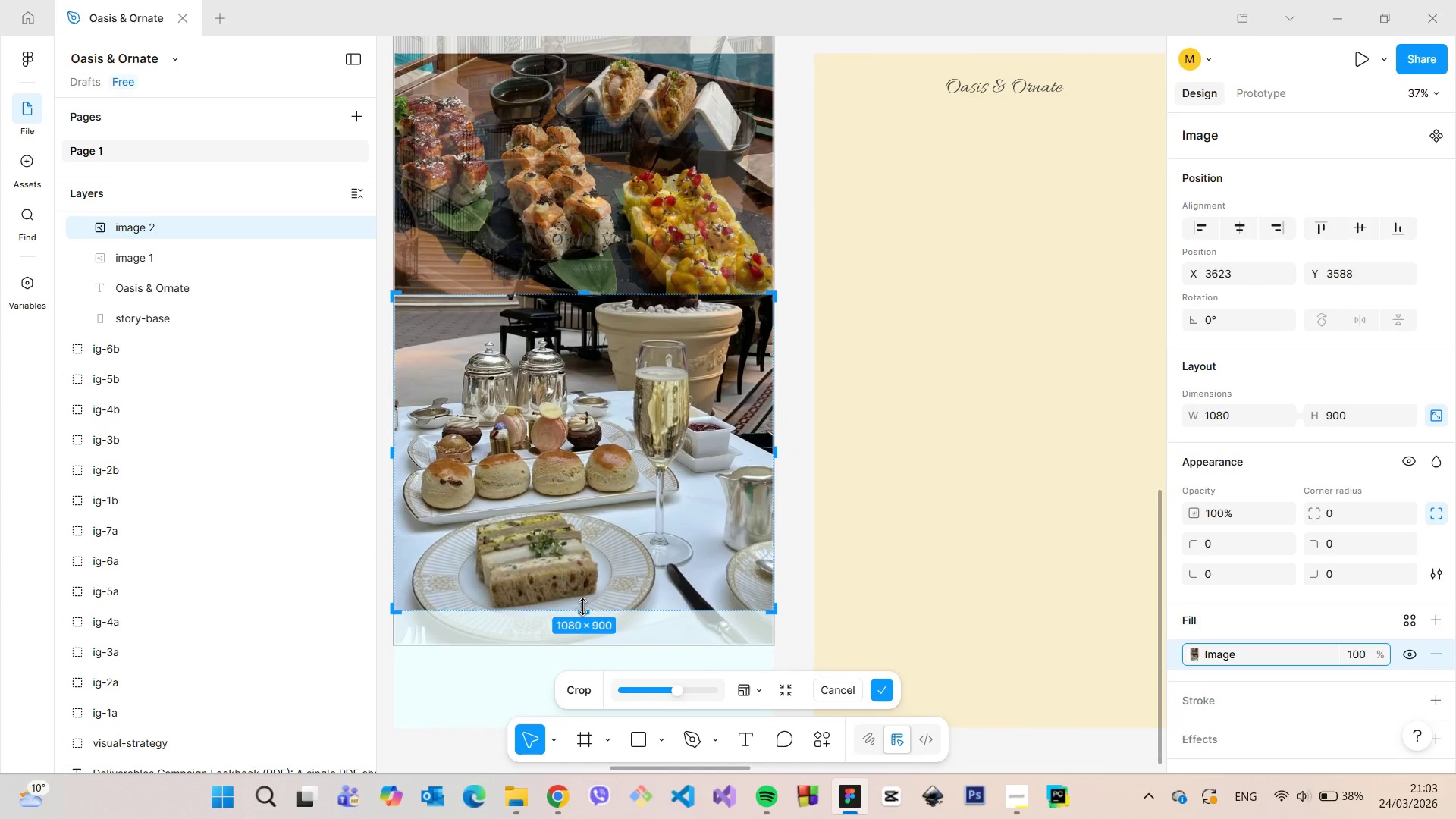 
left_click_drag(start_coordinate=[582, 607], to_coordinate=[583, 593])
 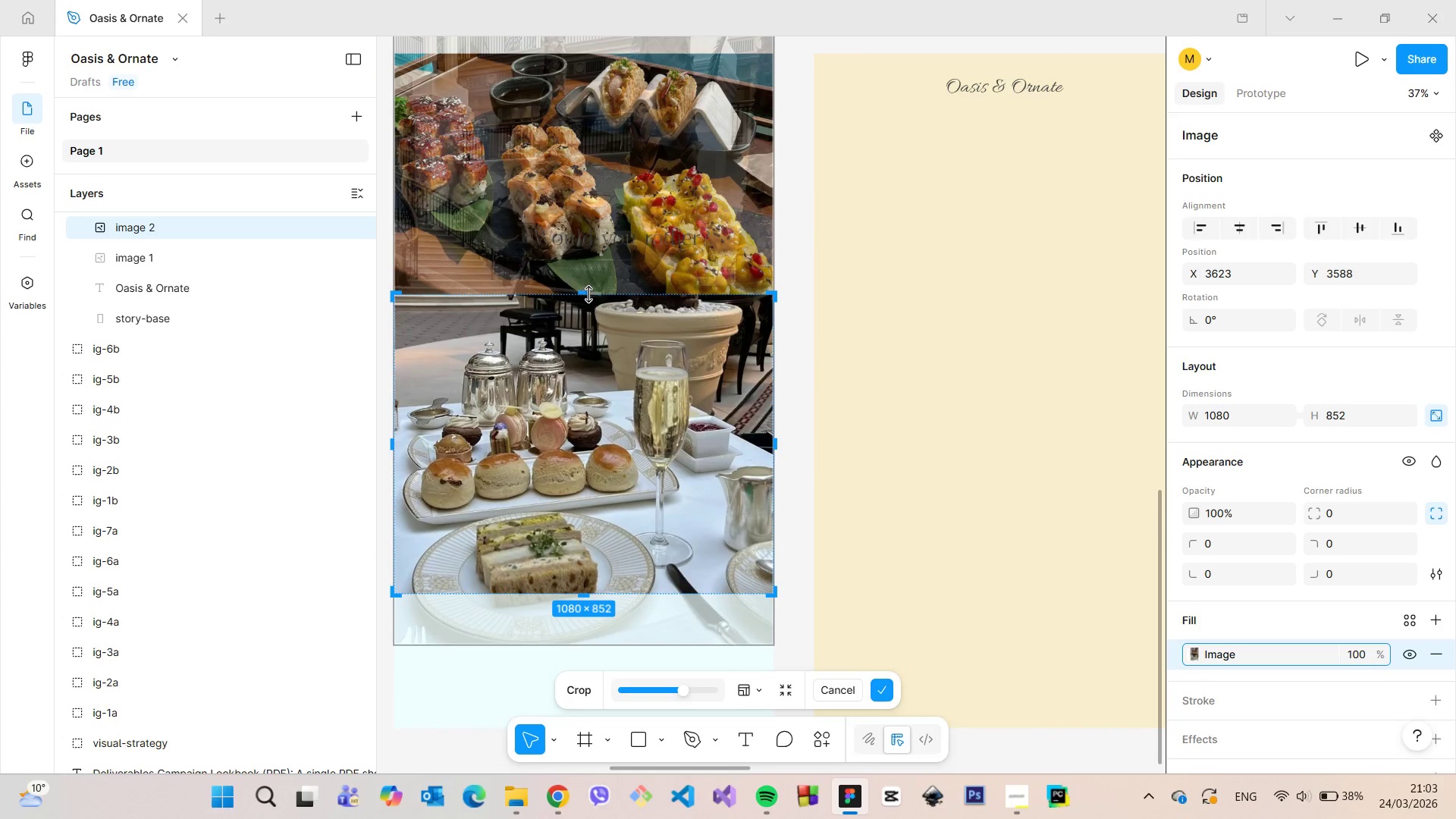 
left_click_drag(start_coordinate=[589, 294], to_coordinate=[589, 315])
 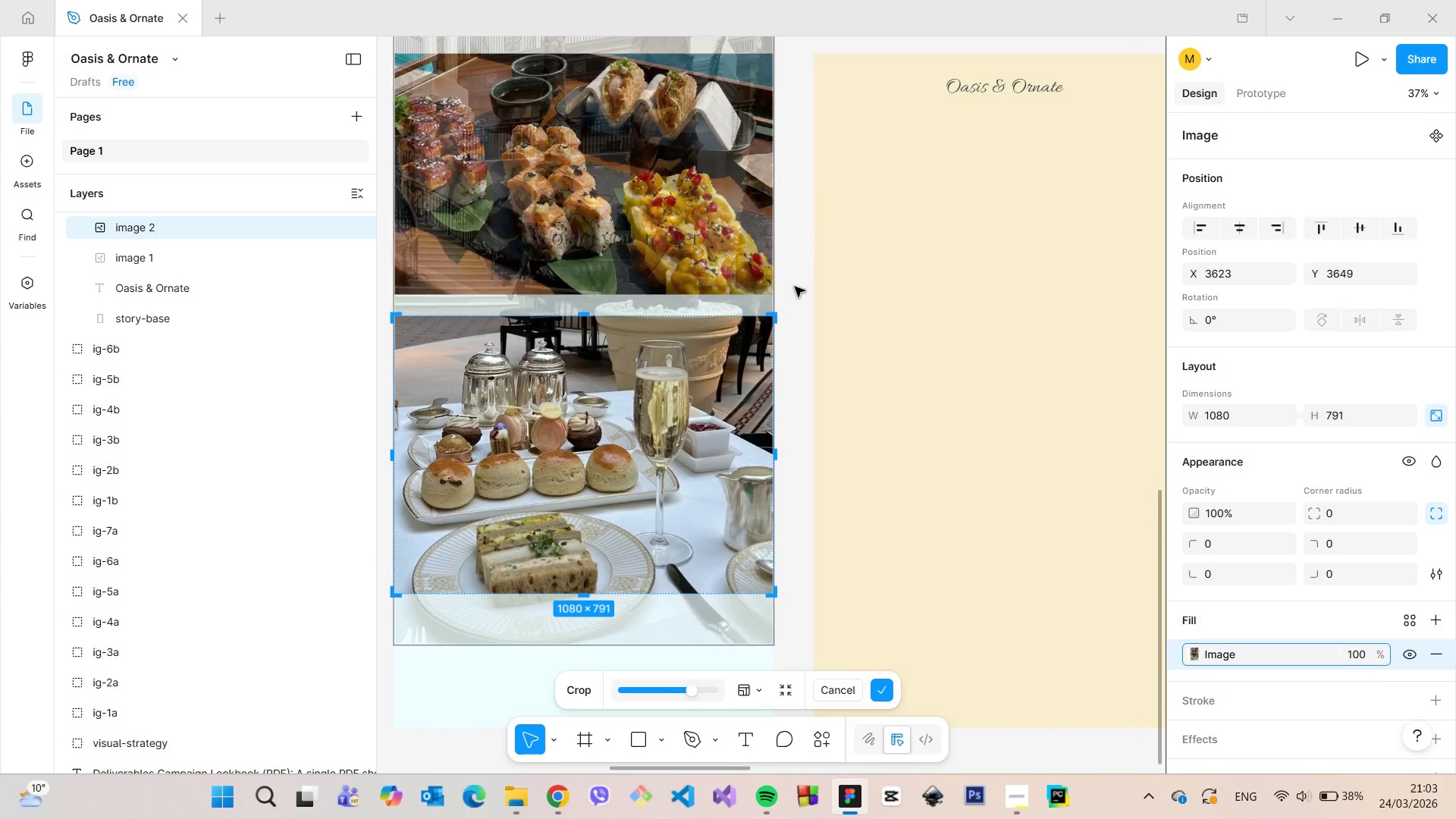 
left_click([795, 287])
 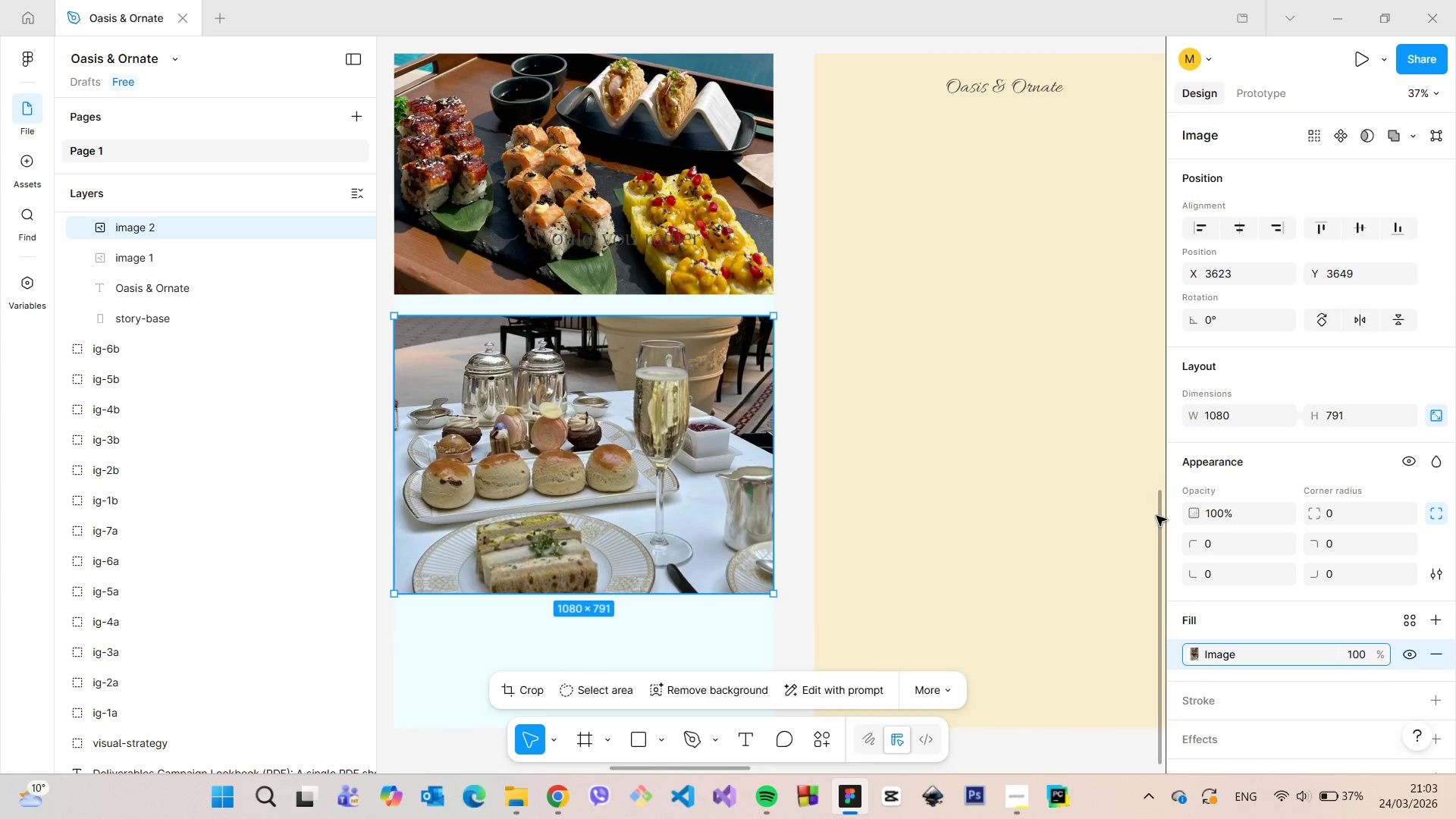 
left_click_drag(start_coordinate=[1159, 514], to_coordinate=[1159, 482])
 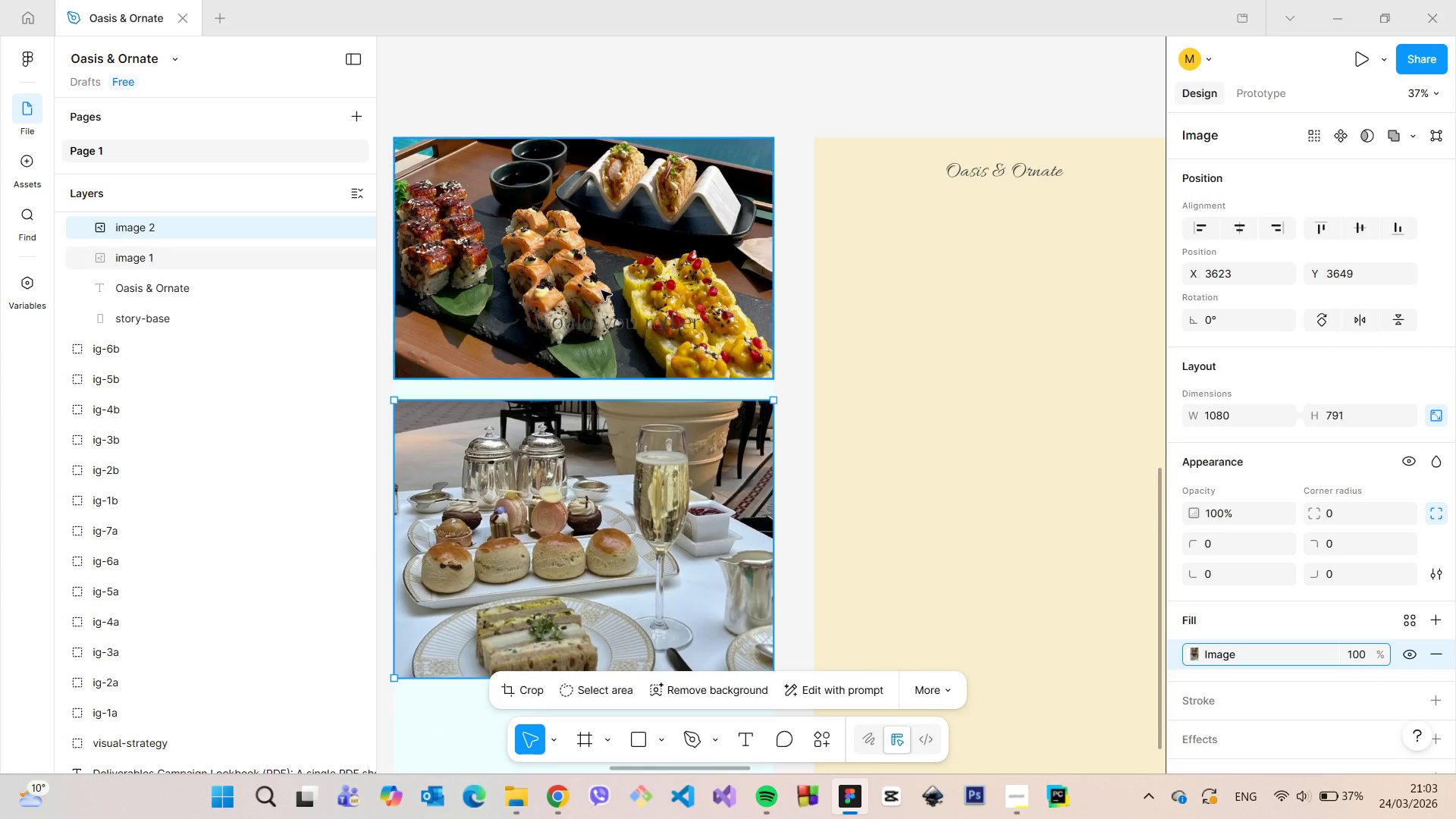 
left_click([601, 290])
 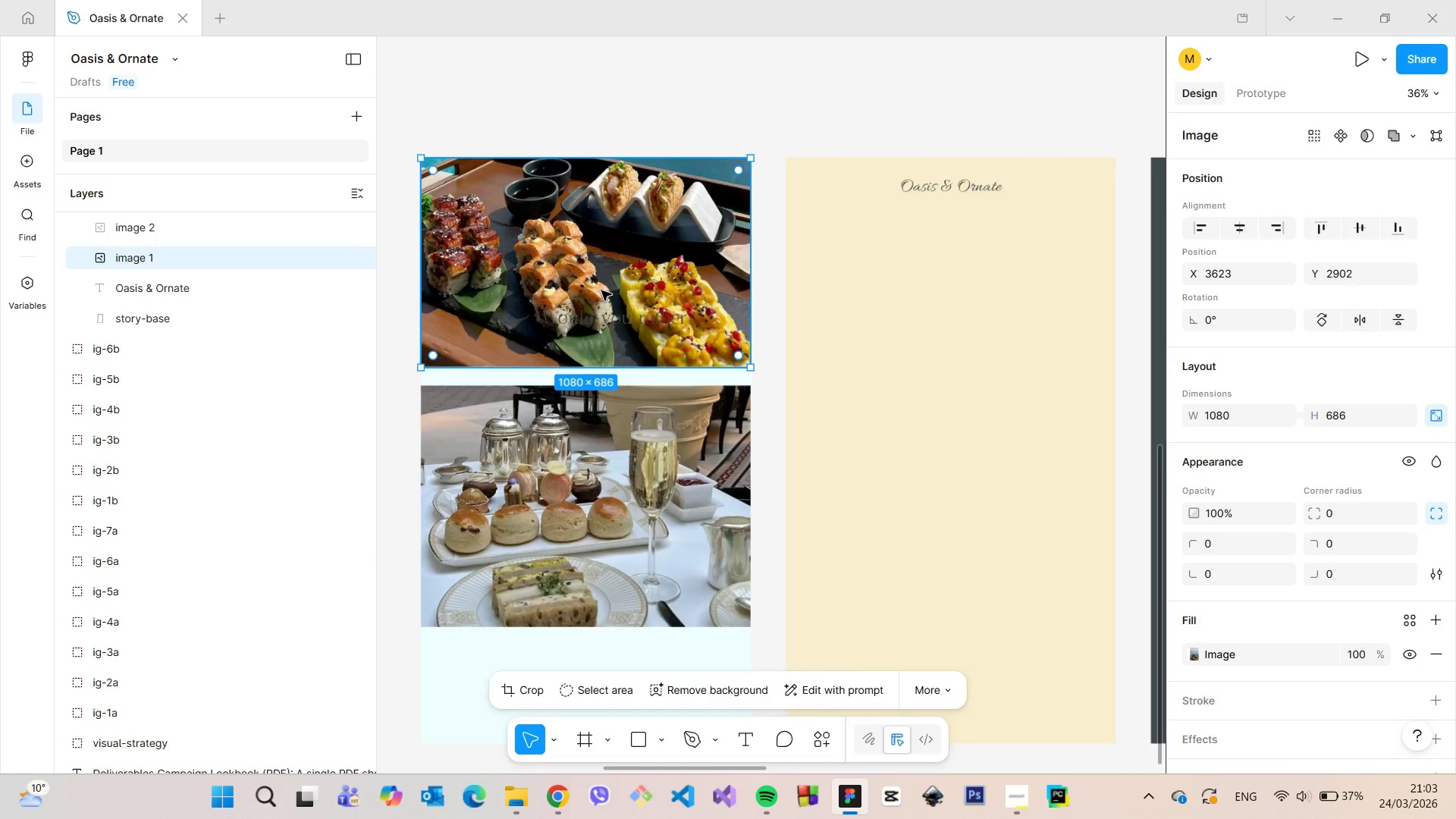 
scroll: coordinate [601, 290], scroll_direction: down, amount: 3.0
 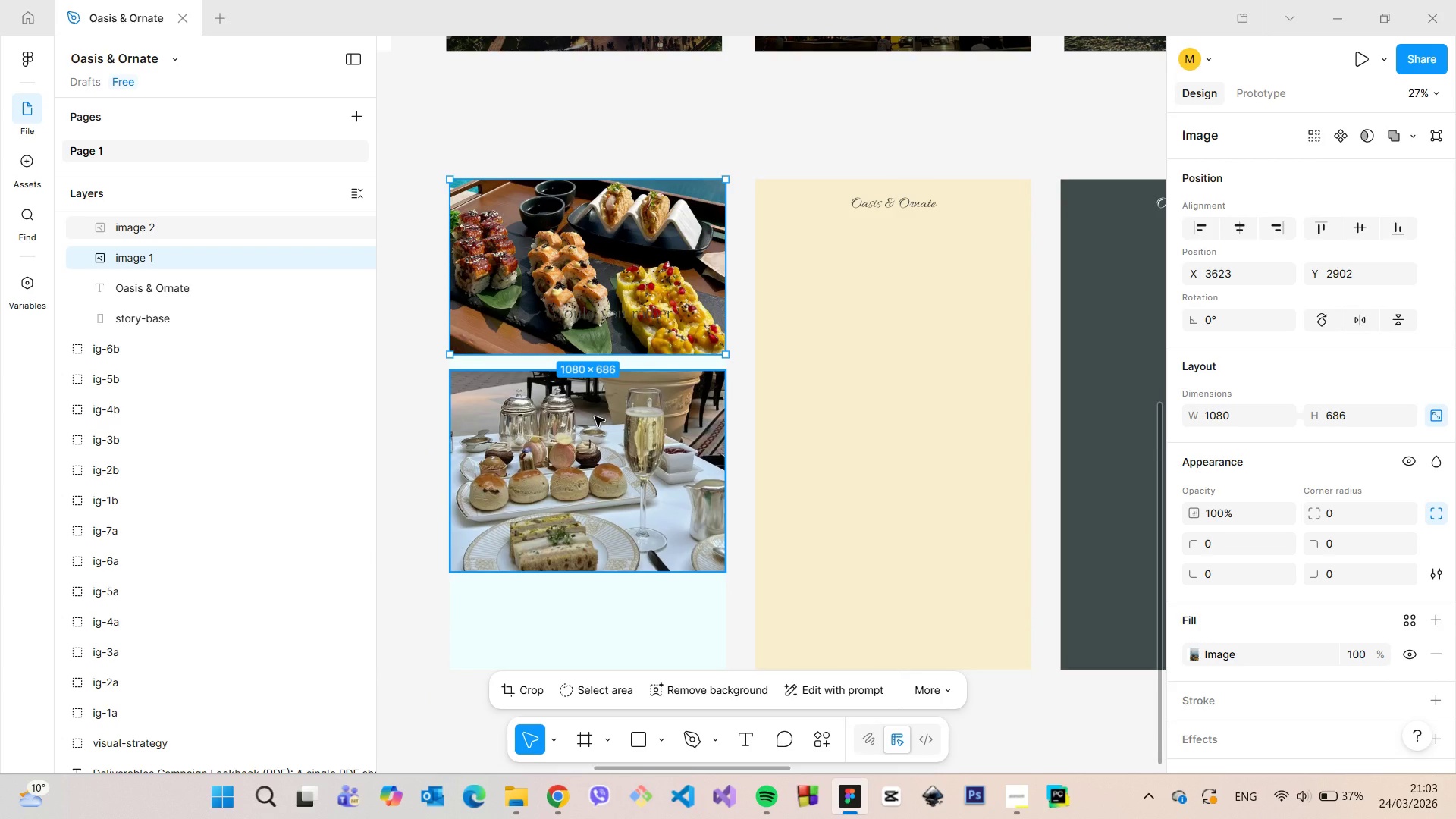 
left_click([595, 416])
 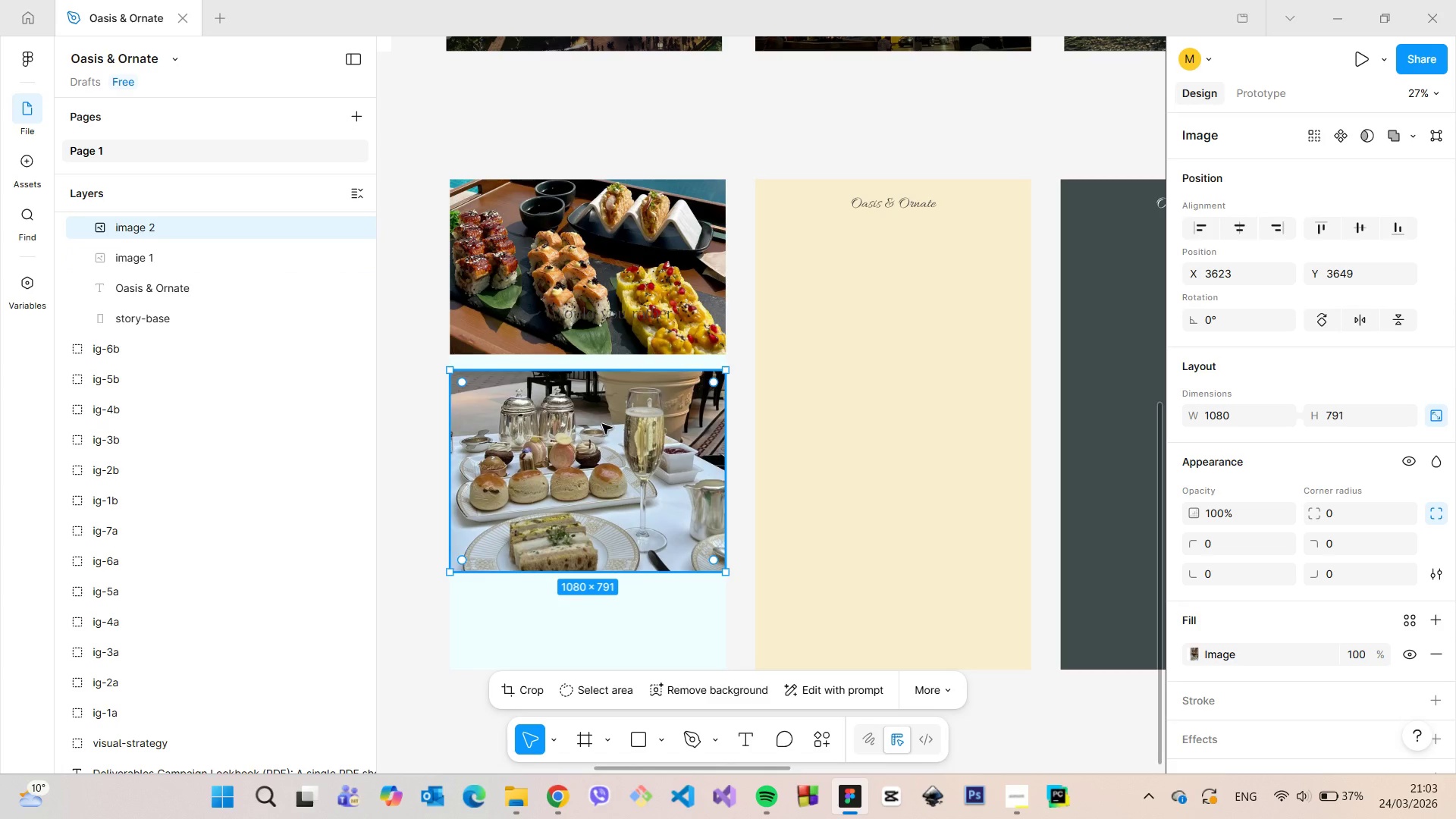 
left_click_drag(start_coordinate=[602, 424], to_coordinate=[601, 413])
 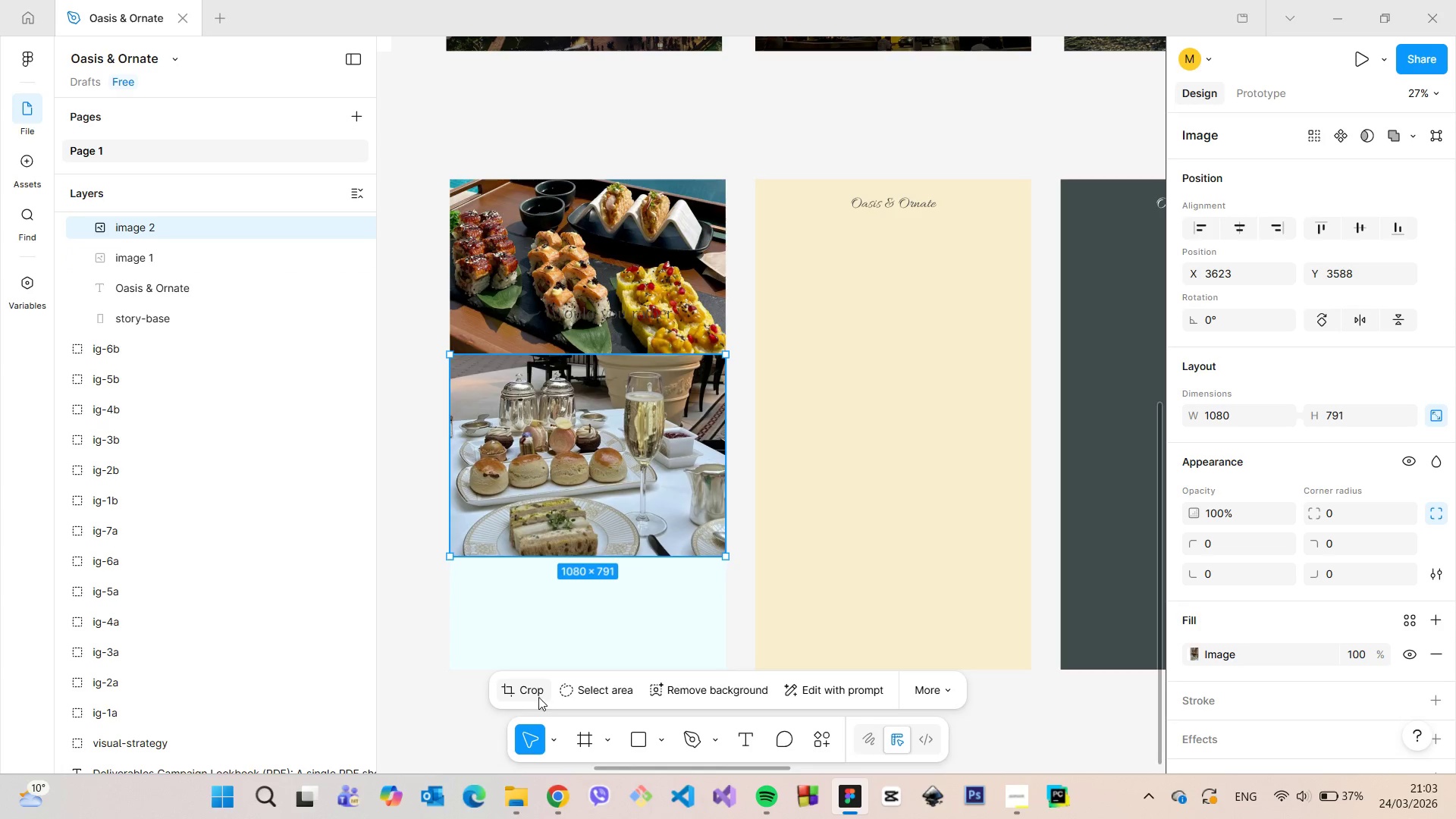 
left_click([537, 695])
 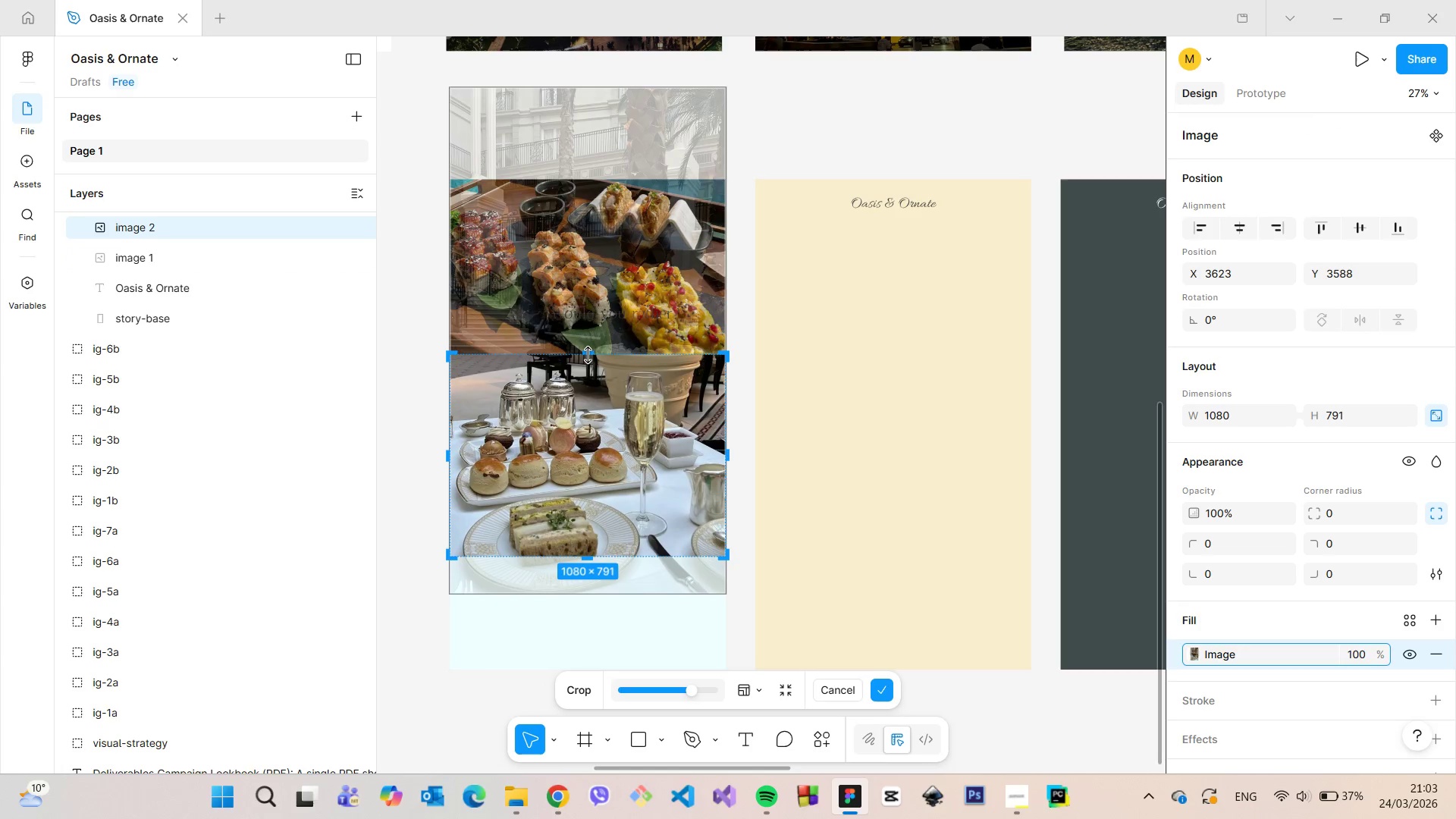 
left_click_drag(start_coordinate=[588, 355], to_coordinate=[586, 383])
 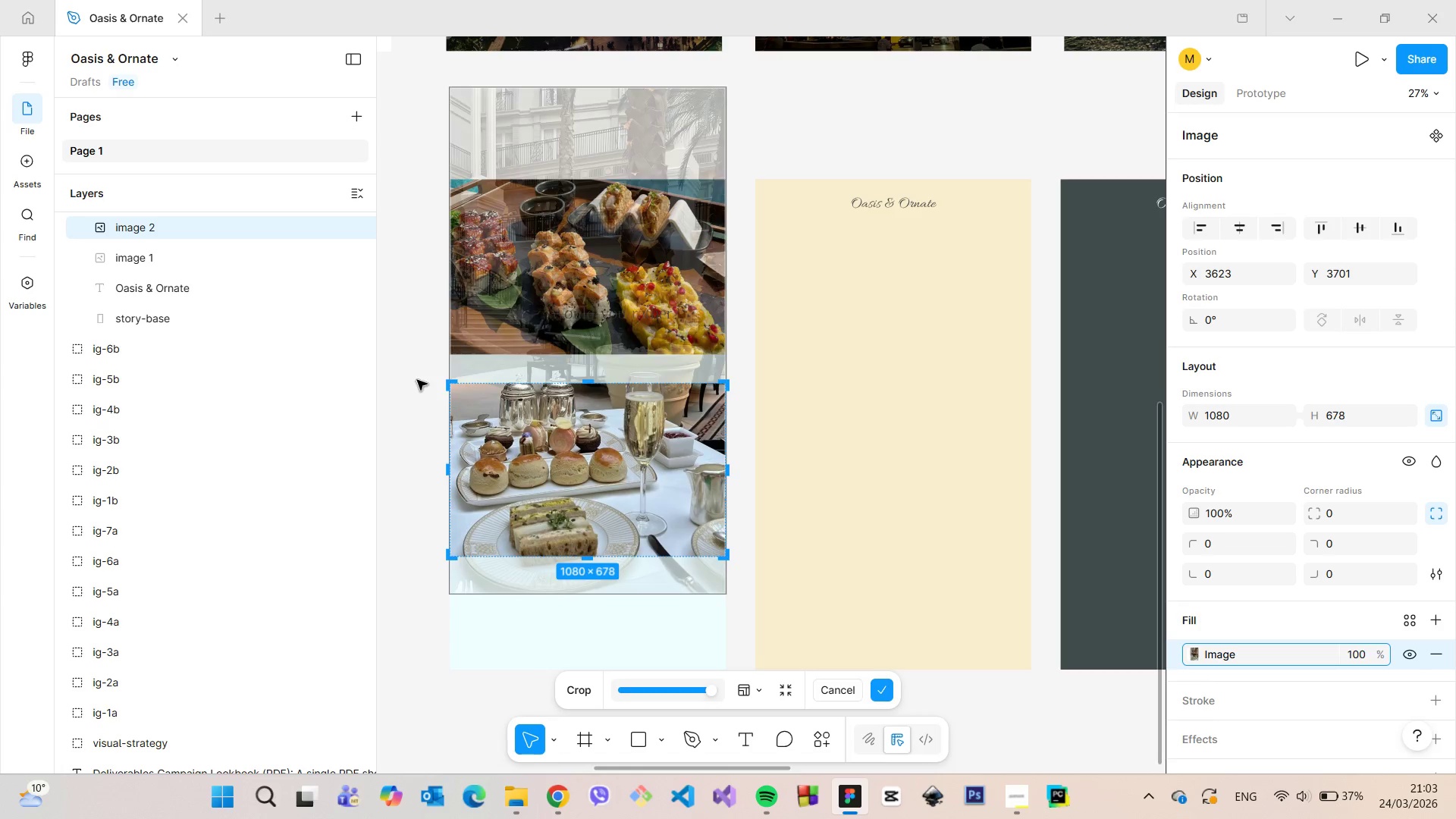 
left_click([417, 380])
 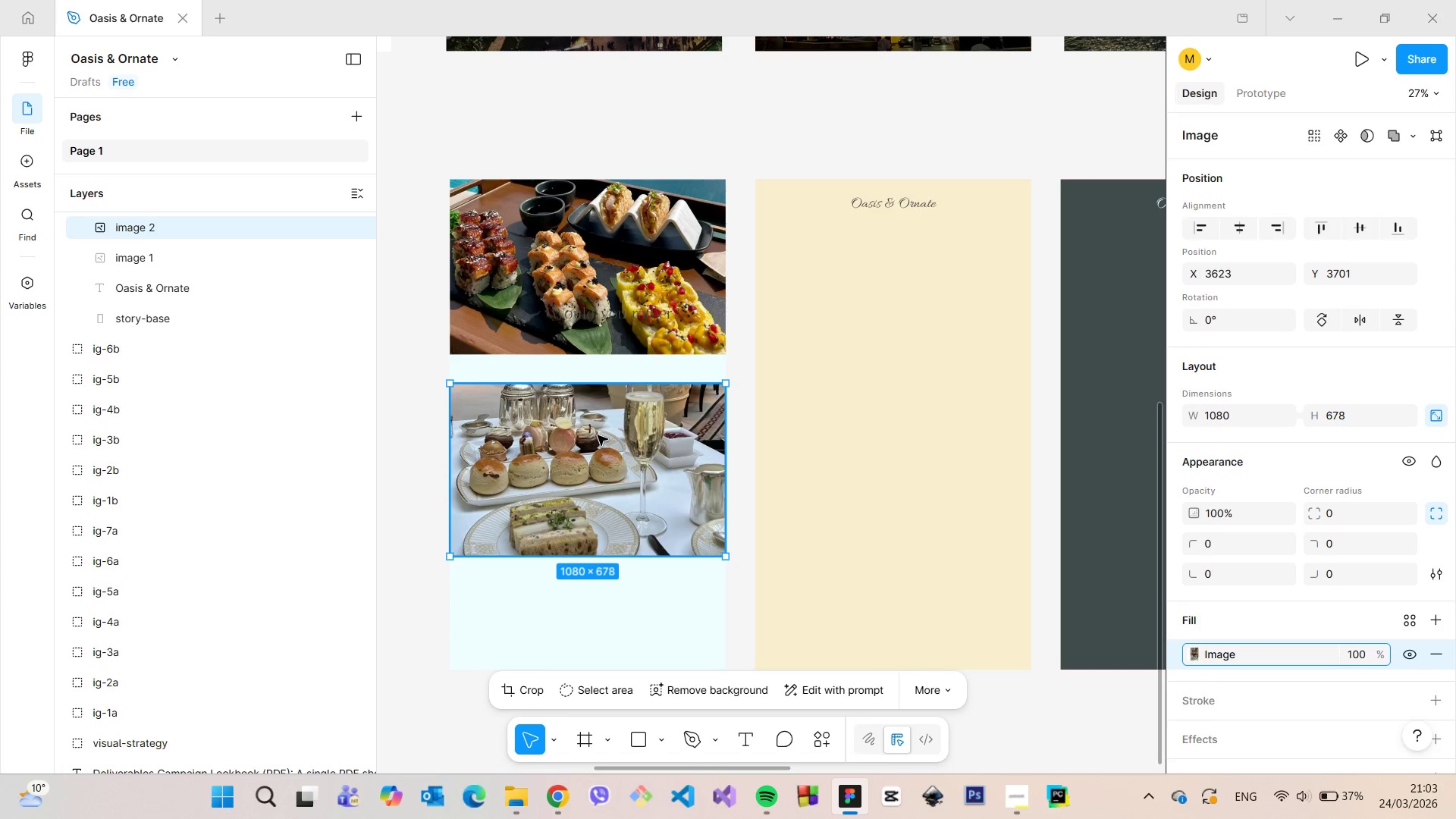 
left_click_drag(start_coordinate=[598, 435], to_coordinate=[598, 406])
 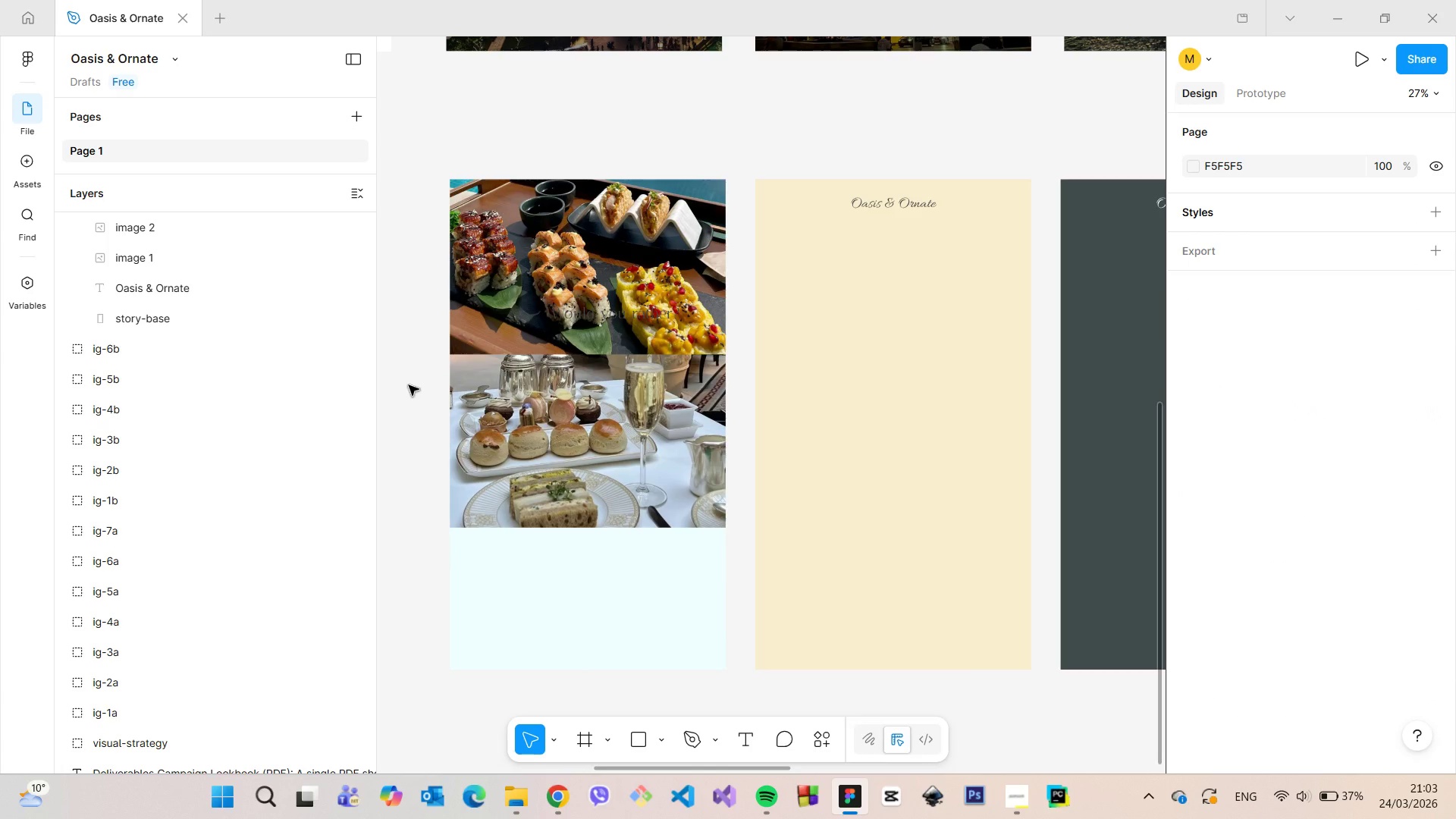 
scroll: coordinate [409, 385], scroll_direction: down, amount: 6.0
 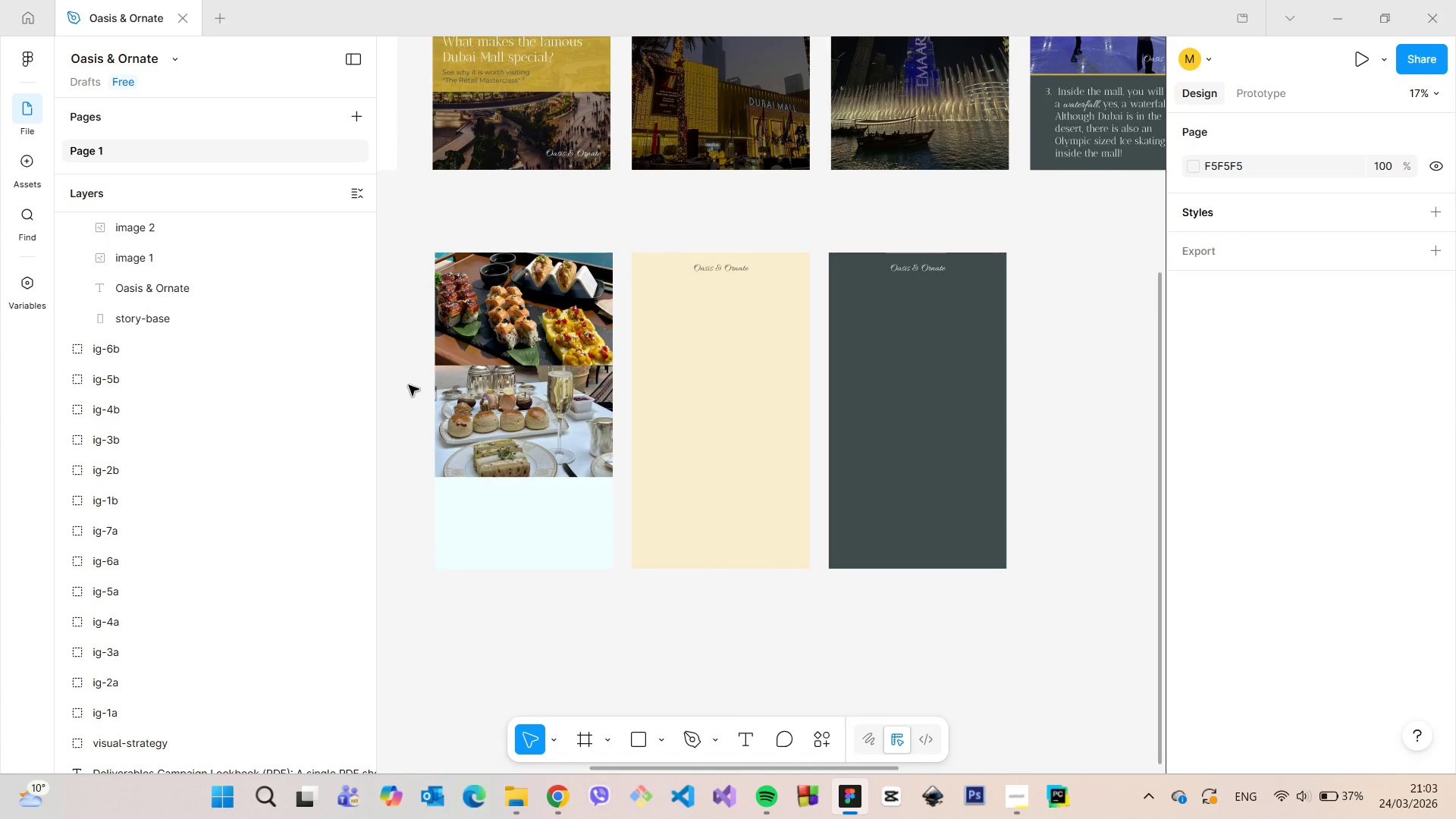 
scroll: coordinate [409, 385], scroll_direction: up, amount: 3.0
 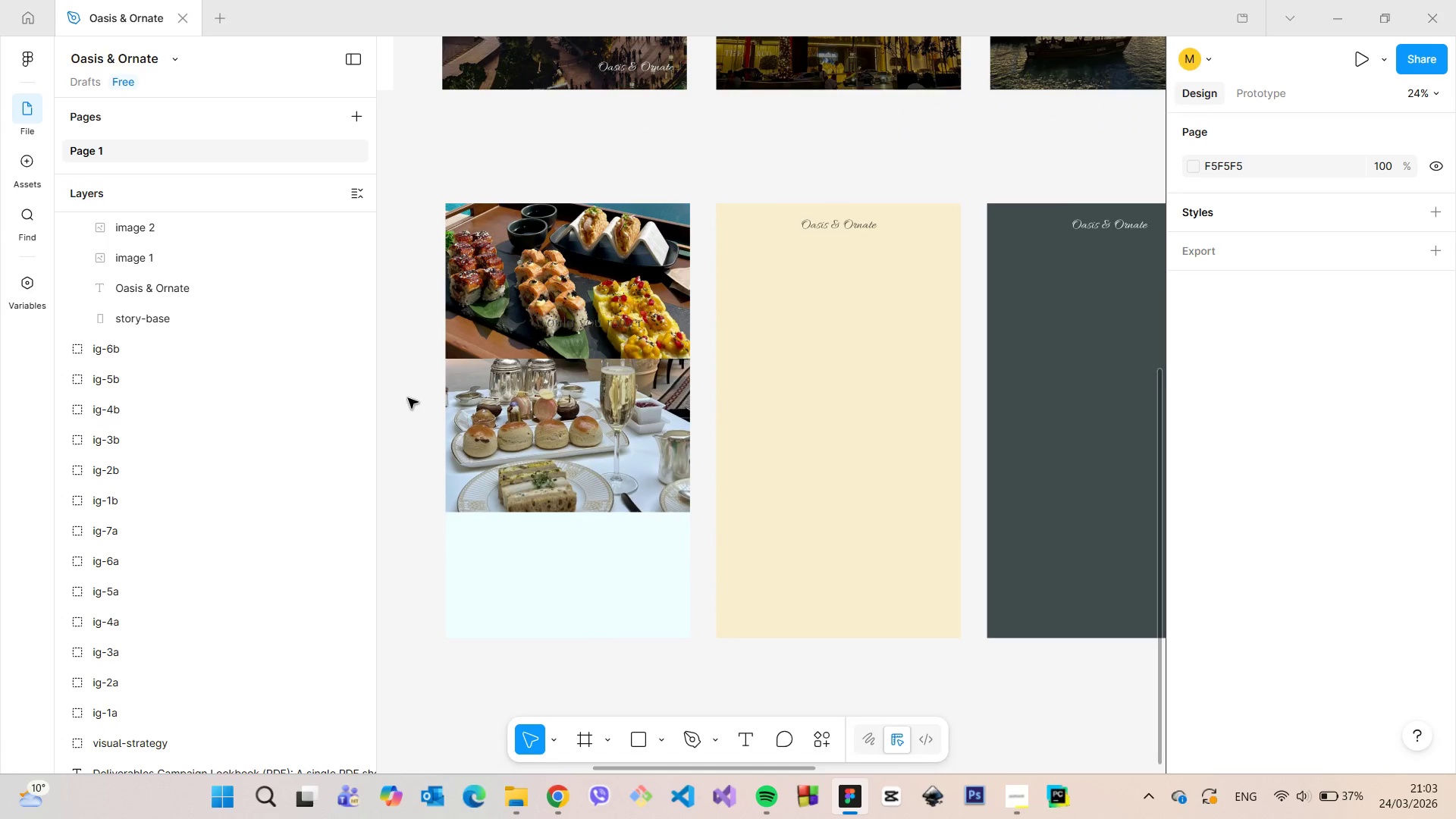 
left_click([576, 325])
 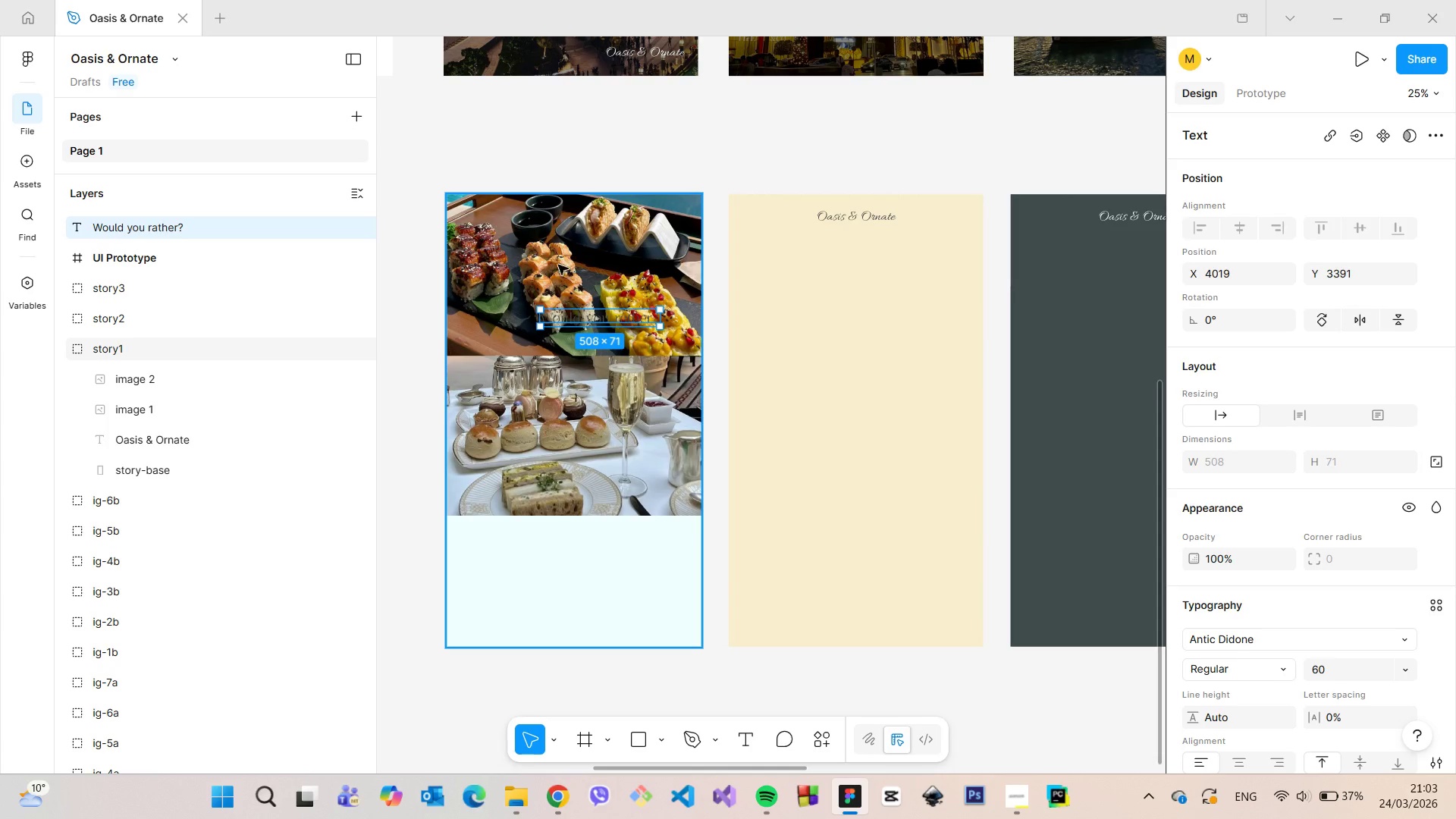 
scroll: coordinate [422, 422], scroll_direction: up, amount: 1.0
 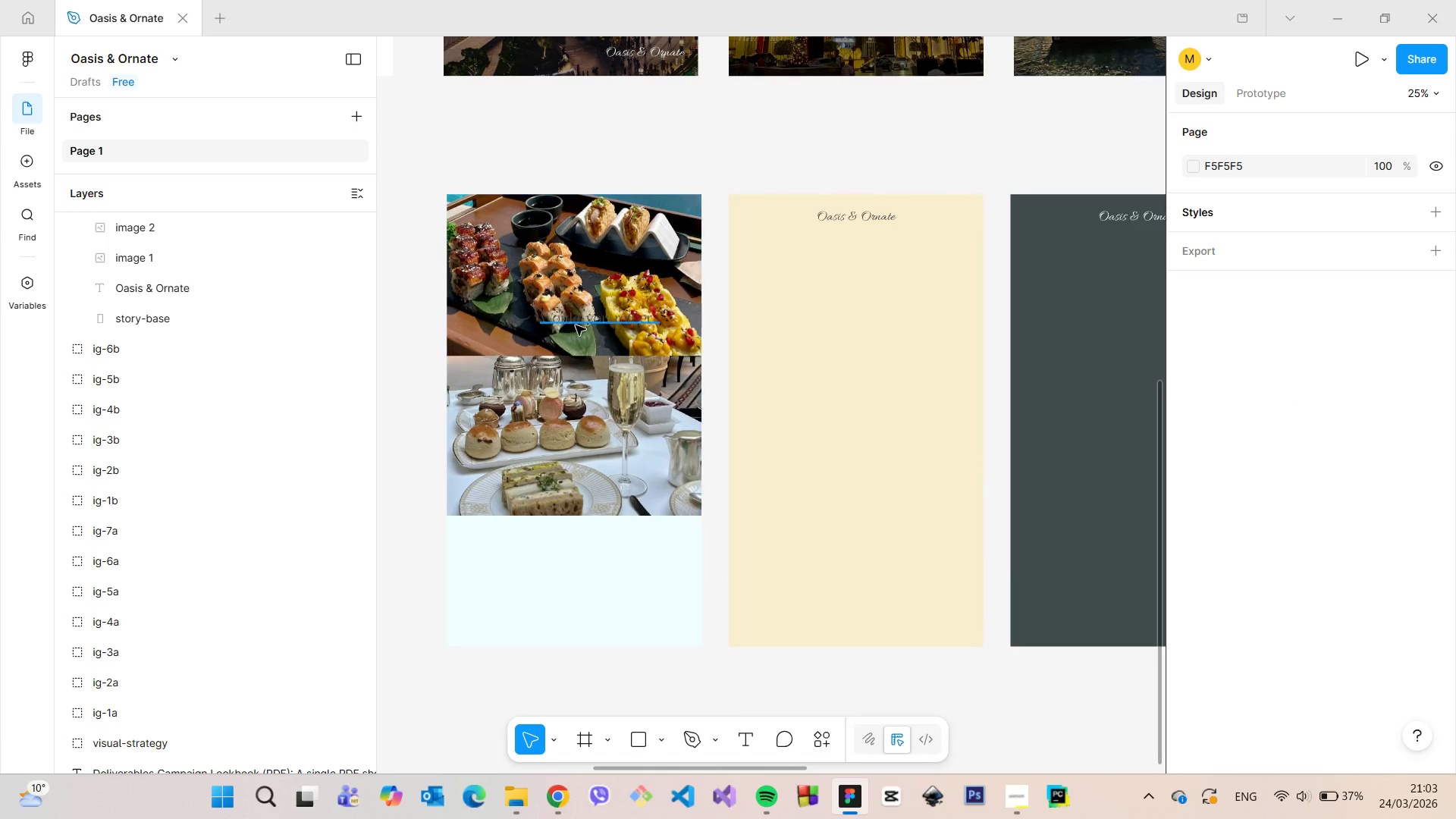 
left_click([548, 260])
 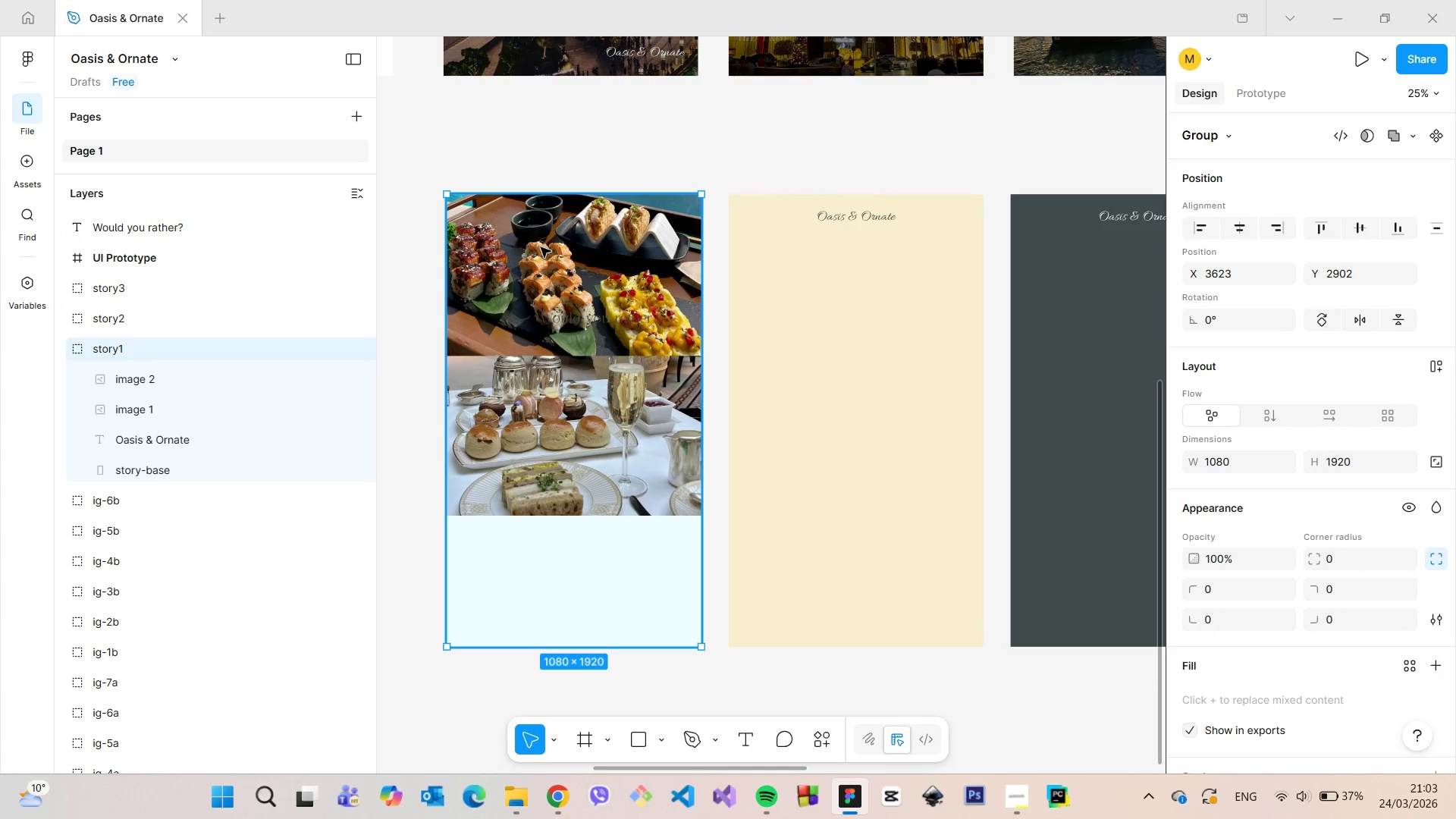 
double_click([541, 247])
 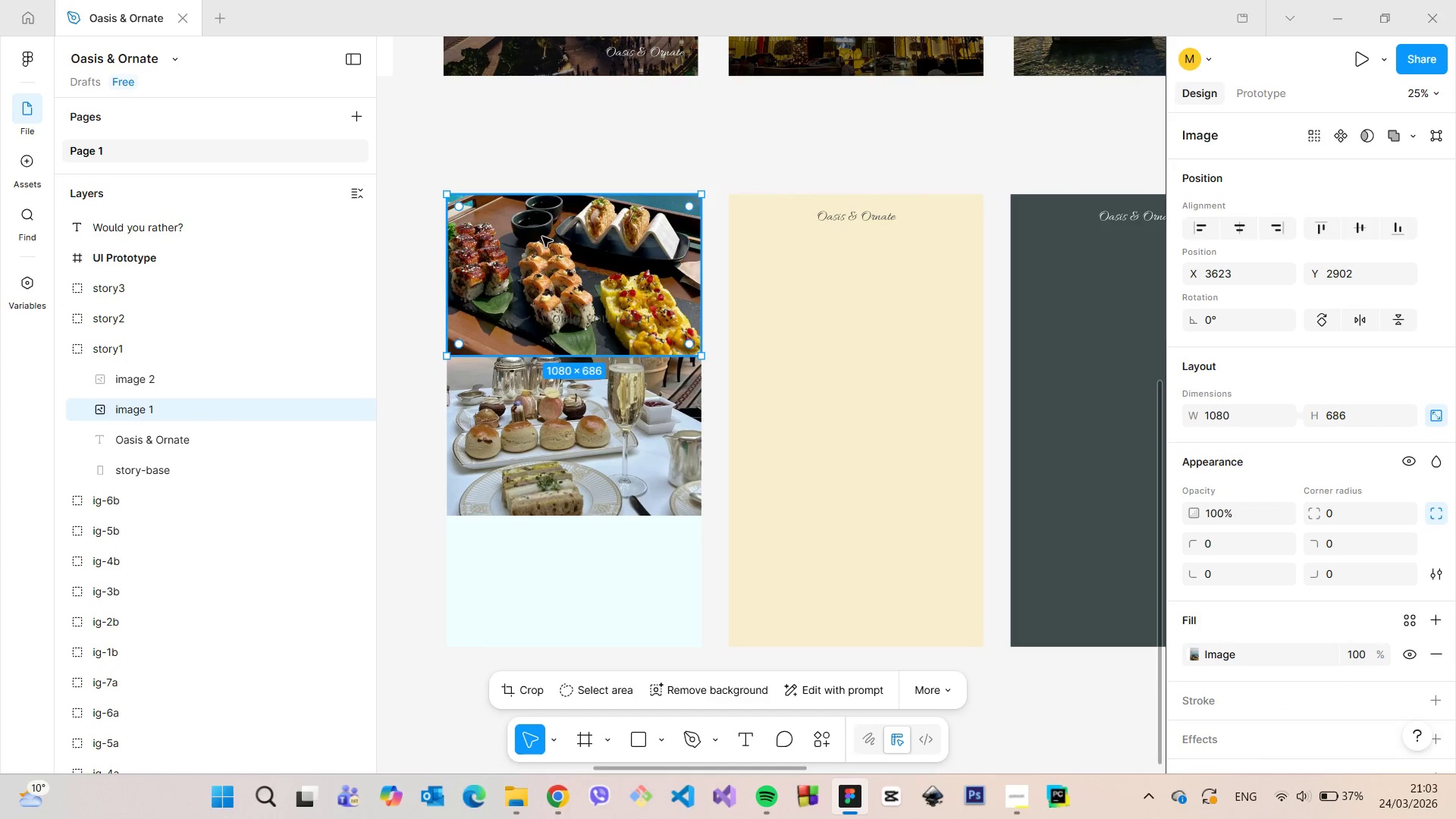 
left_click_drag(start_coordinate=[542, 237], to_coordinate=[557, 507])
 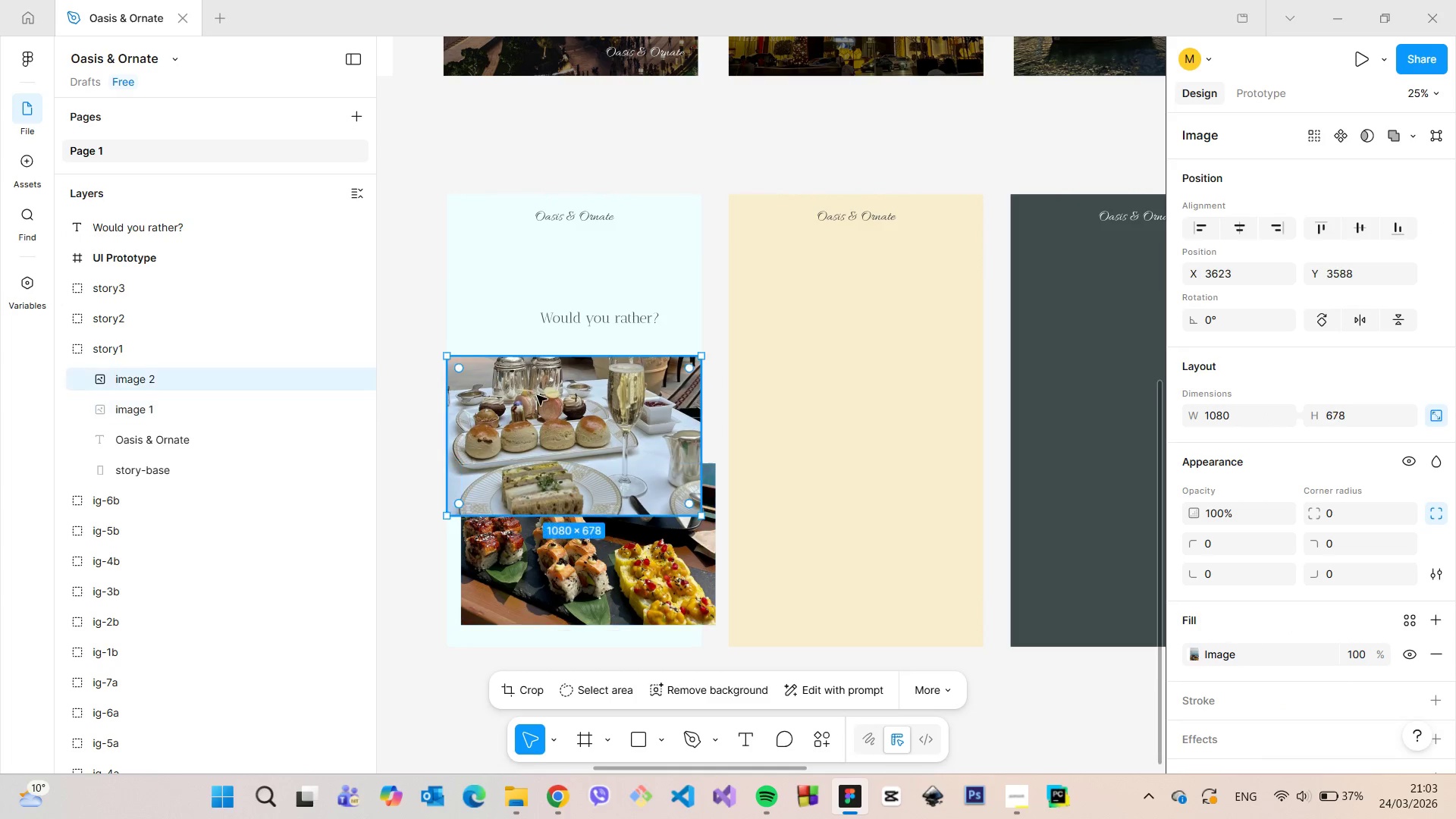 
left_click([527, 388])
 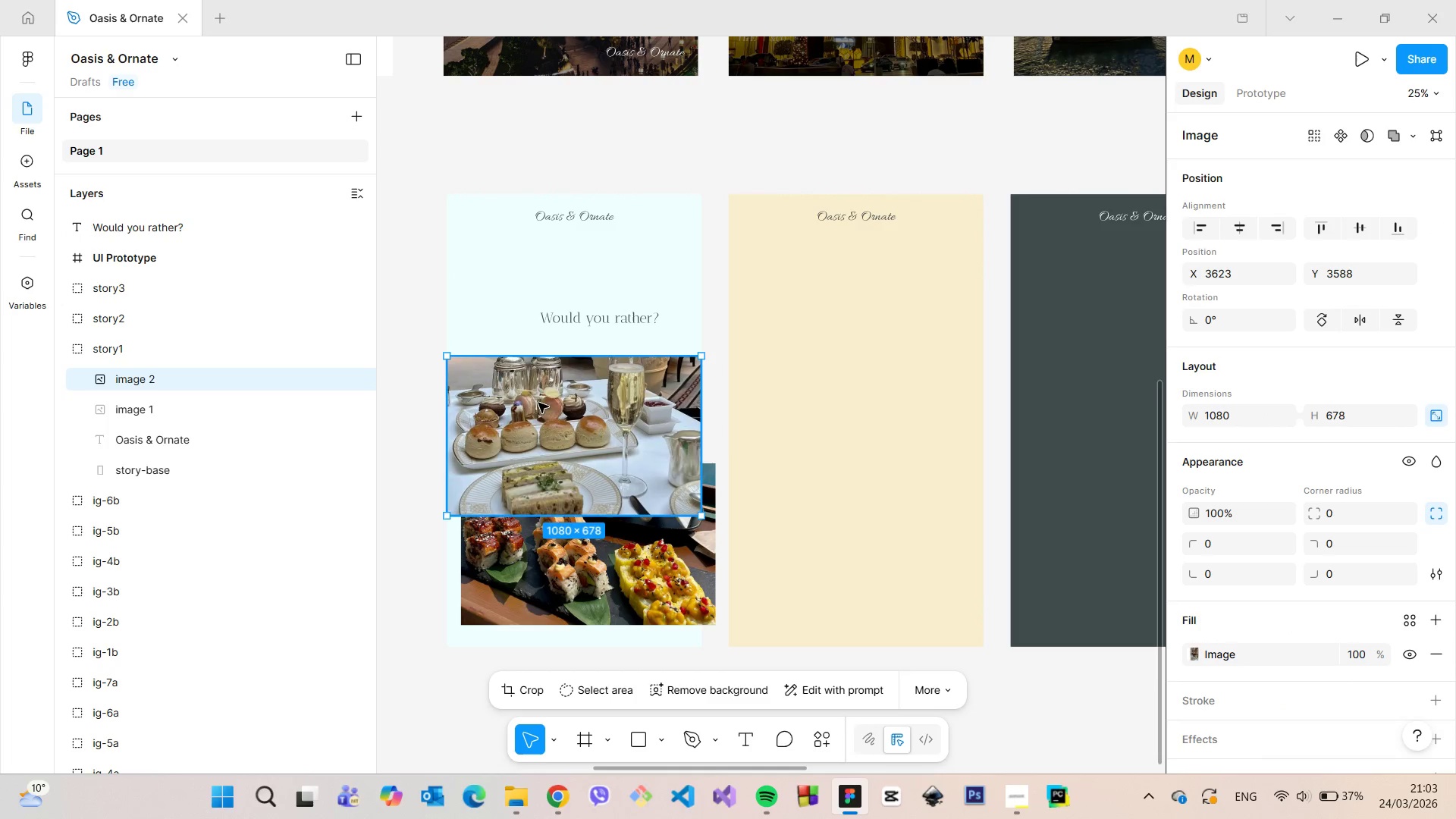 
left_click_drag(start_coordinate=[538, 403], to_coordinate=[538, 243])
 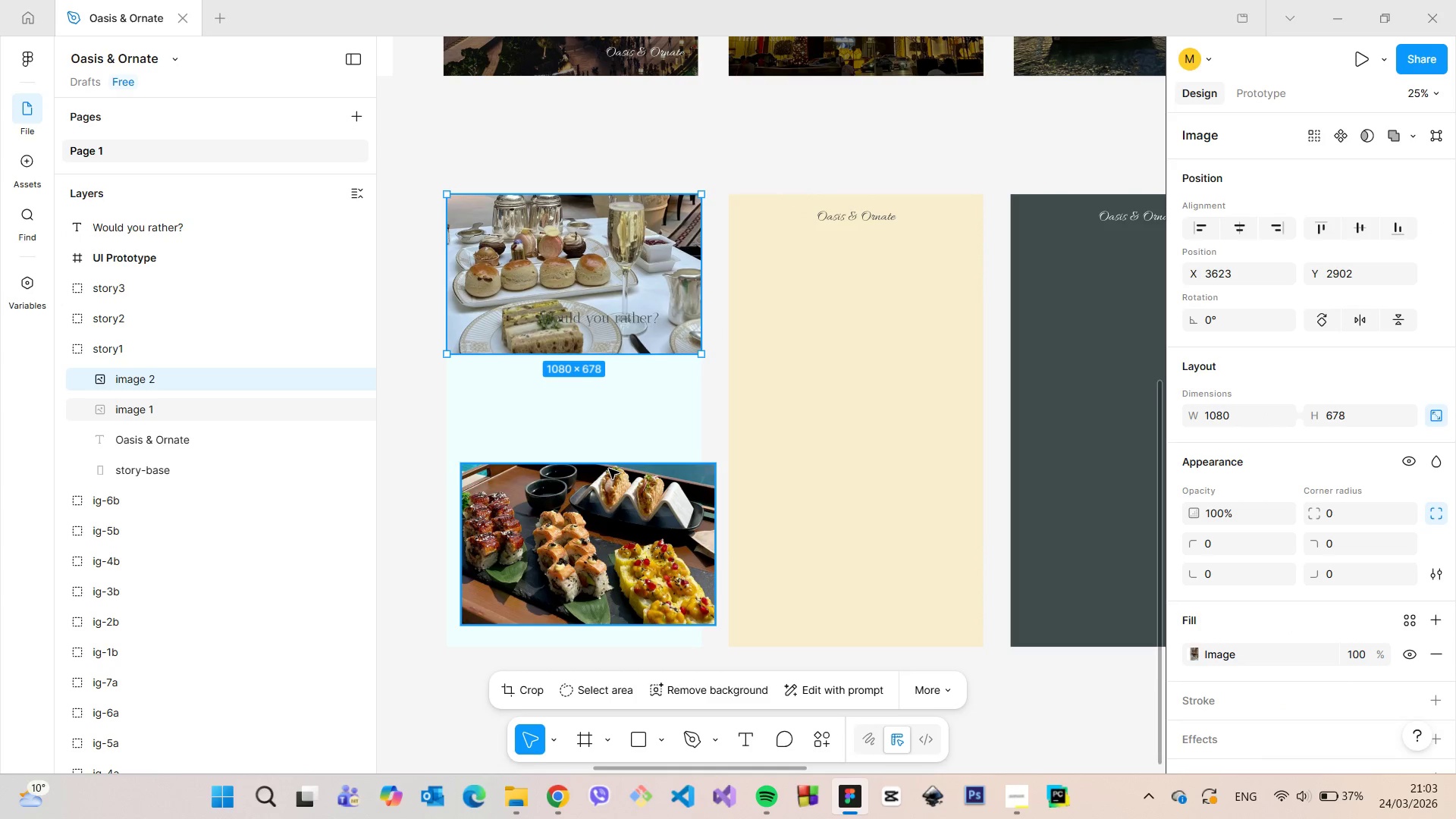 
left_click([609, 469])
 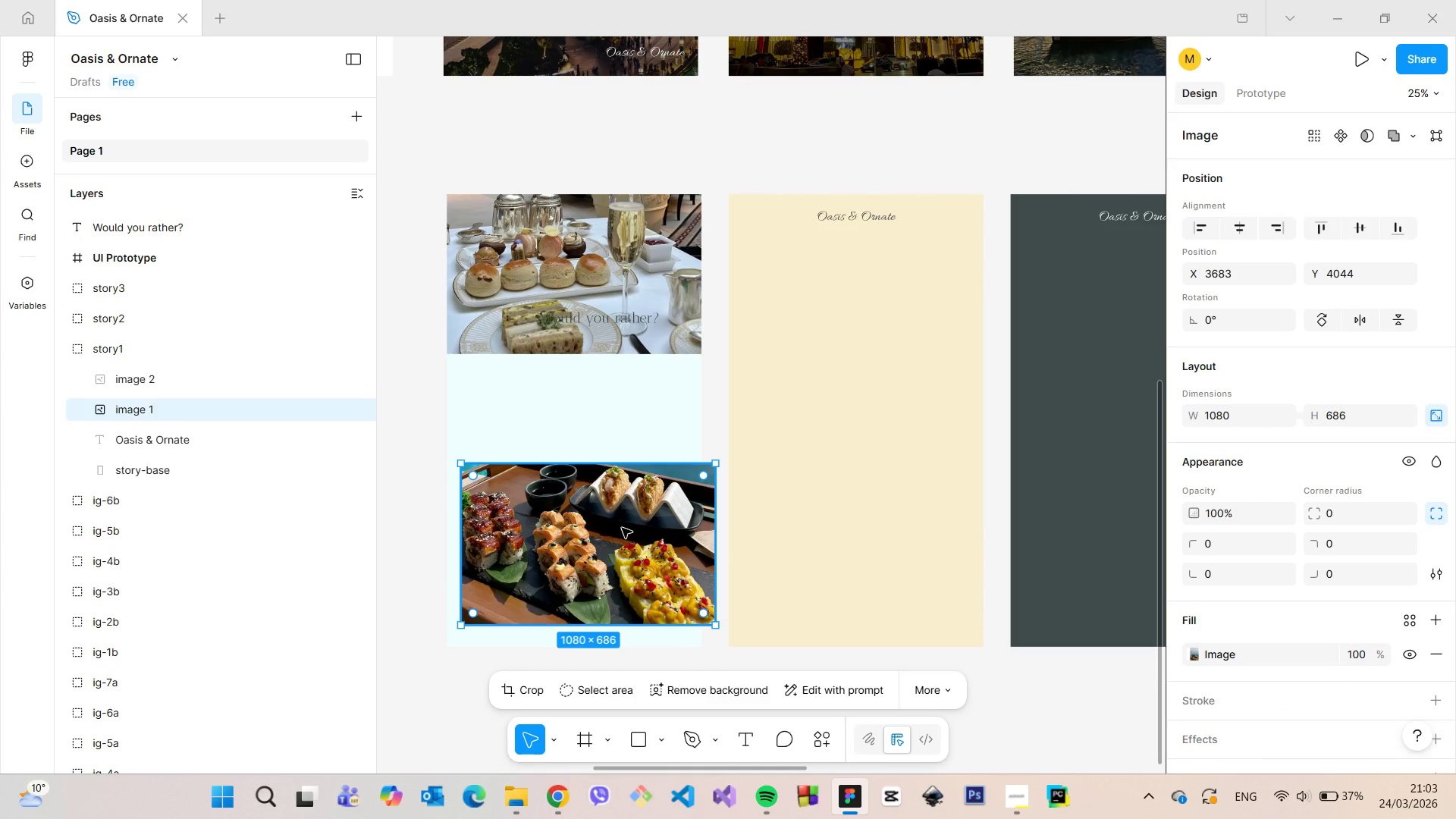 
left_click_drag(start_coordinate=[622, 528], to_coordinate=[610, 419])
 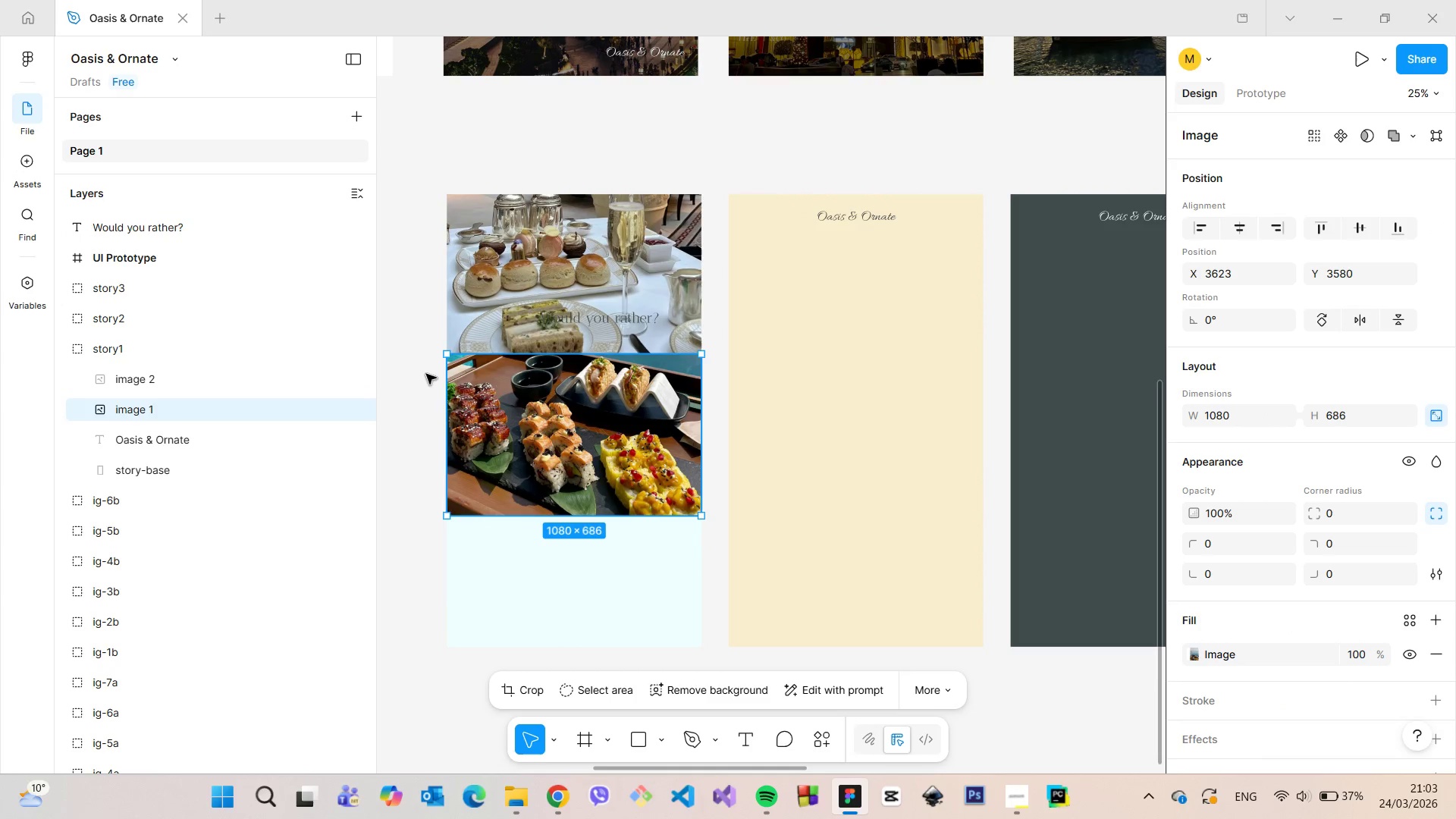 
left_click([426, 374])
 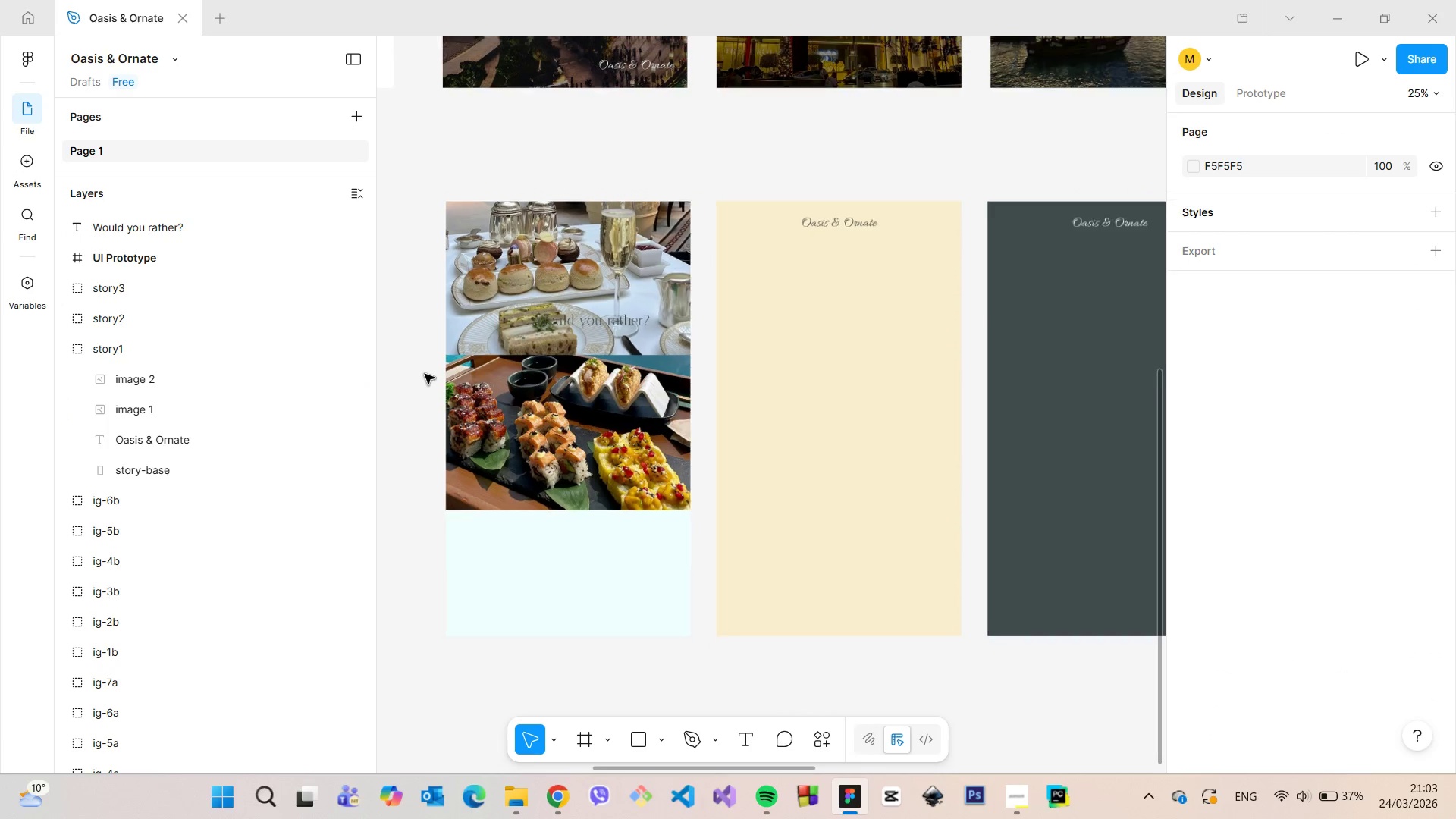 
scroll: coordinate [425, 374], scroll_direction: down, amount: 7.0
 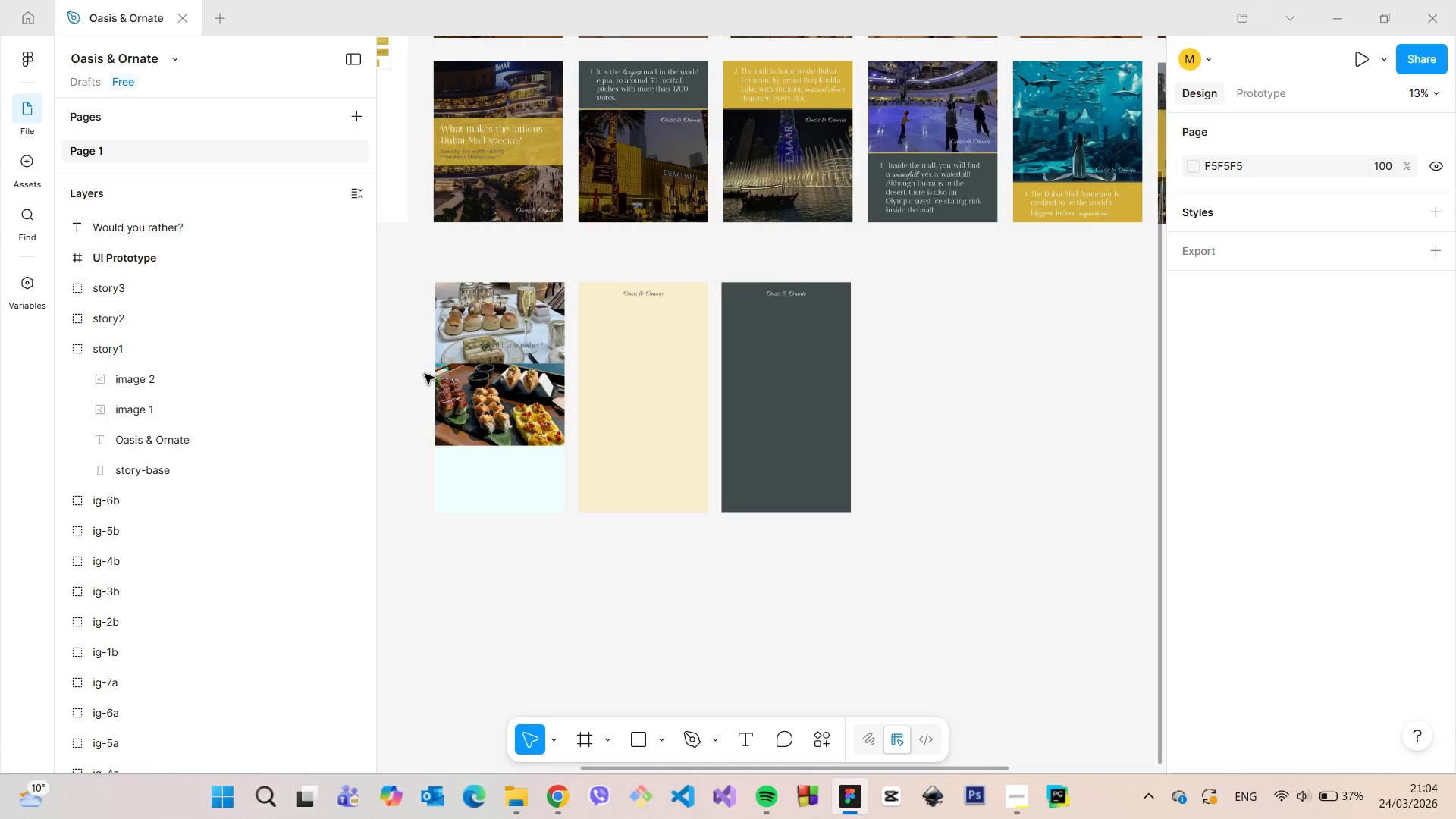 
scroll: coordinate [425, 374], scroll_direction: up, amount: 4.0
 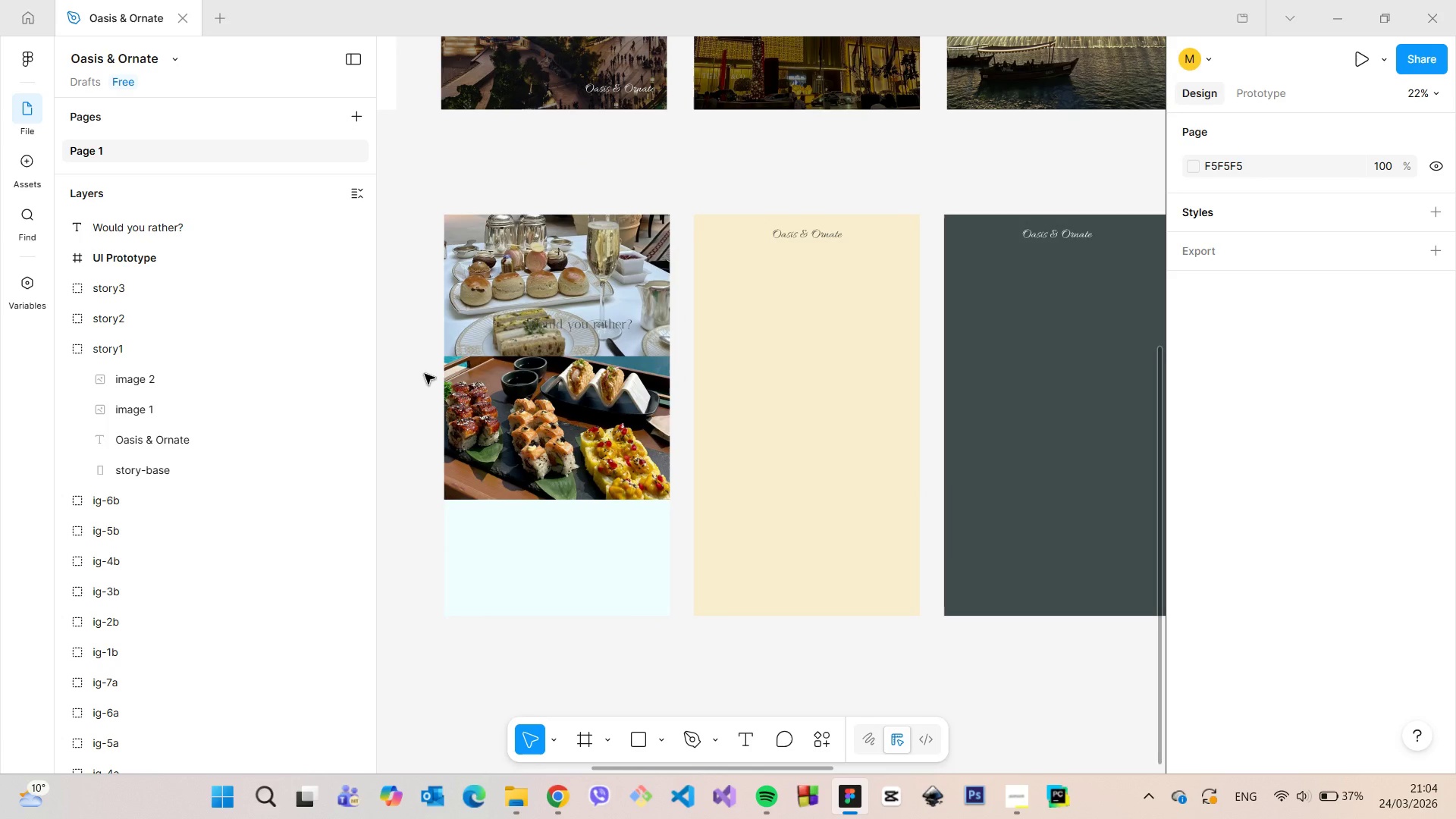 
key(Control+Z)
 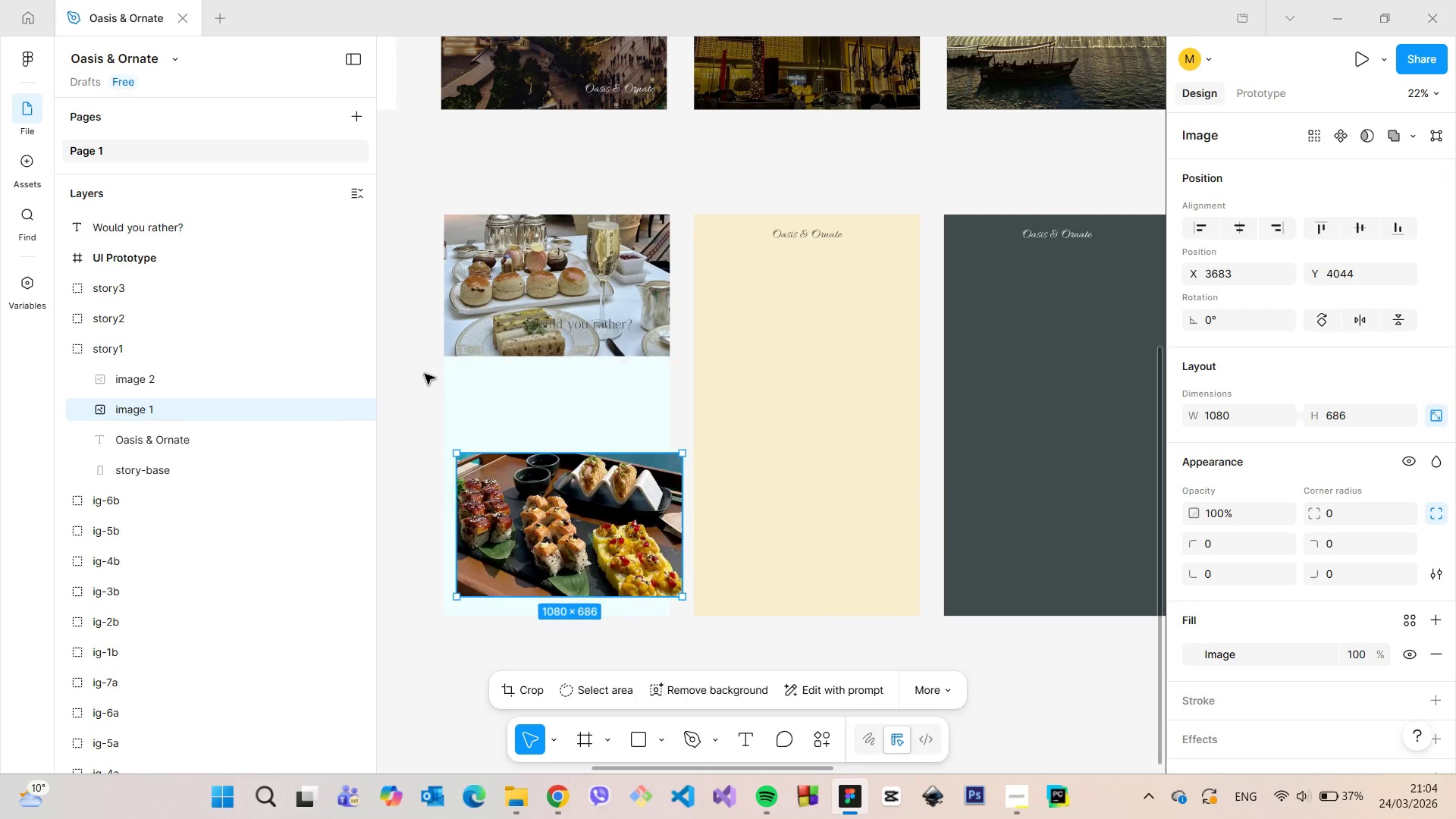 
key(Control+Z)
 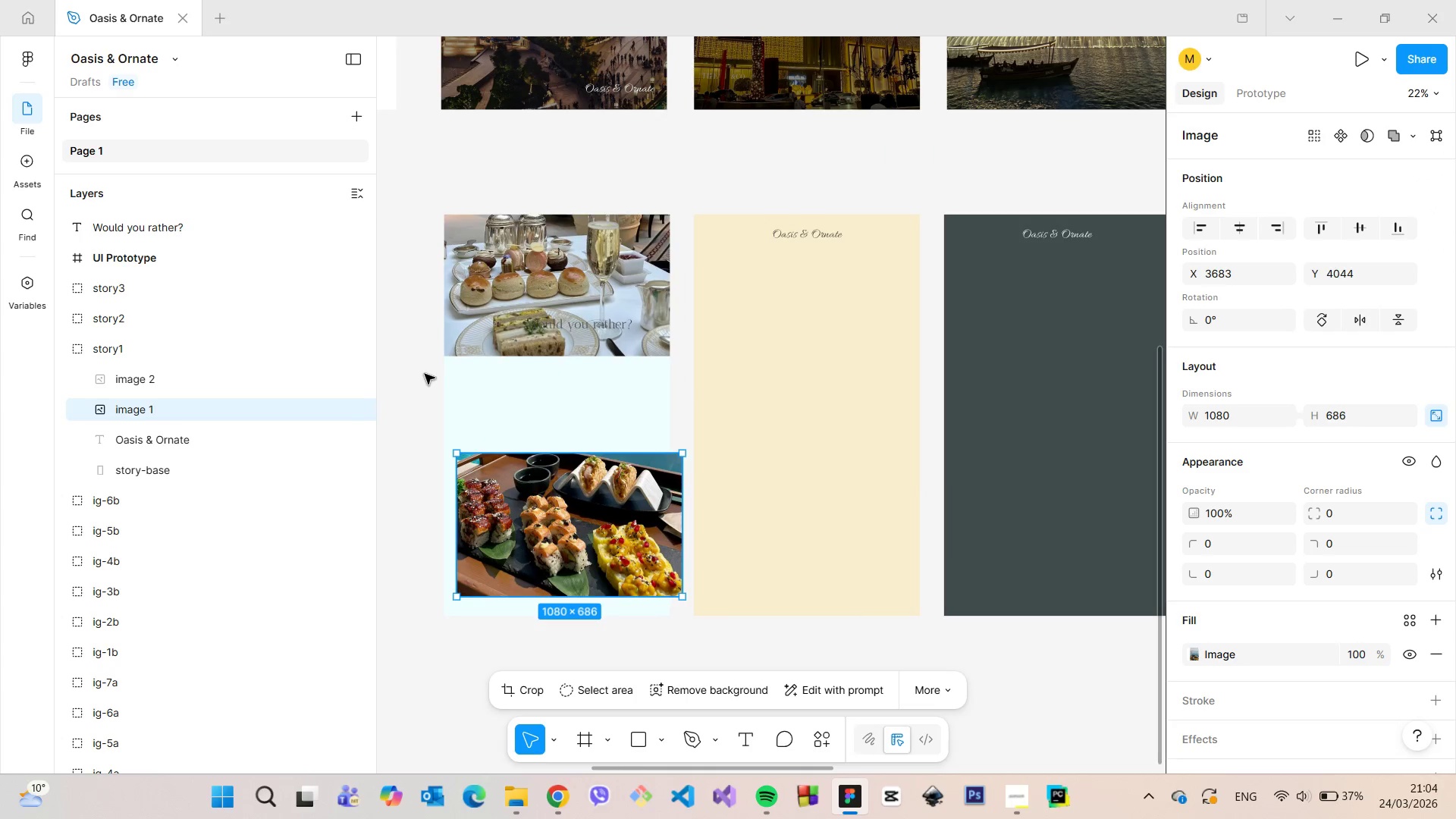 
key(Control+Z)
 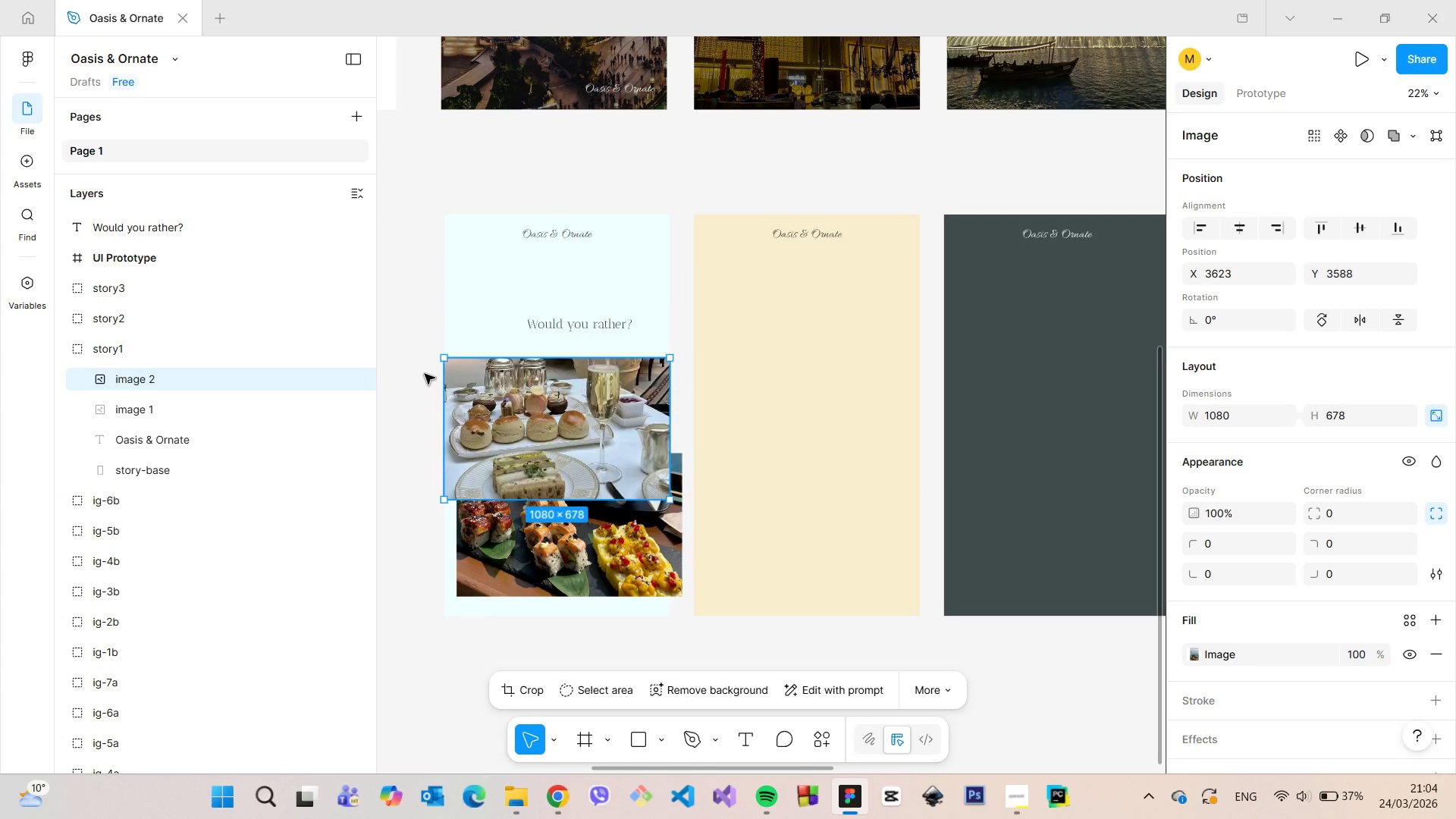 
key(Control+Z)
 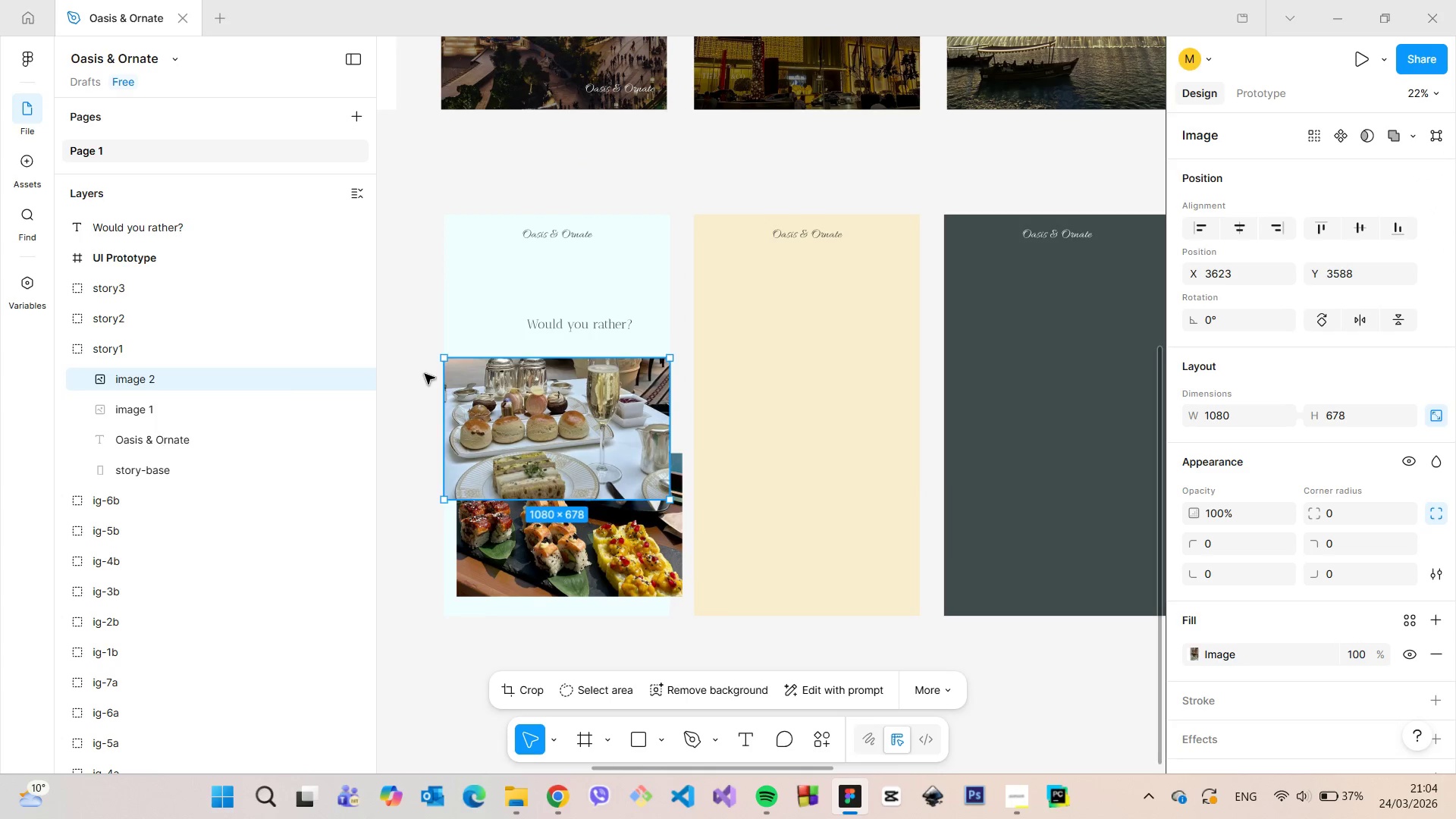 
key(Control+Z)
 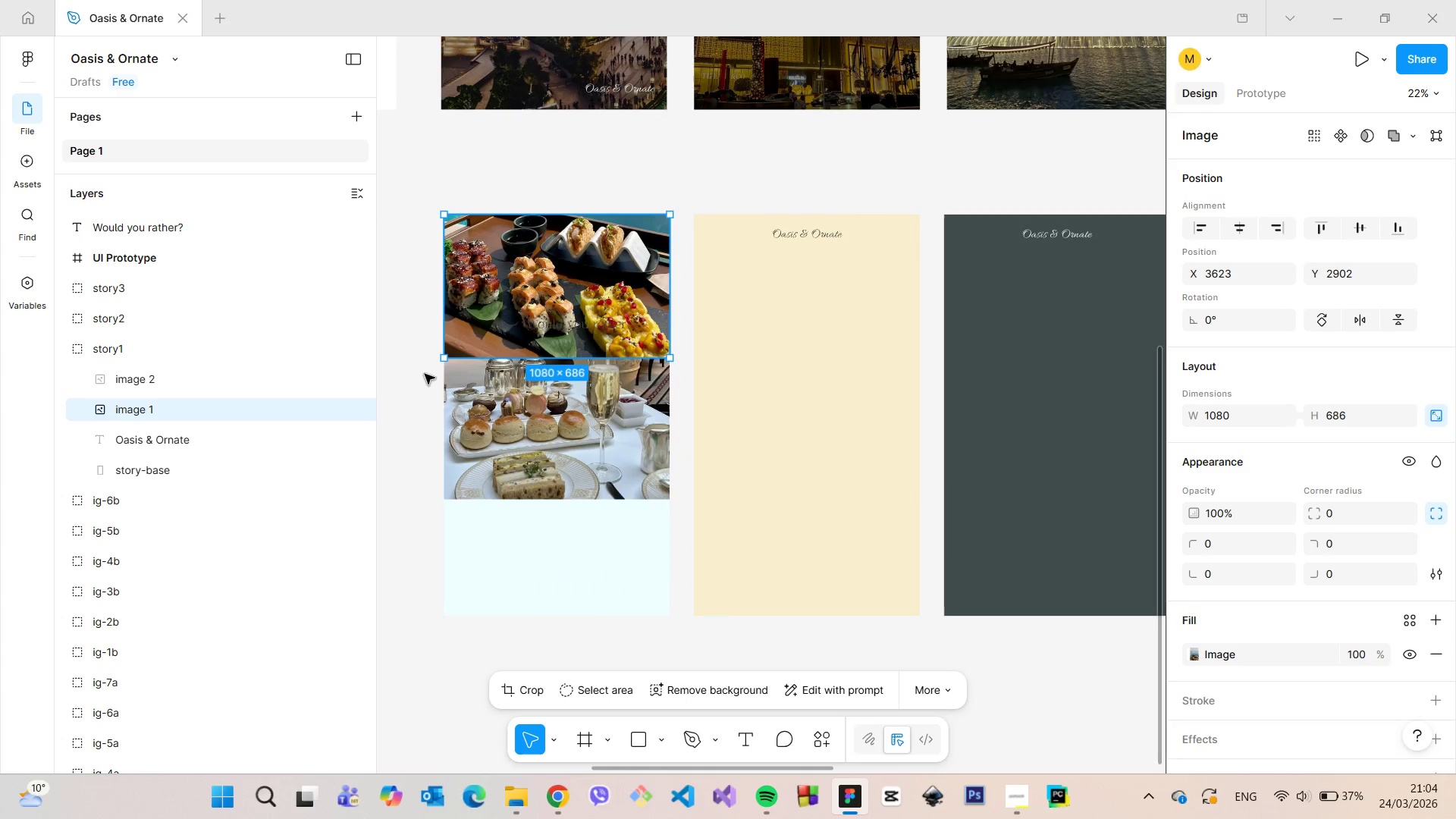 
key(Control+Z)
 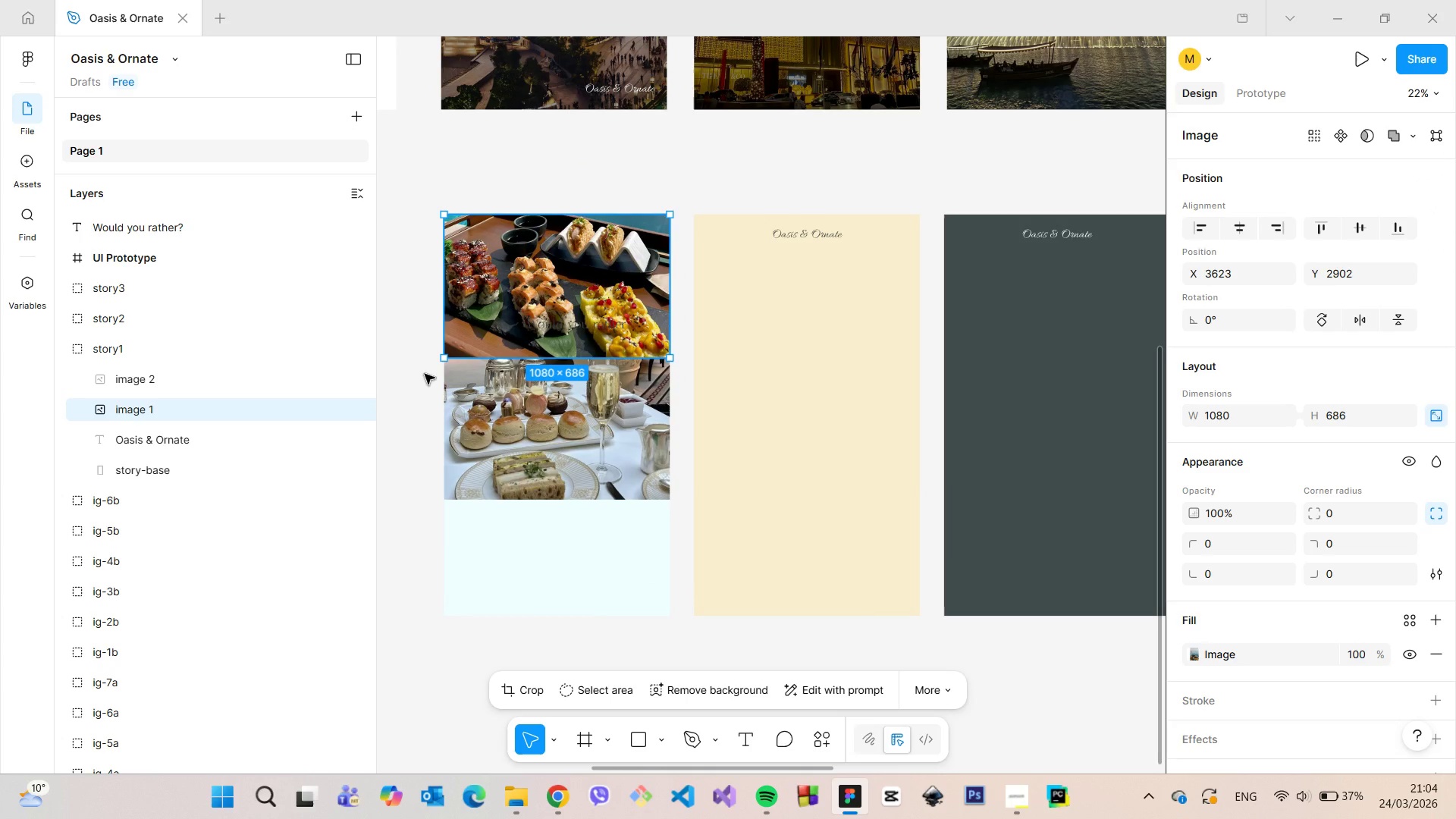 
key(Control+Z)
 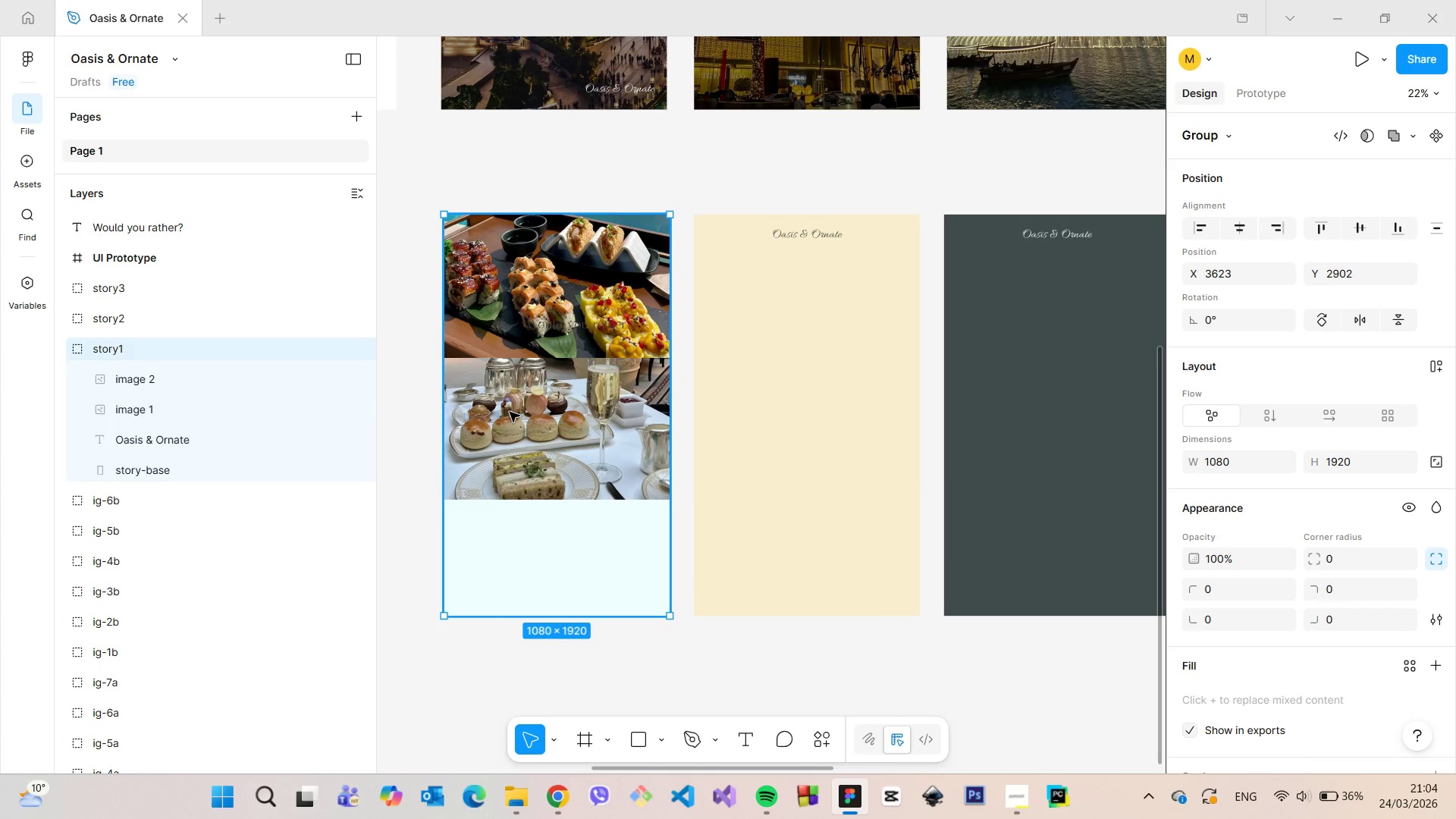 
double_click([510, 412])
 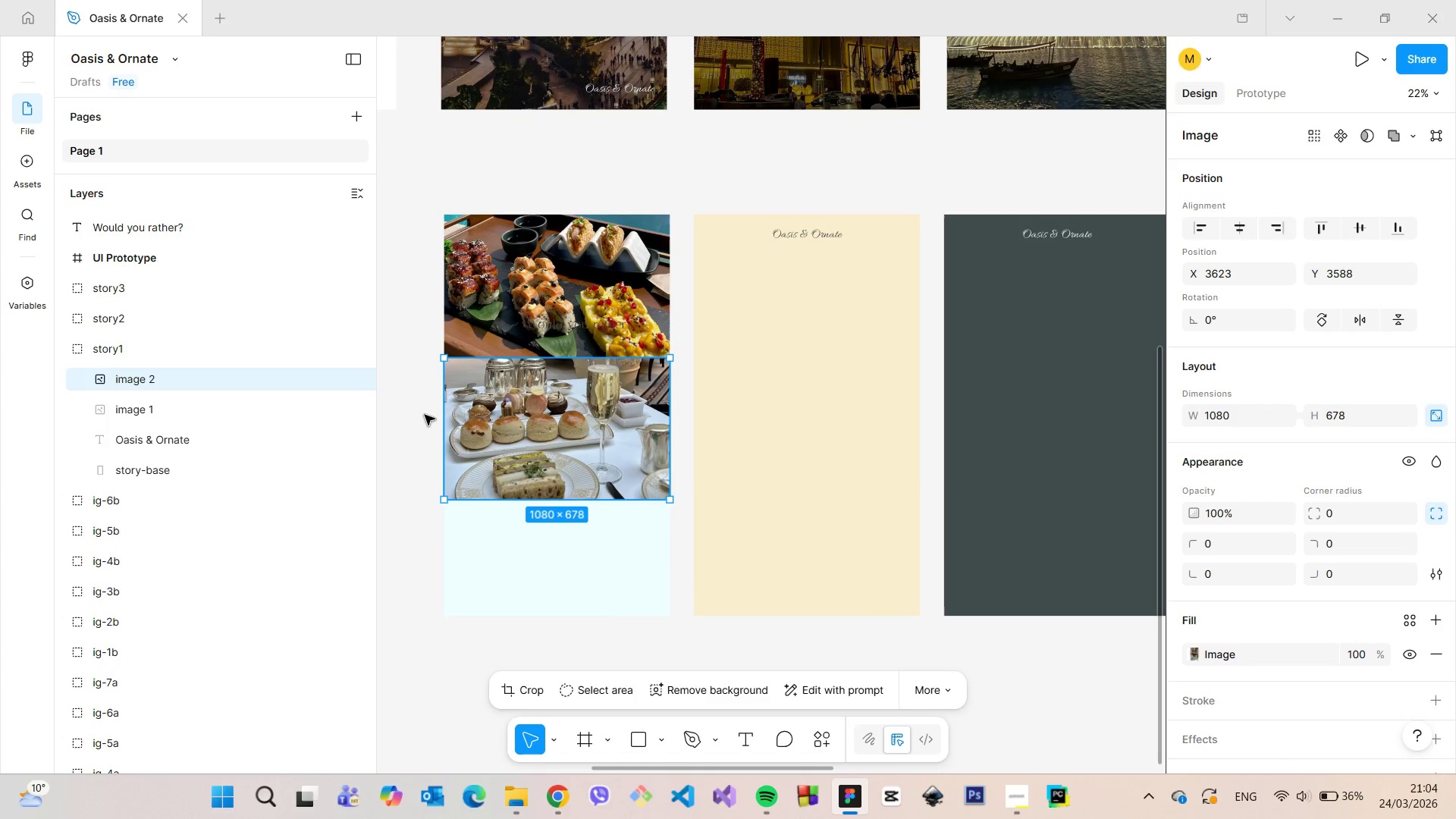 
left_click([422, 413])
 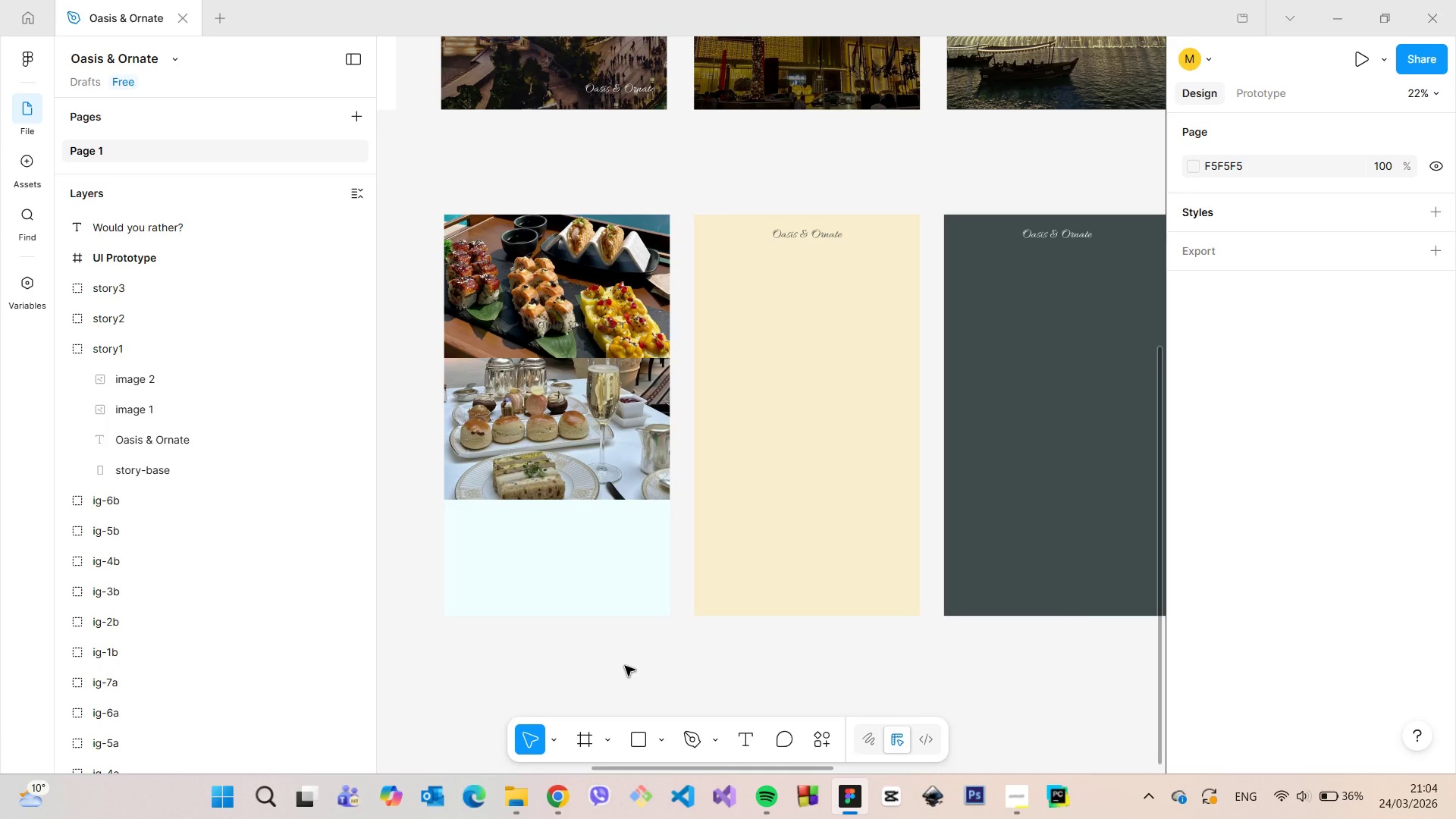 
wait(9.0)
 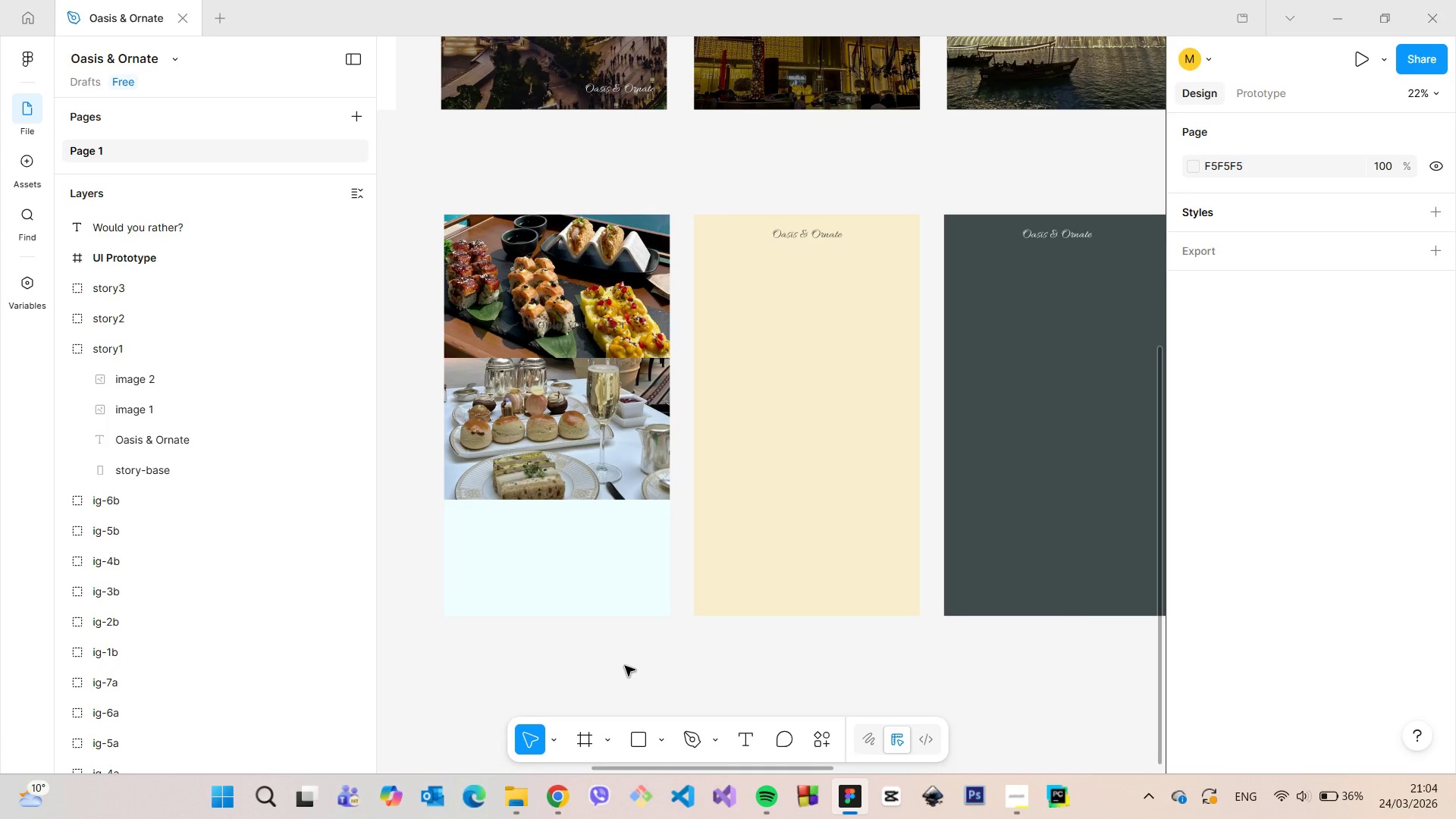 
double_click([142, 402])
 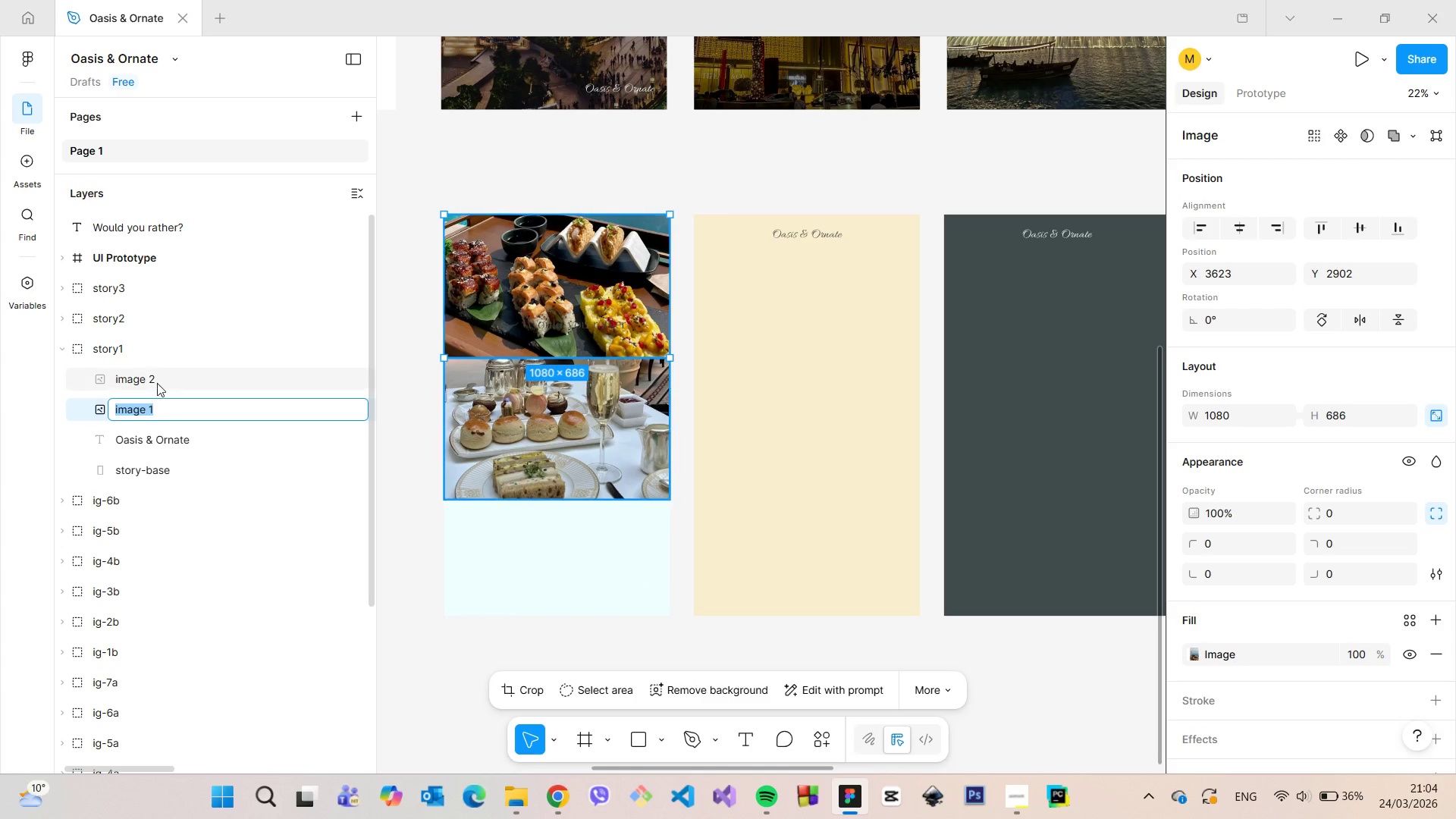 
left_click([158, 380])
 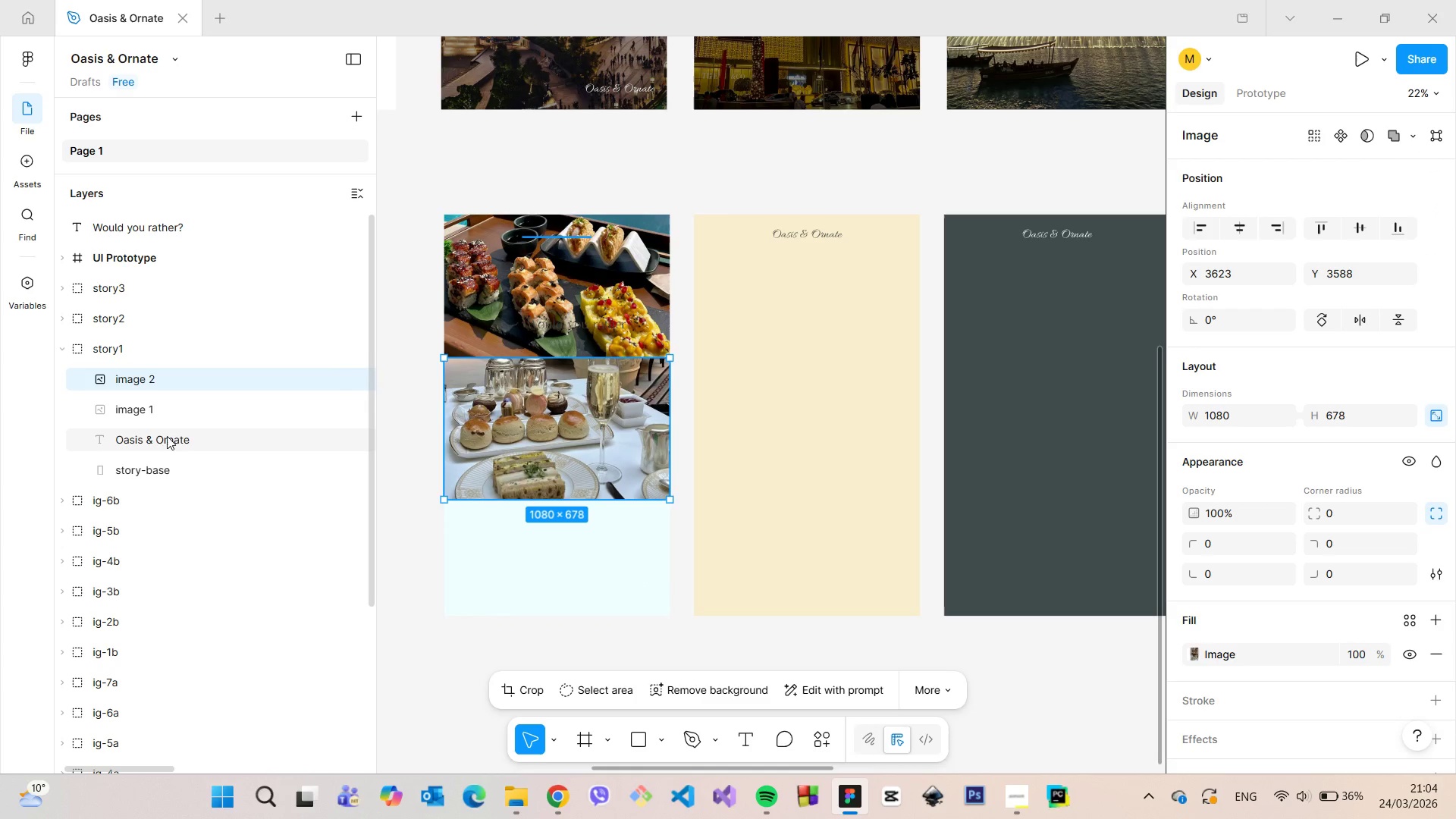 
left_click([168, 441])
 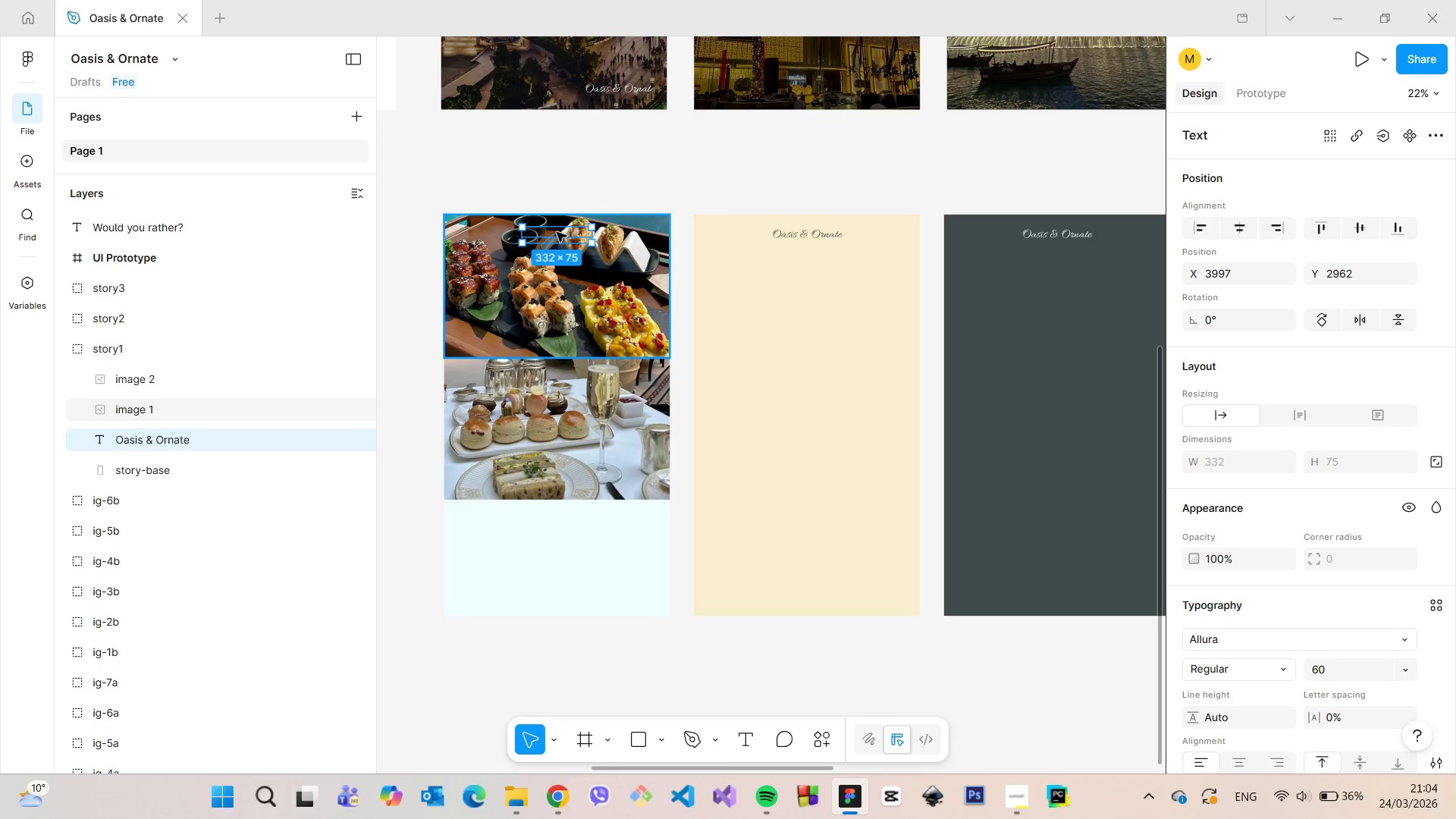 
left_click_drag(start_coordinate=[557, 232], to_coordinate=[557, 596])
 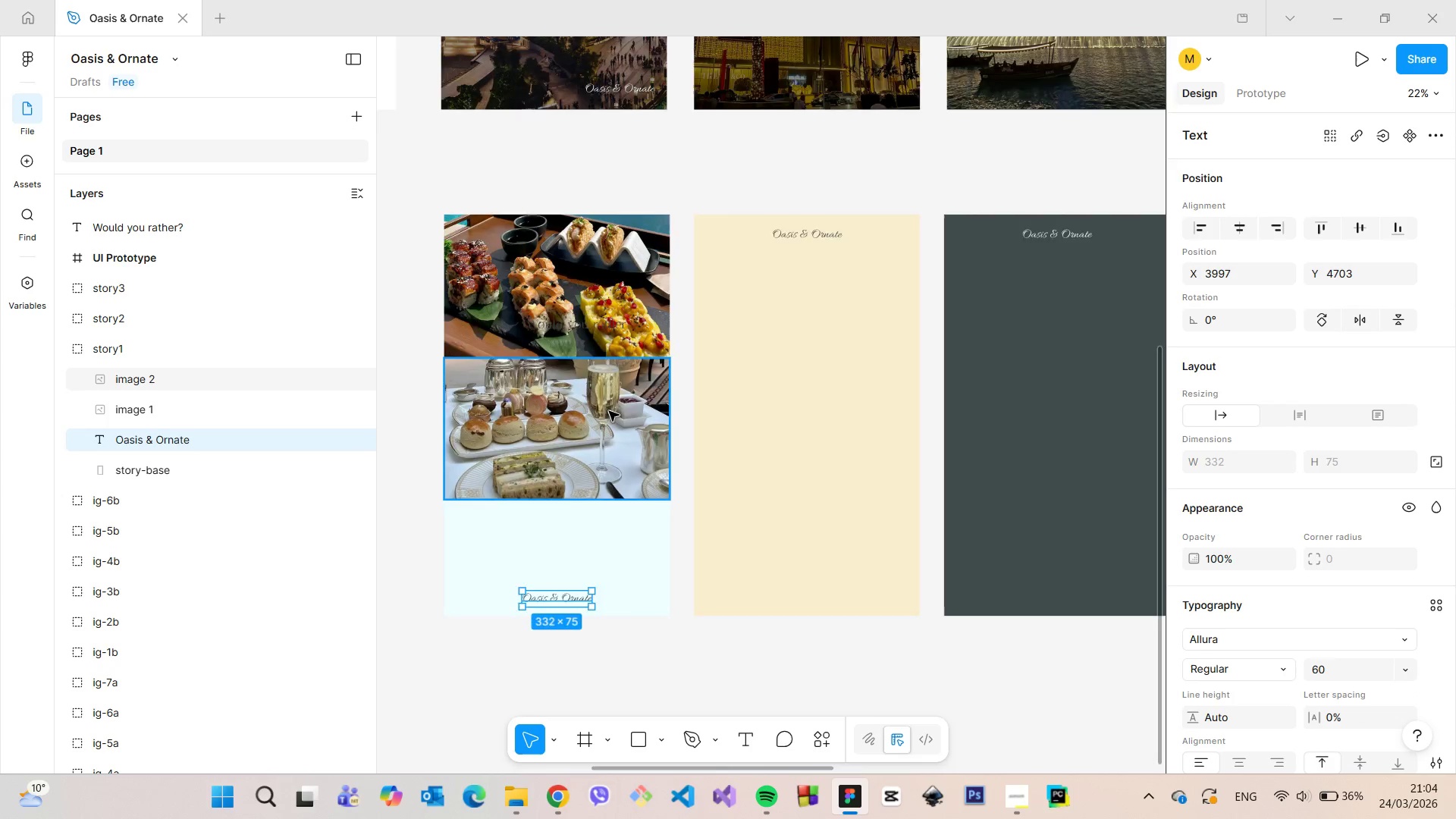 
scroll: coordinate [609, 411], scroll_direction: down, amount: 8.0
 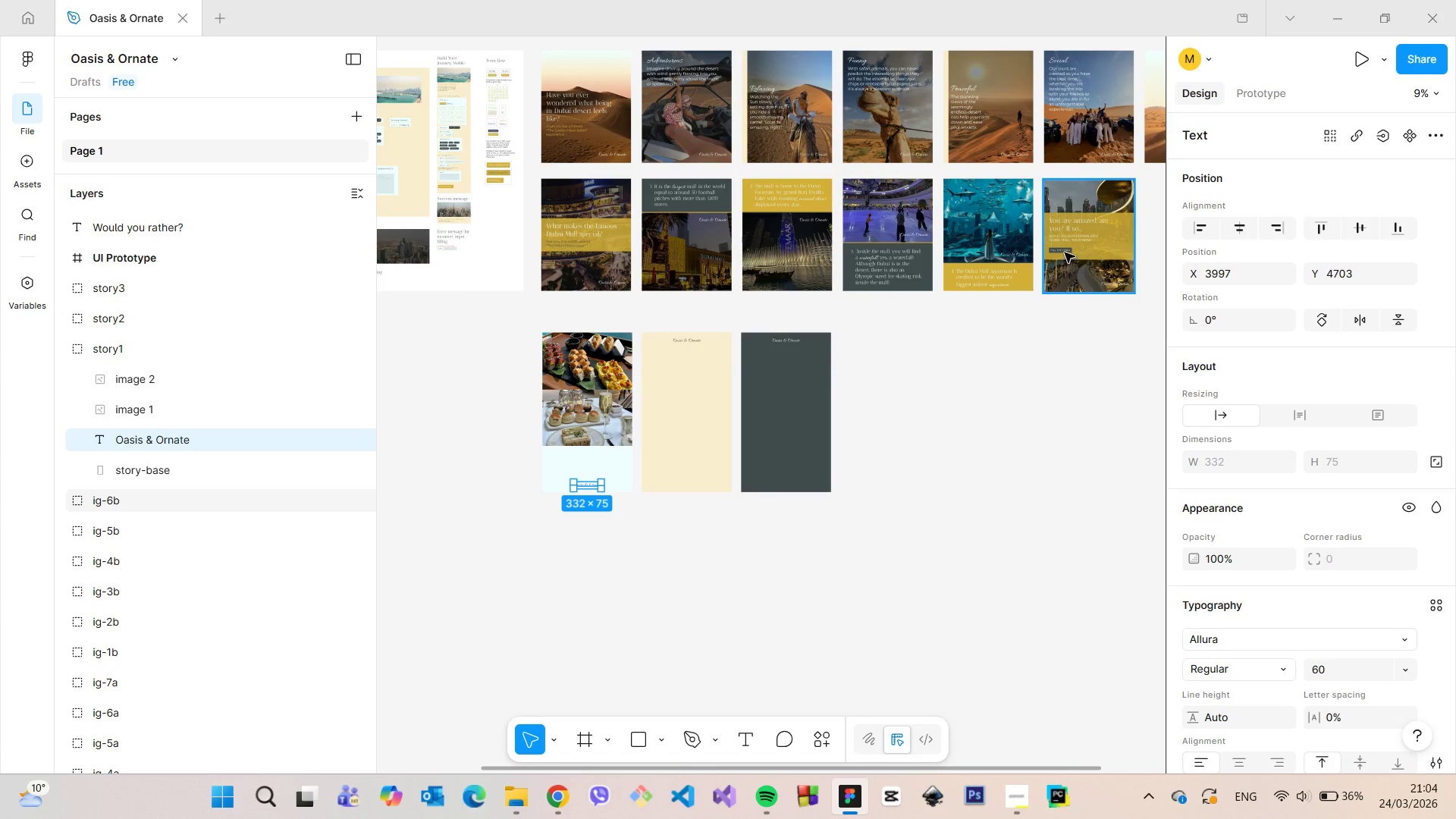 
double_click([1065, 250])
 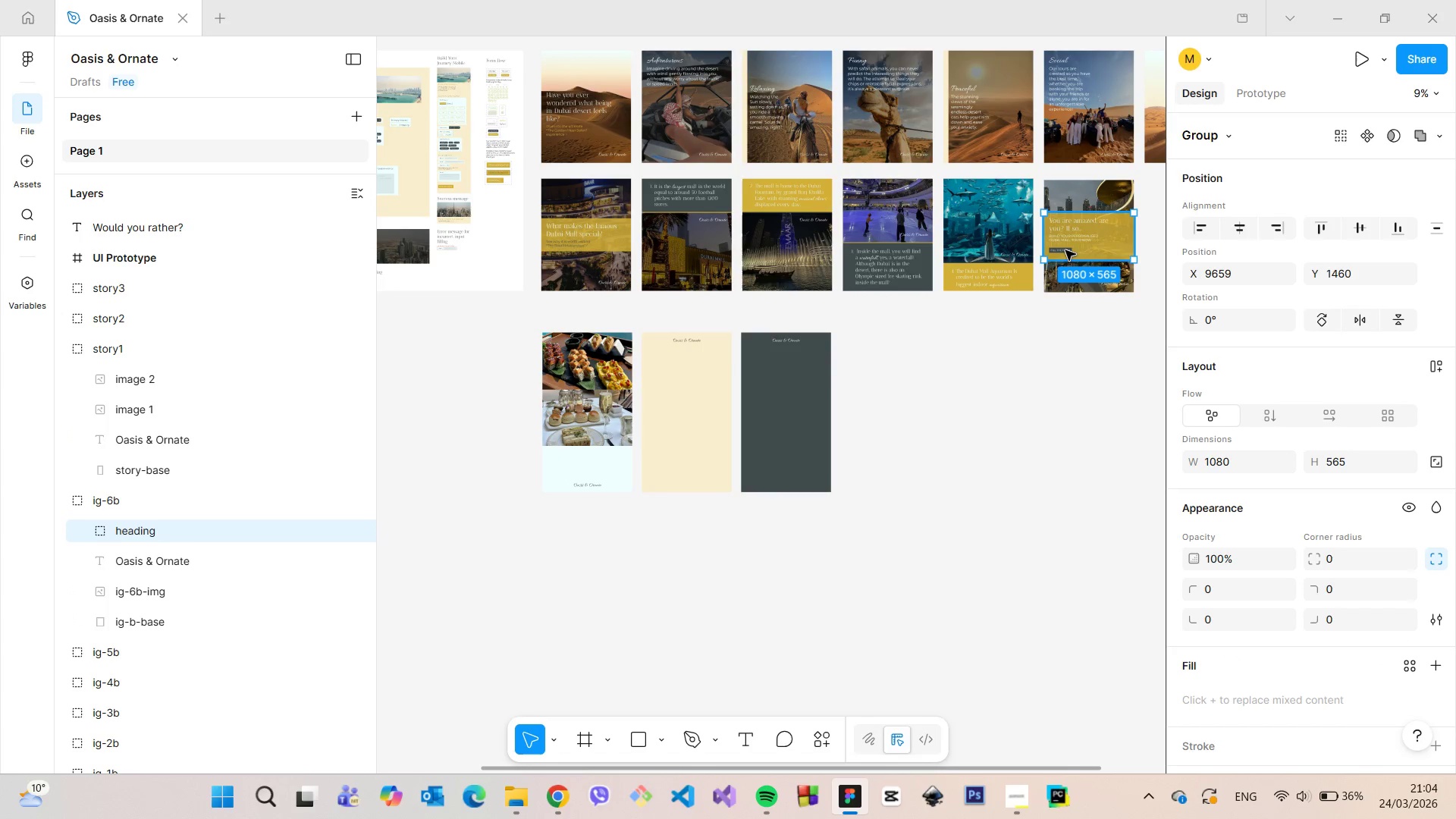 
double_click([1065, 250])
 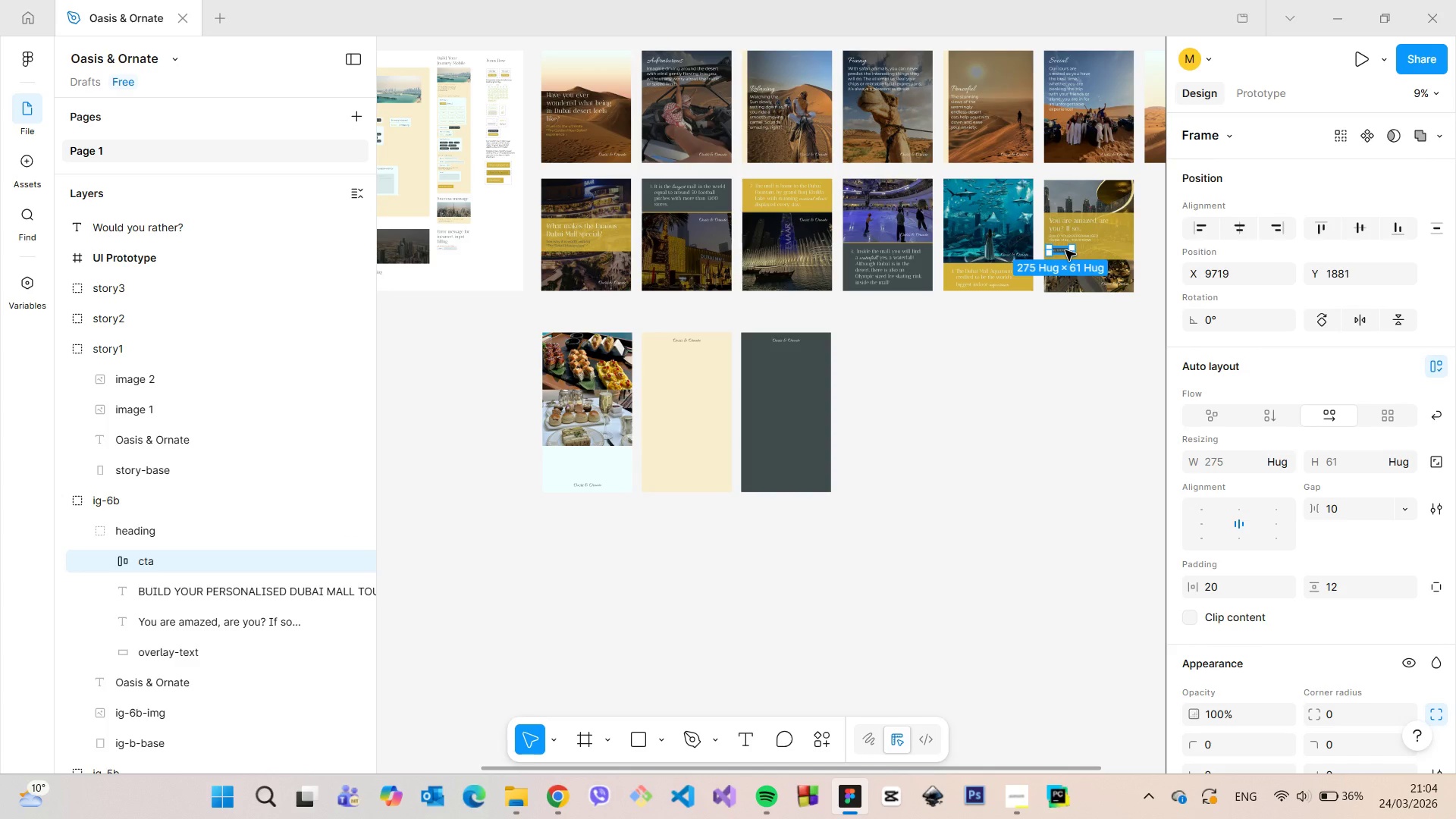 
hold_key(key=AltLeft, duration=1.53)
left_click_drag(start_coordinate=[1065, 250], to_coordinate=[587, 469])
 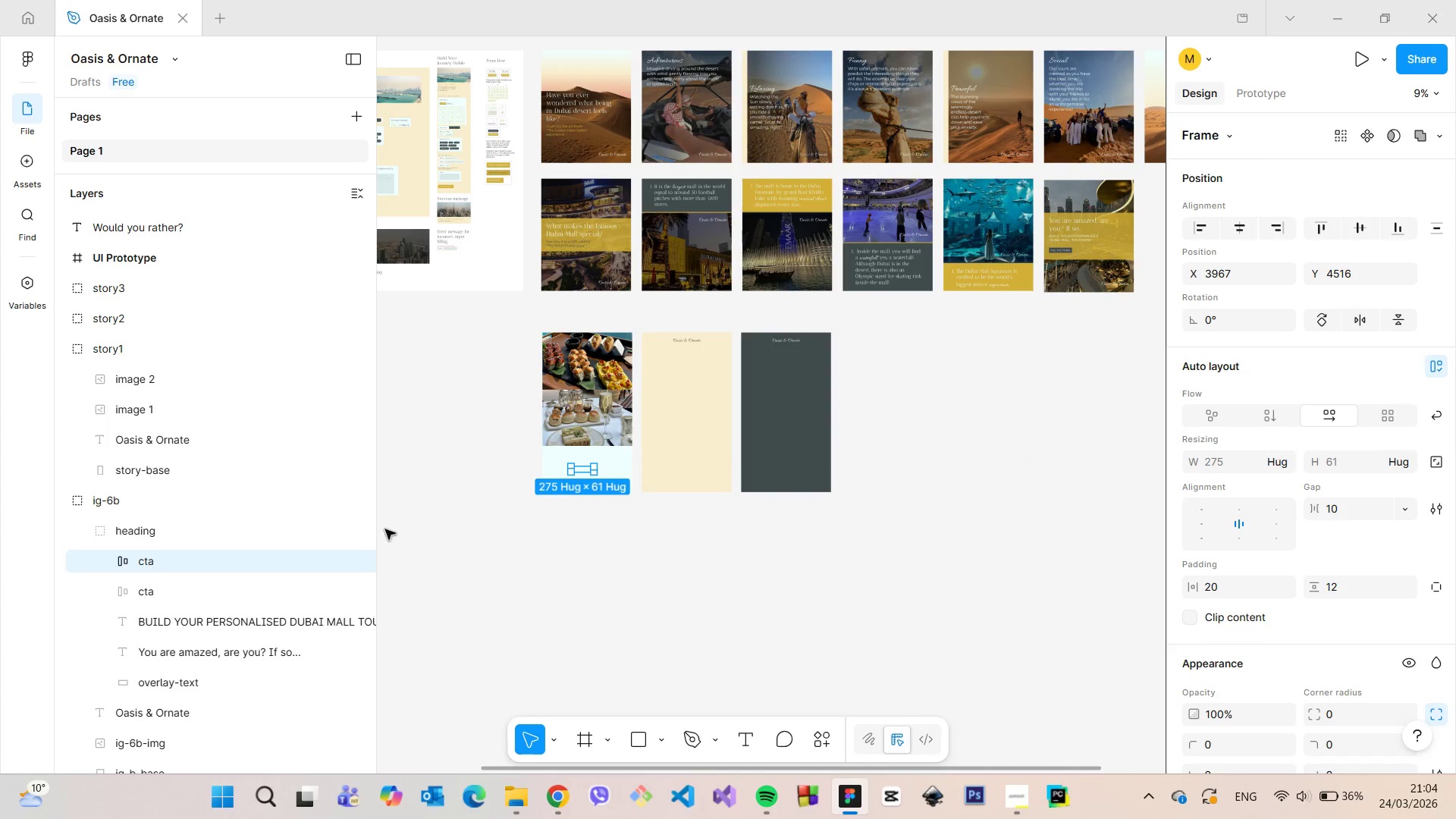 
hold_key(key=AltLeft, duration=0.8)
 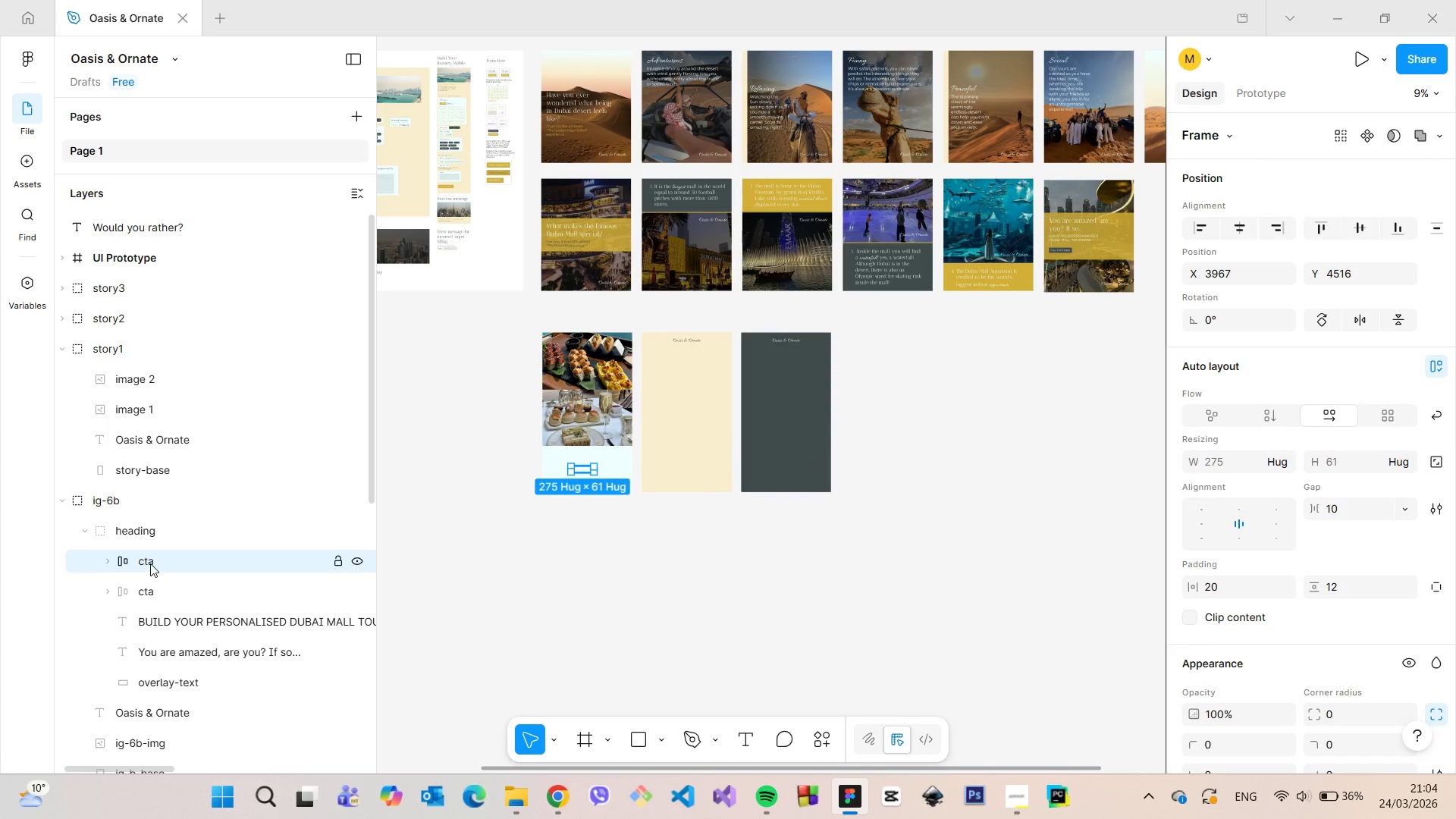 
left_click_drag(start_coordinate=[150, 562], to_coordinate=[193, 440])
 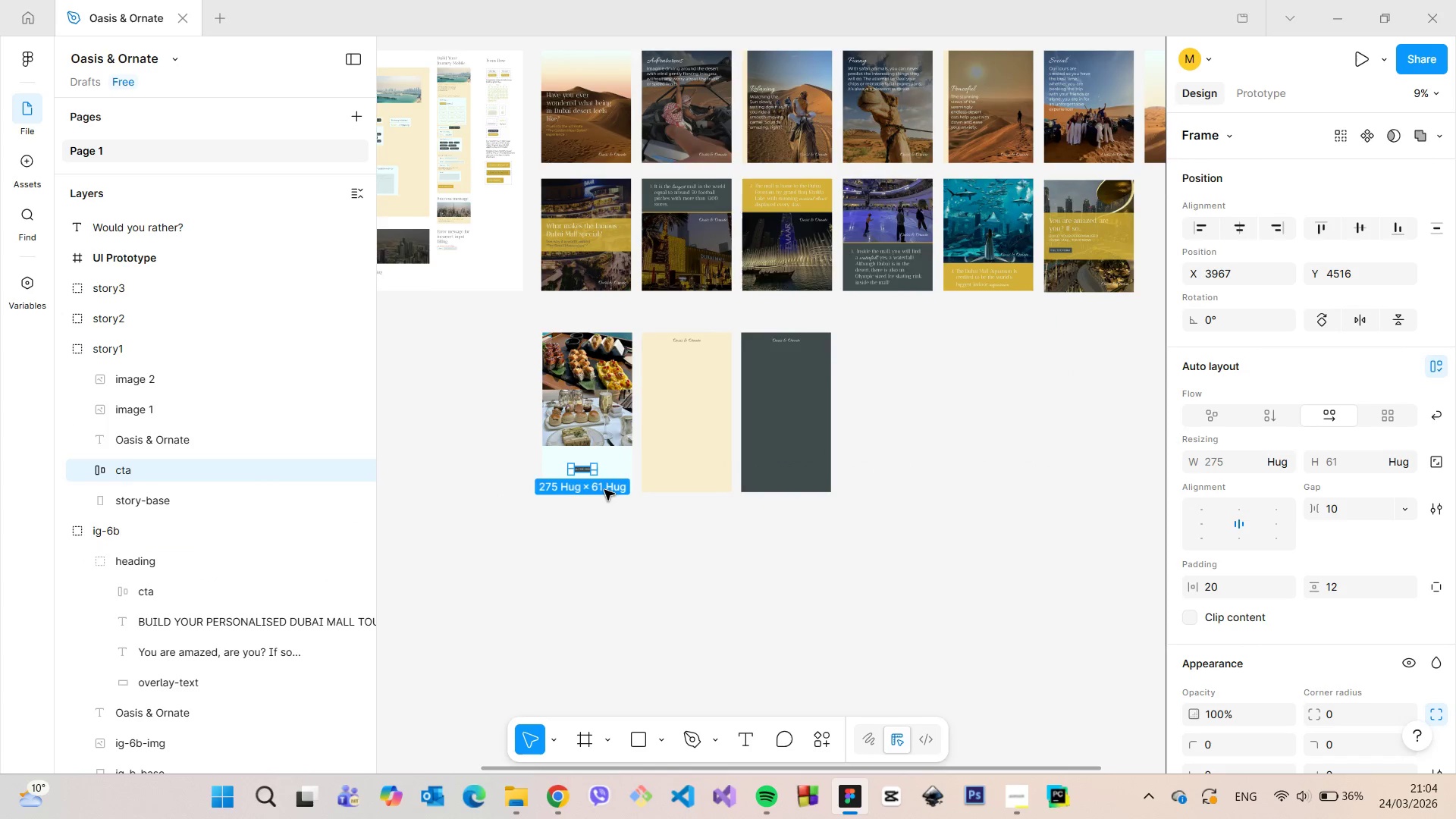 
scroll: coordinate [576, 466], scroll_direction: up, amount: 7.0
 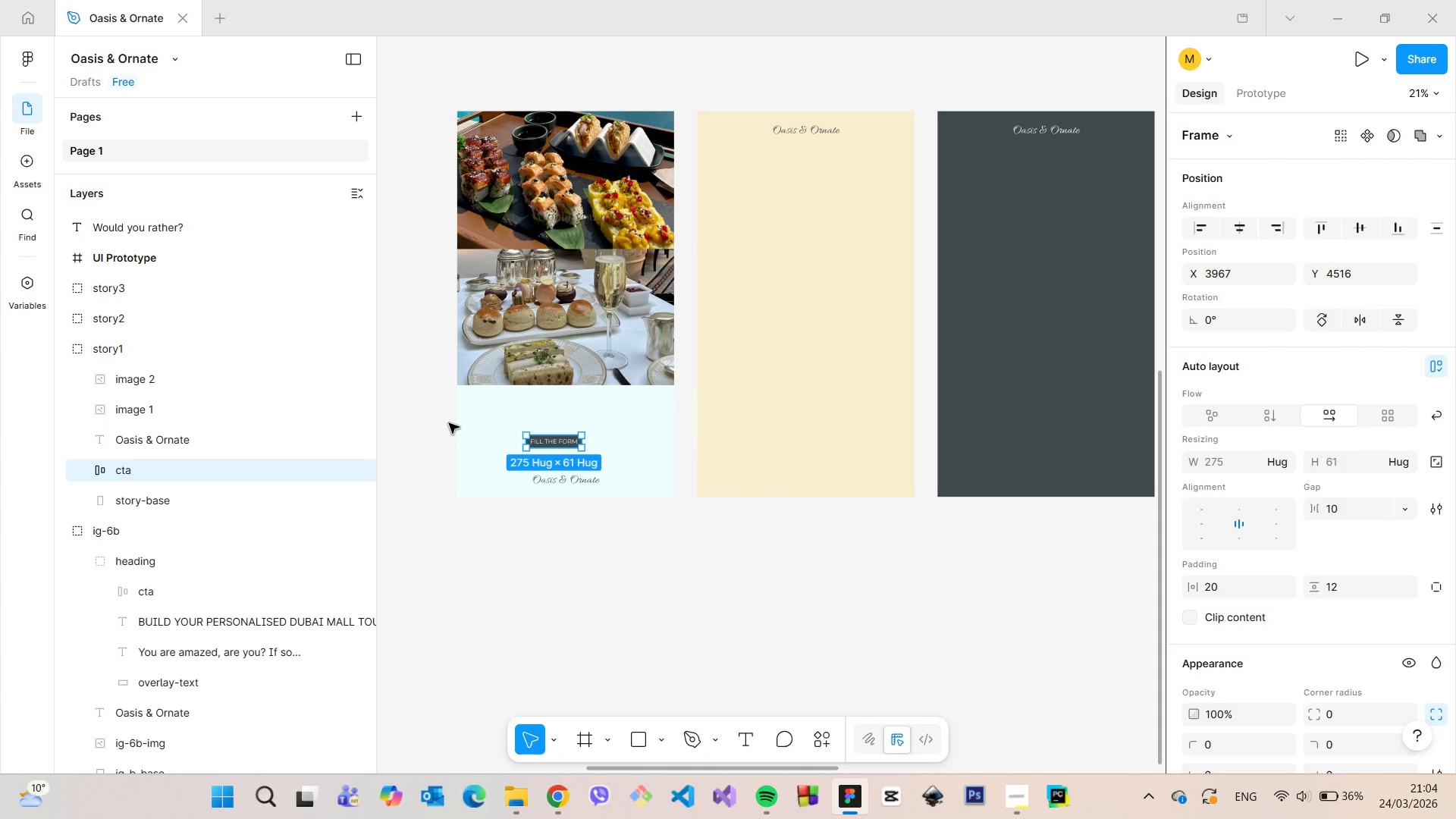 
left_click([449, 423])
 